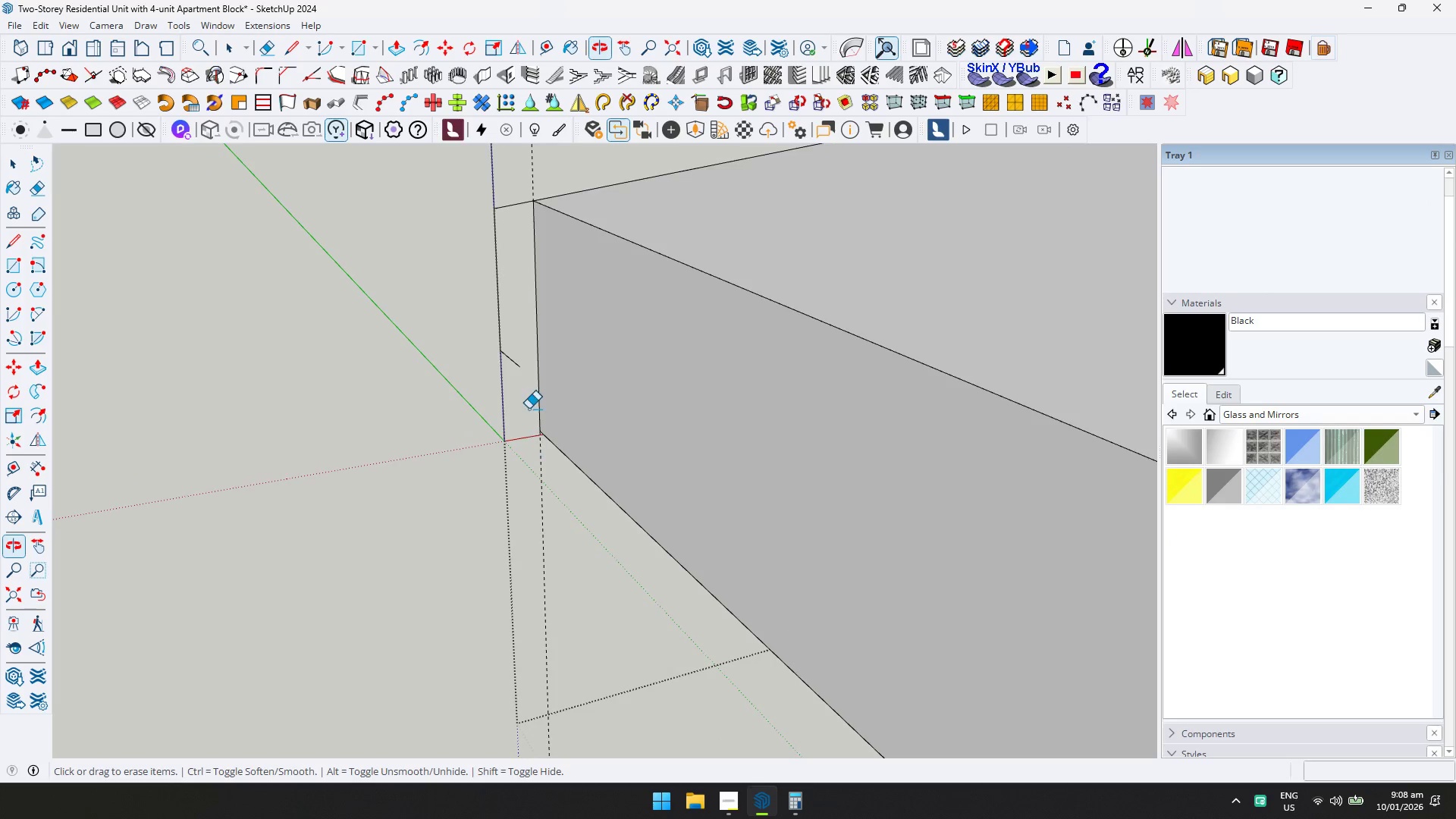 
left_click([516, 367])
 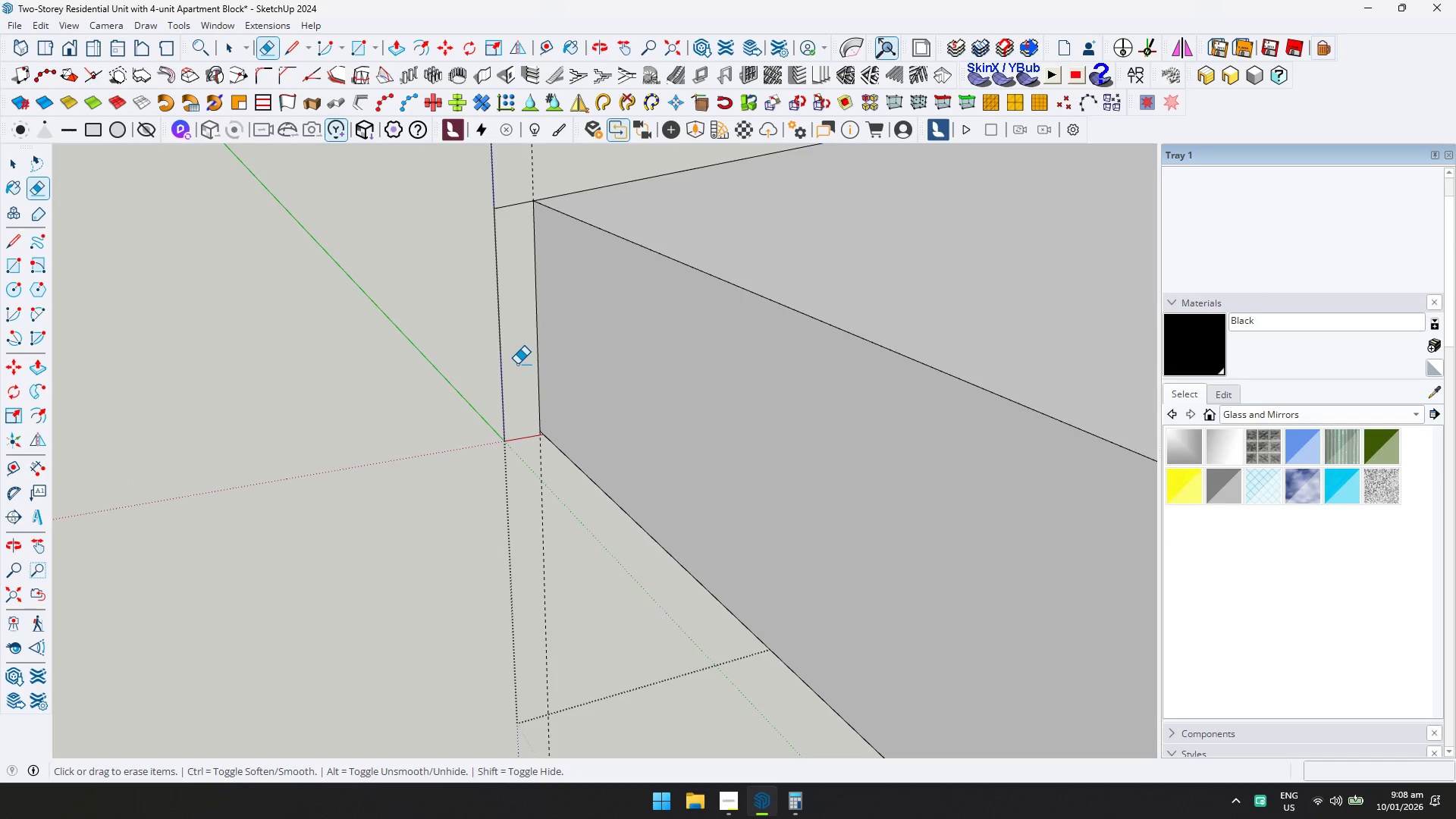 
key(L)
 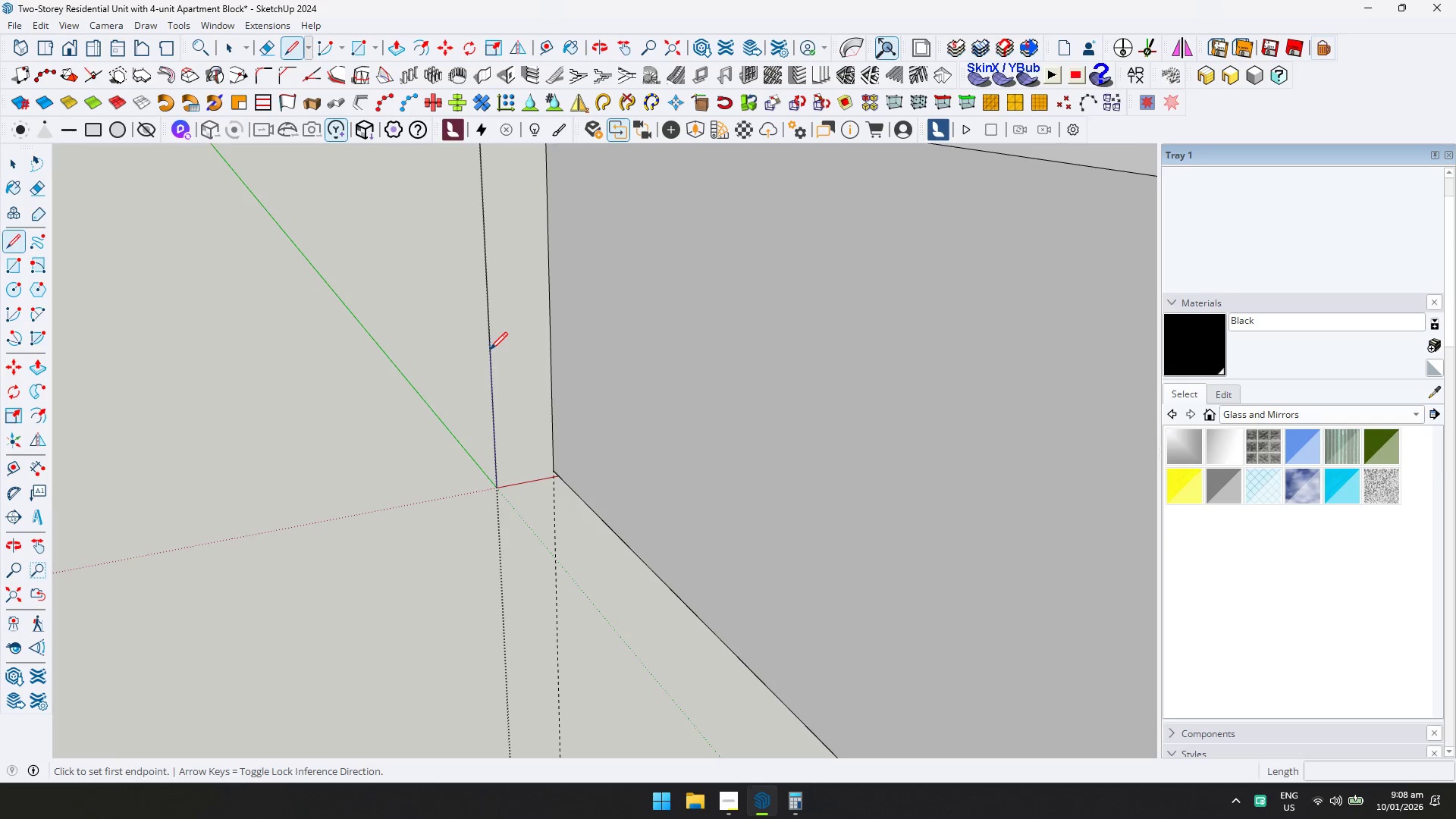 
scroll: coordinate [517, 364], scroll_direction: up, amount: 2.0
 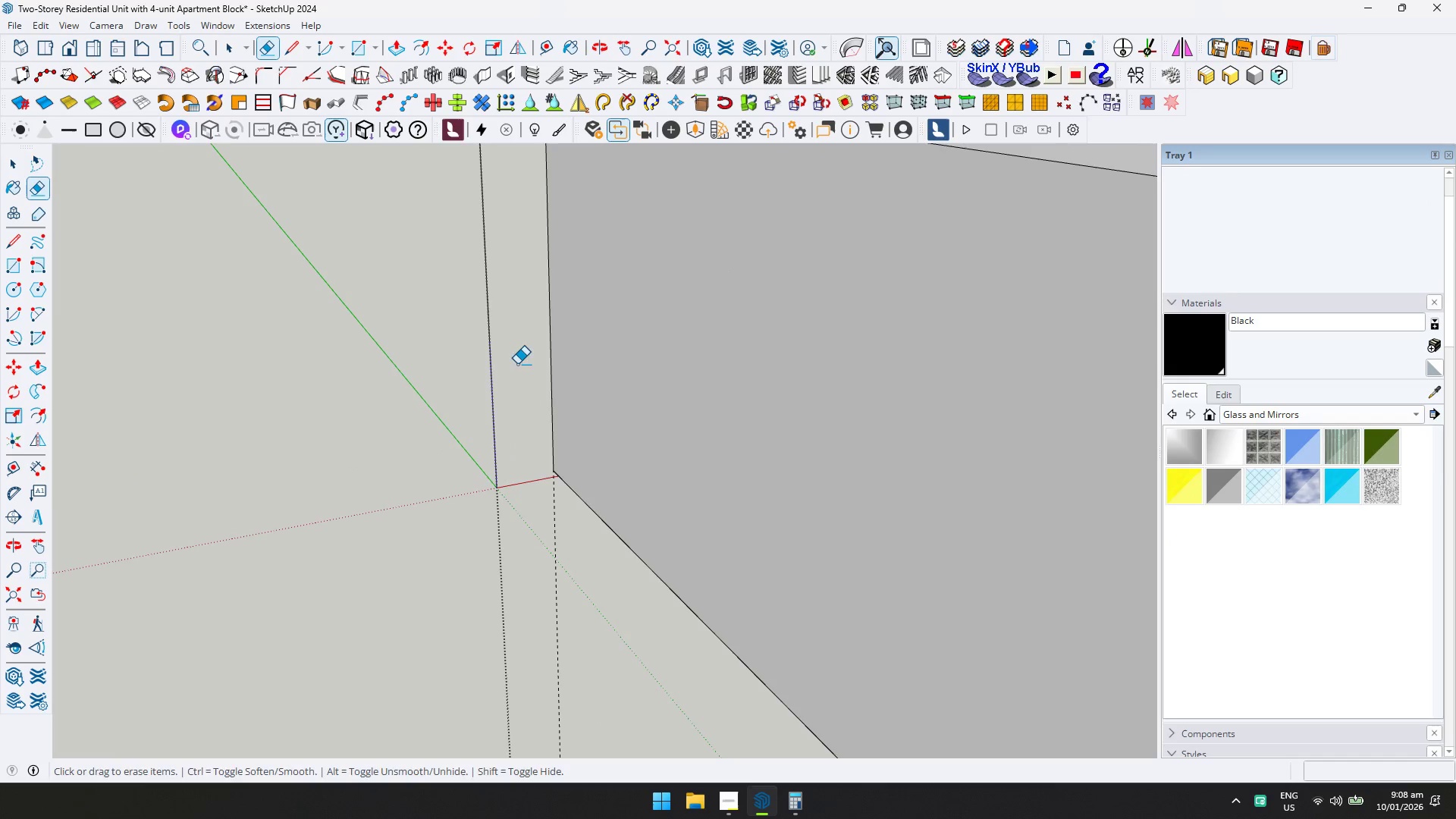 
left_click([490, 345])
 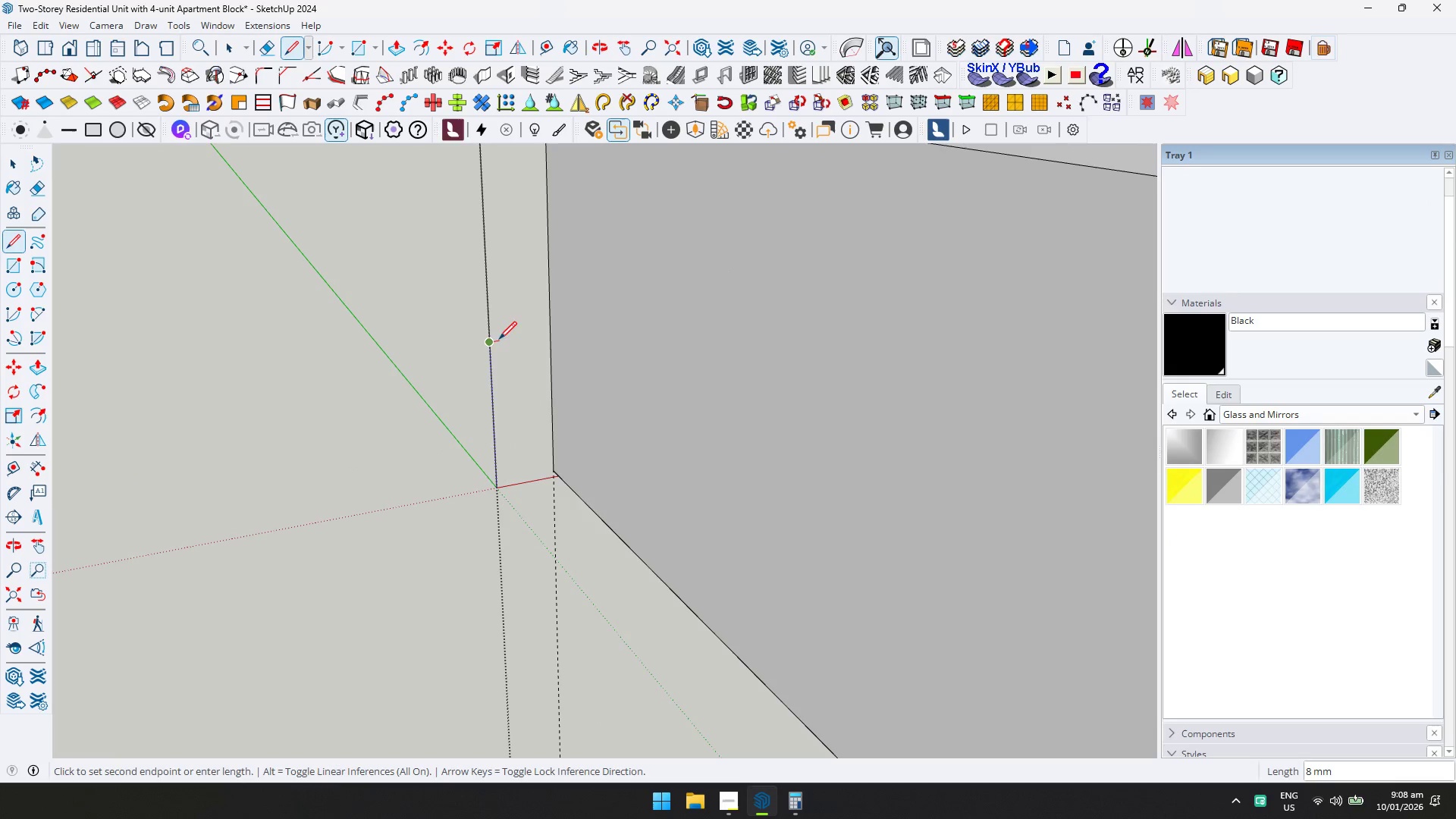 
key(ArrowLeft)
 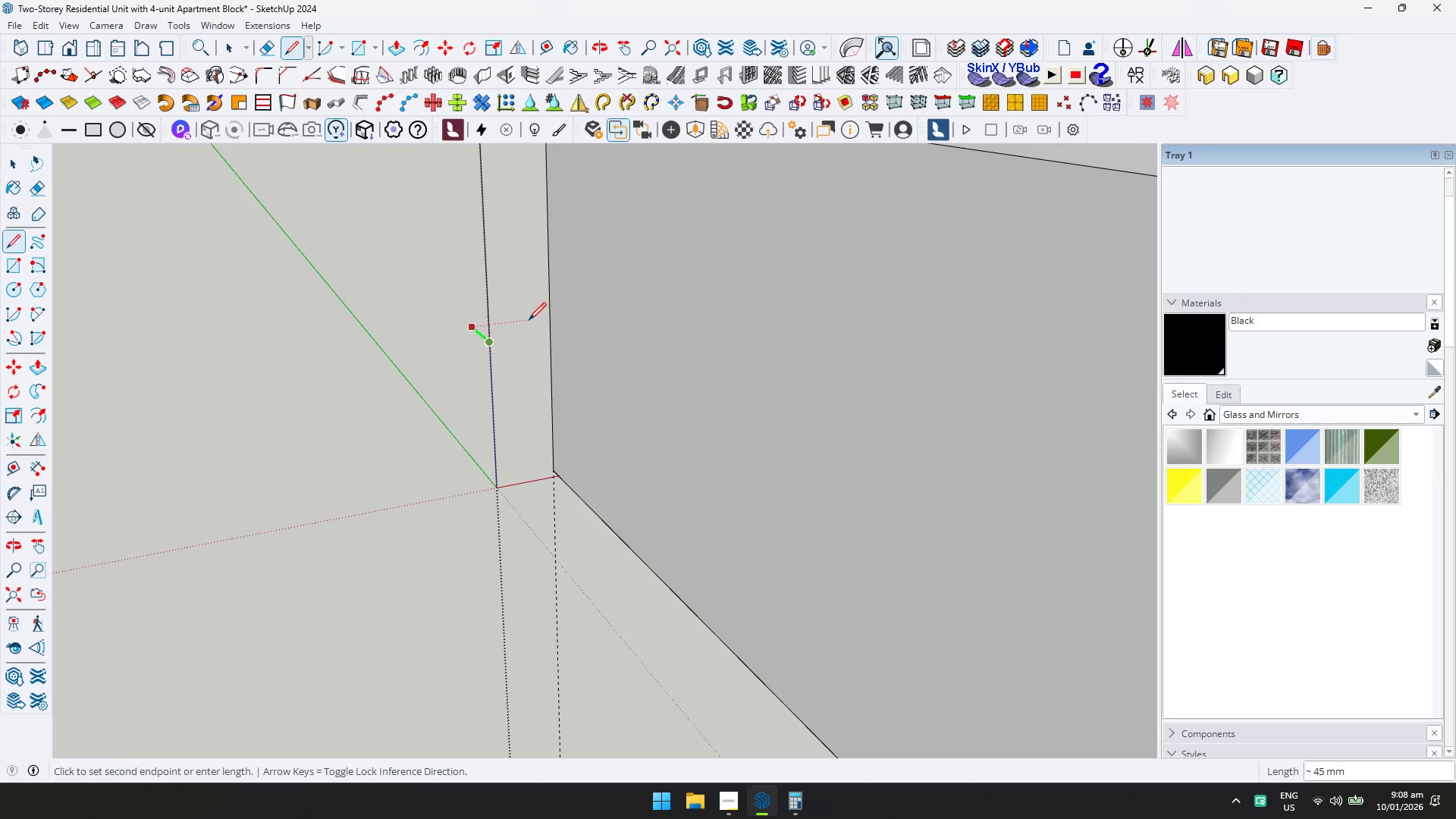 
key(ArrowRight)
 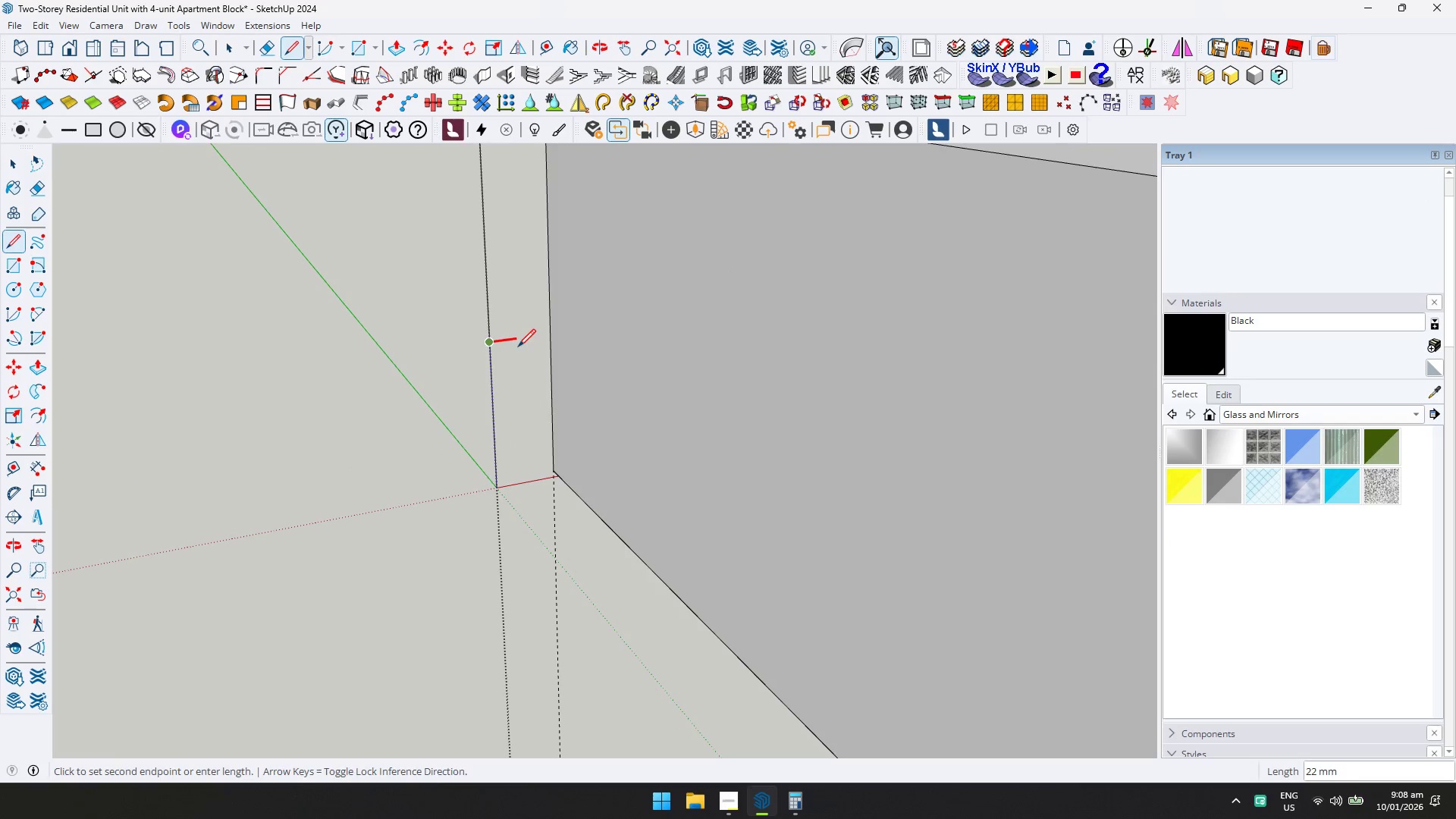 
left_click([554, 467])
 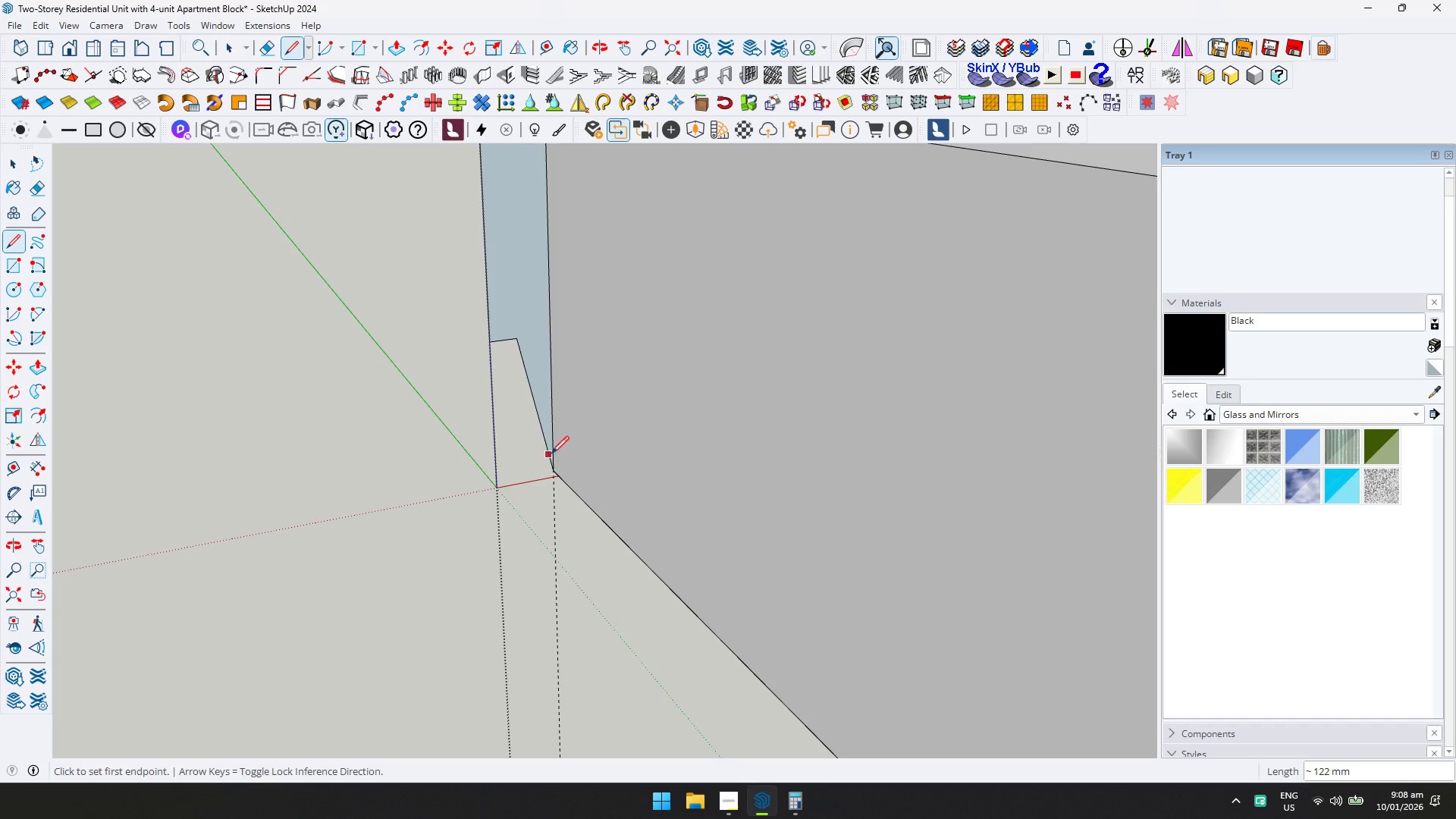 
key(Shift+ShiftLeft)
 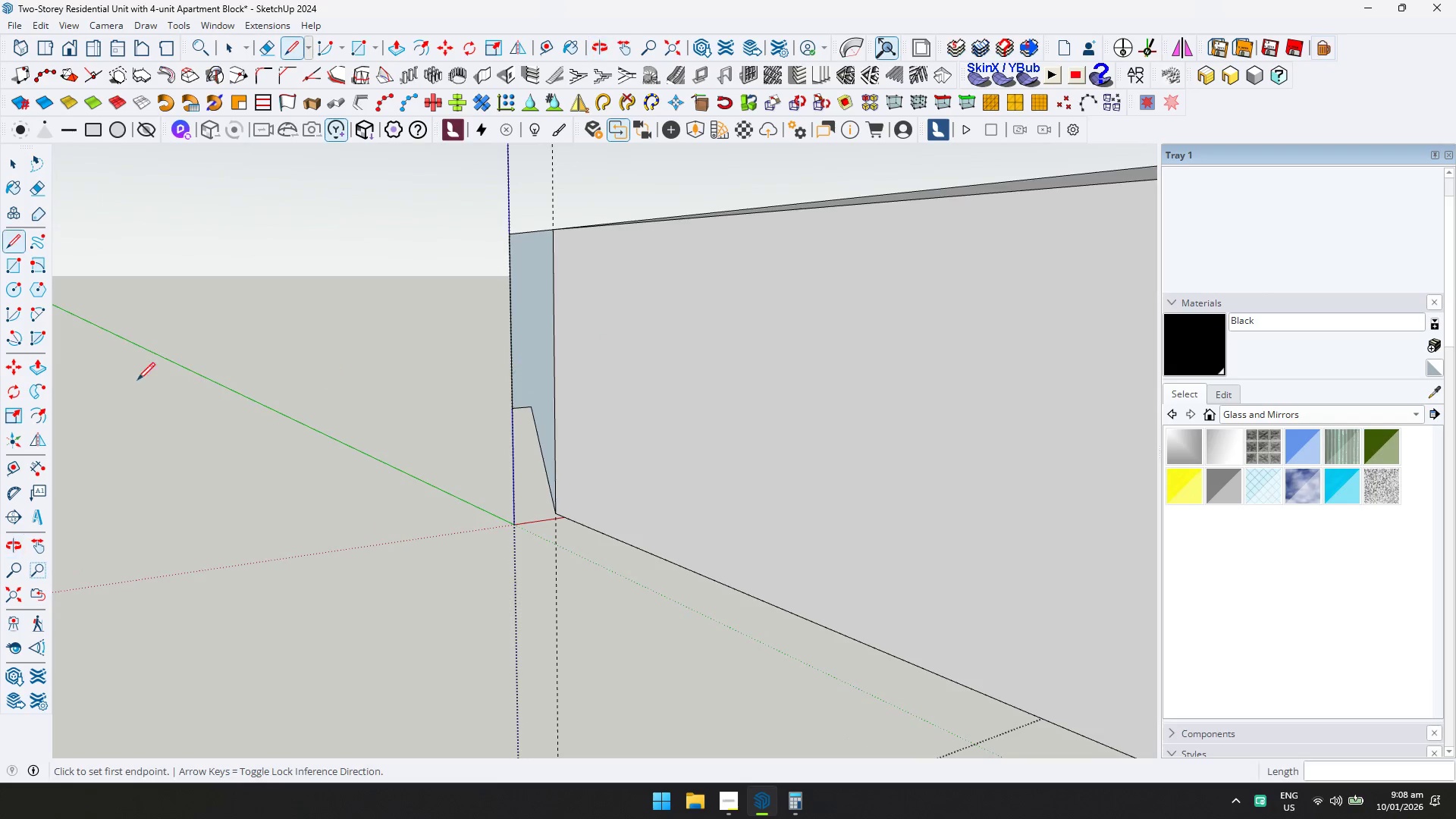 
scroll: coordinate [535, 409], scroll_direction: down, amount: 3.0
 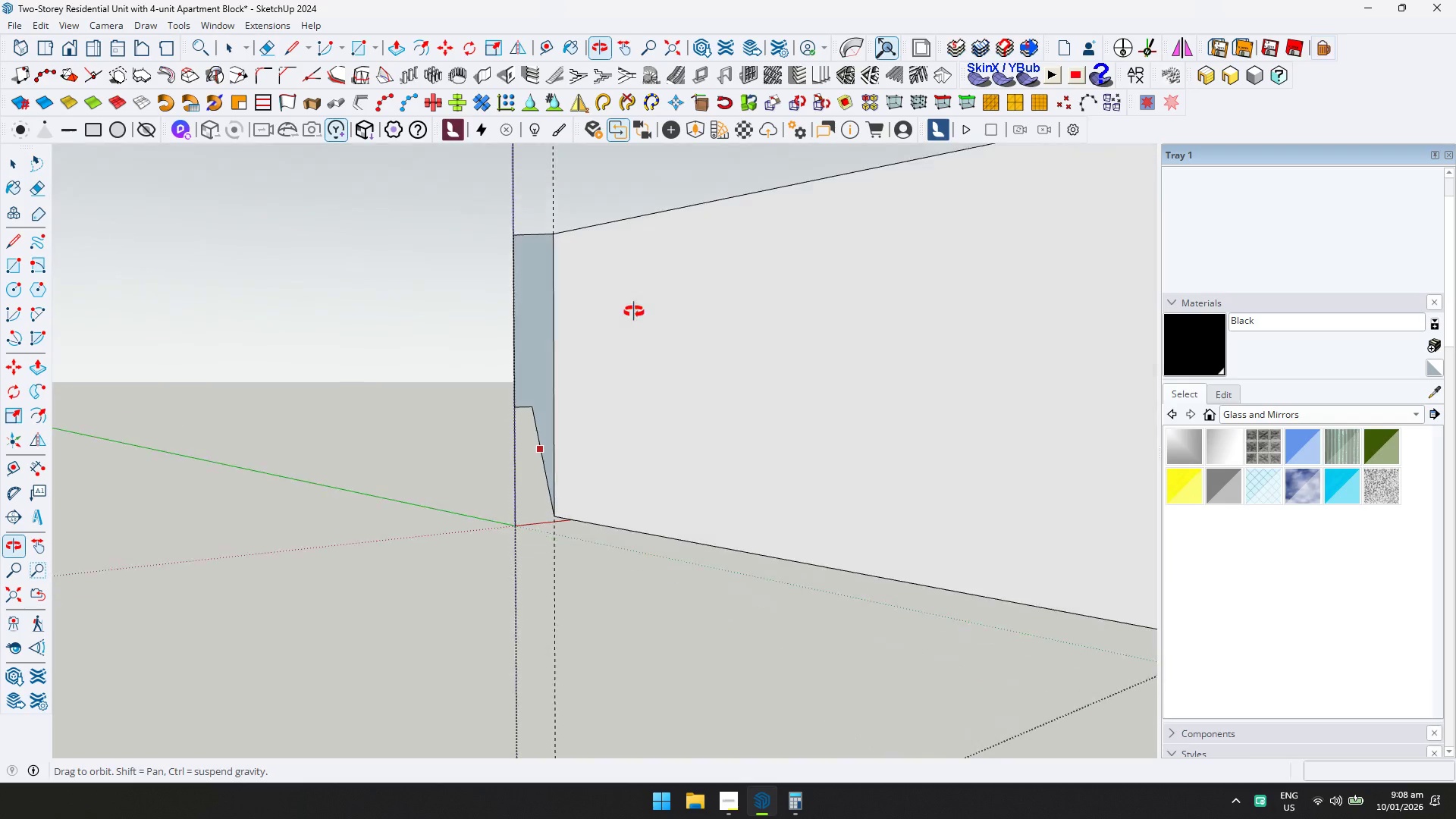 
left_click([38, 390])
 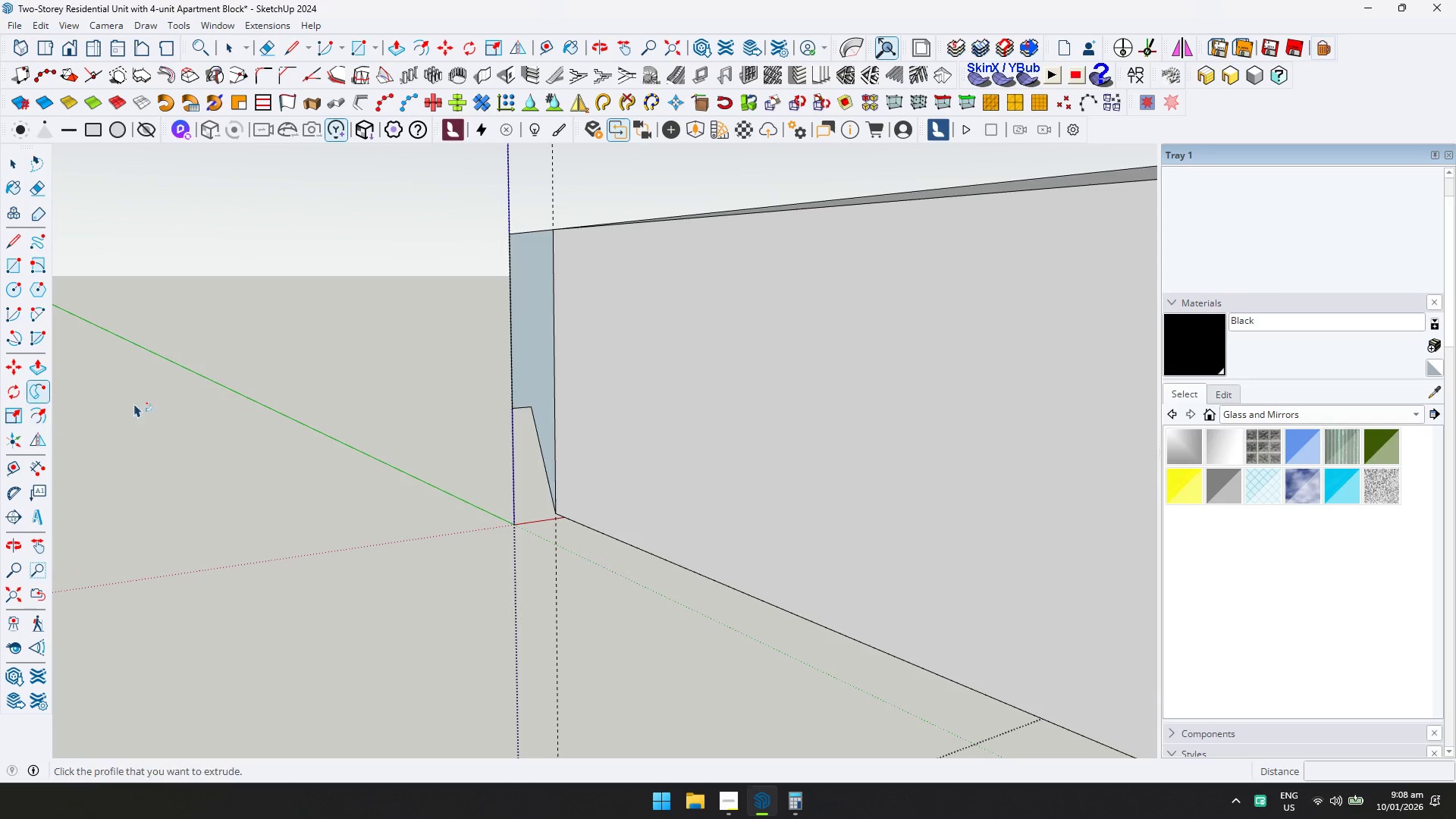 
left_click([529, 294])
 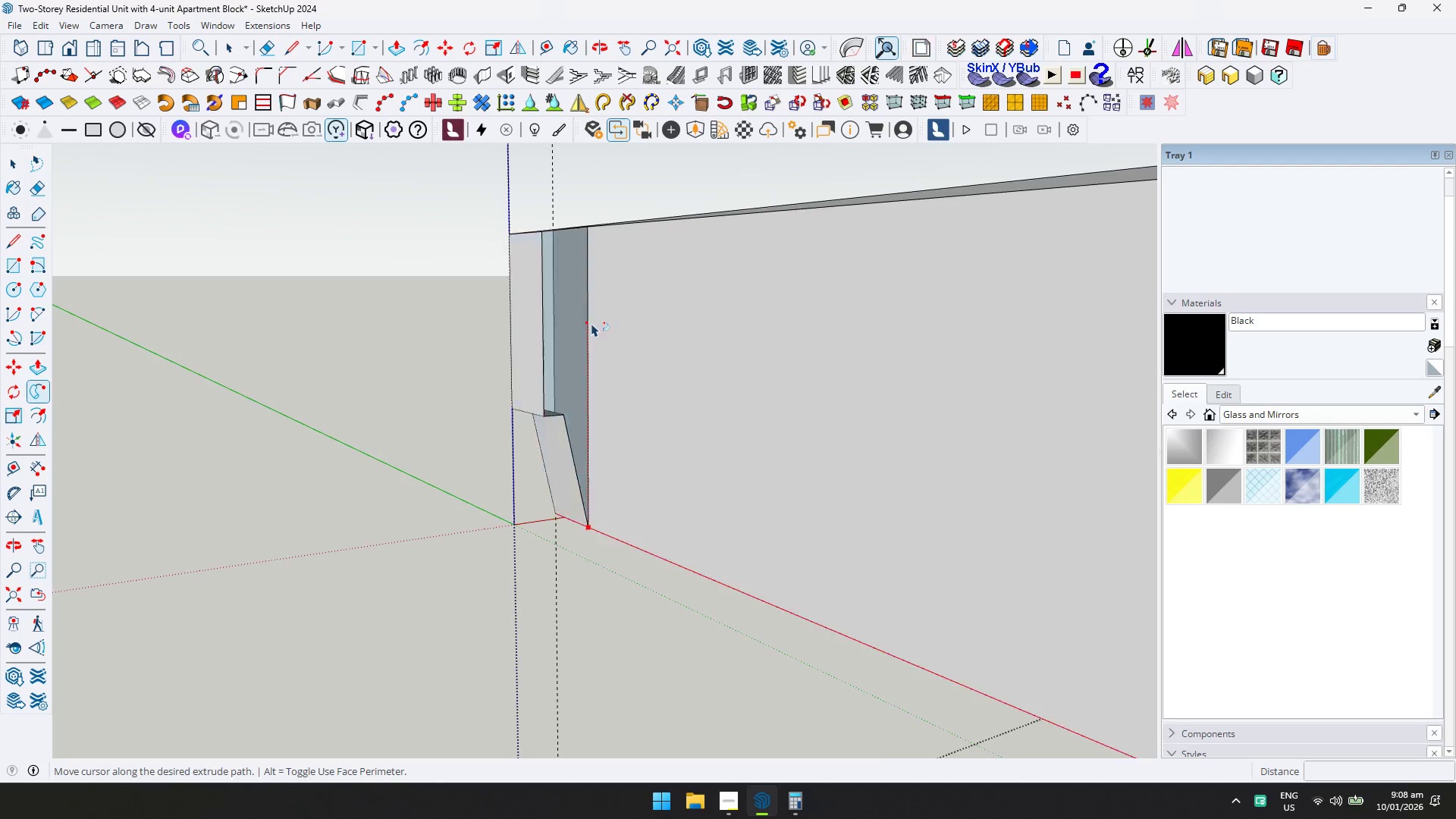 
hold_key(key=ShiftLeft, duration=0.39)
scroll: coordinate [856, 441], scroll_direction: down, amount: 9.0
 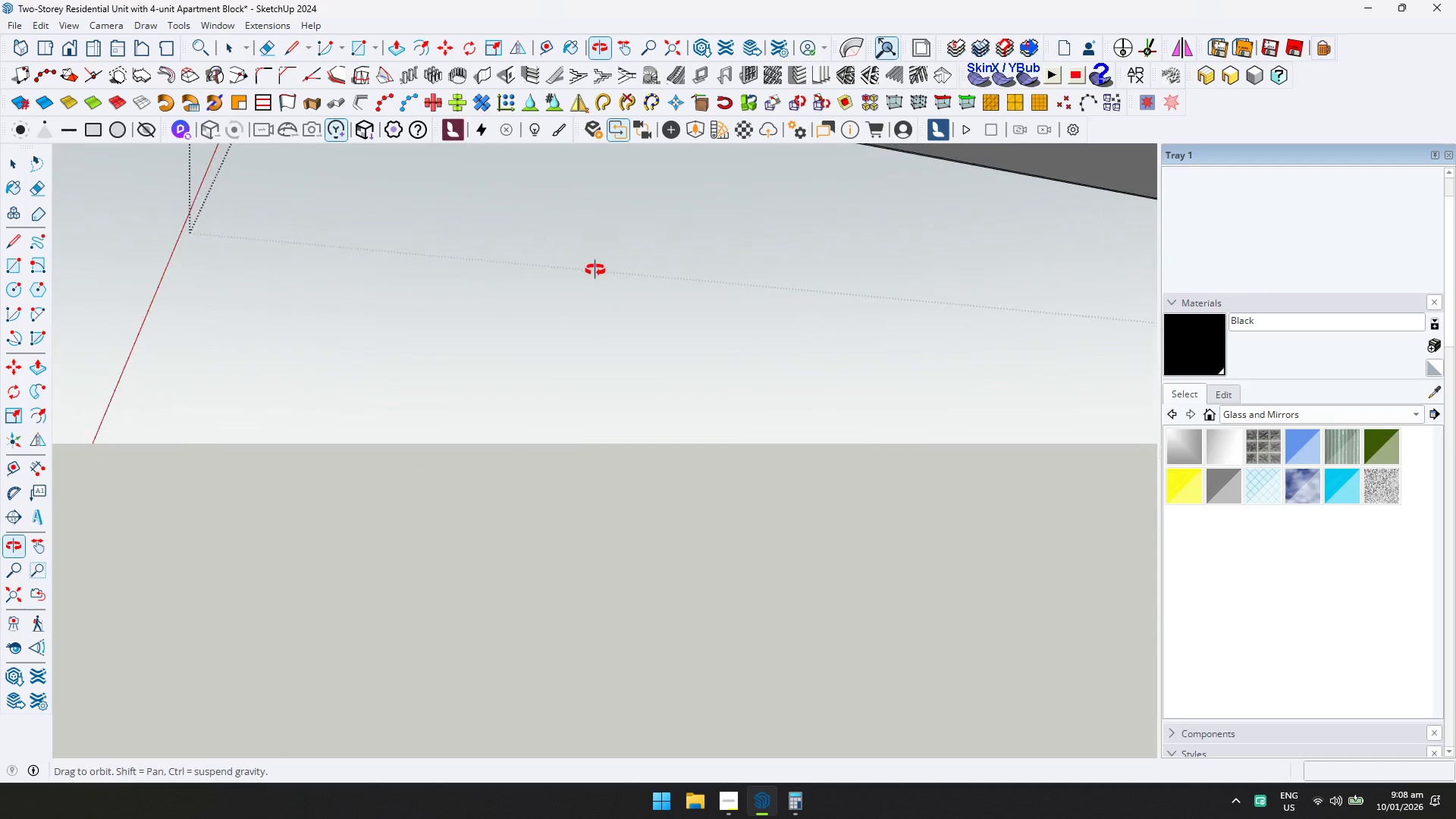 
hold_key(key=ShiftLeft, duration=0.33)
 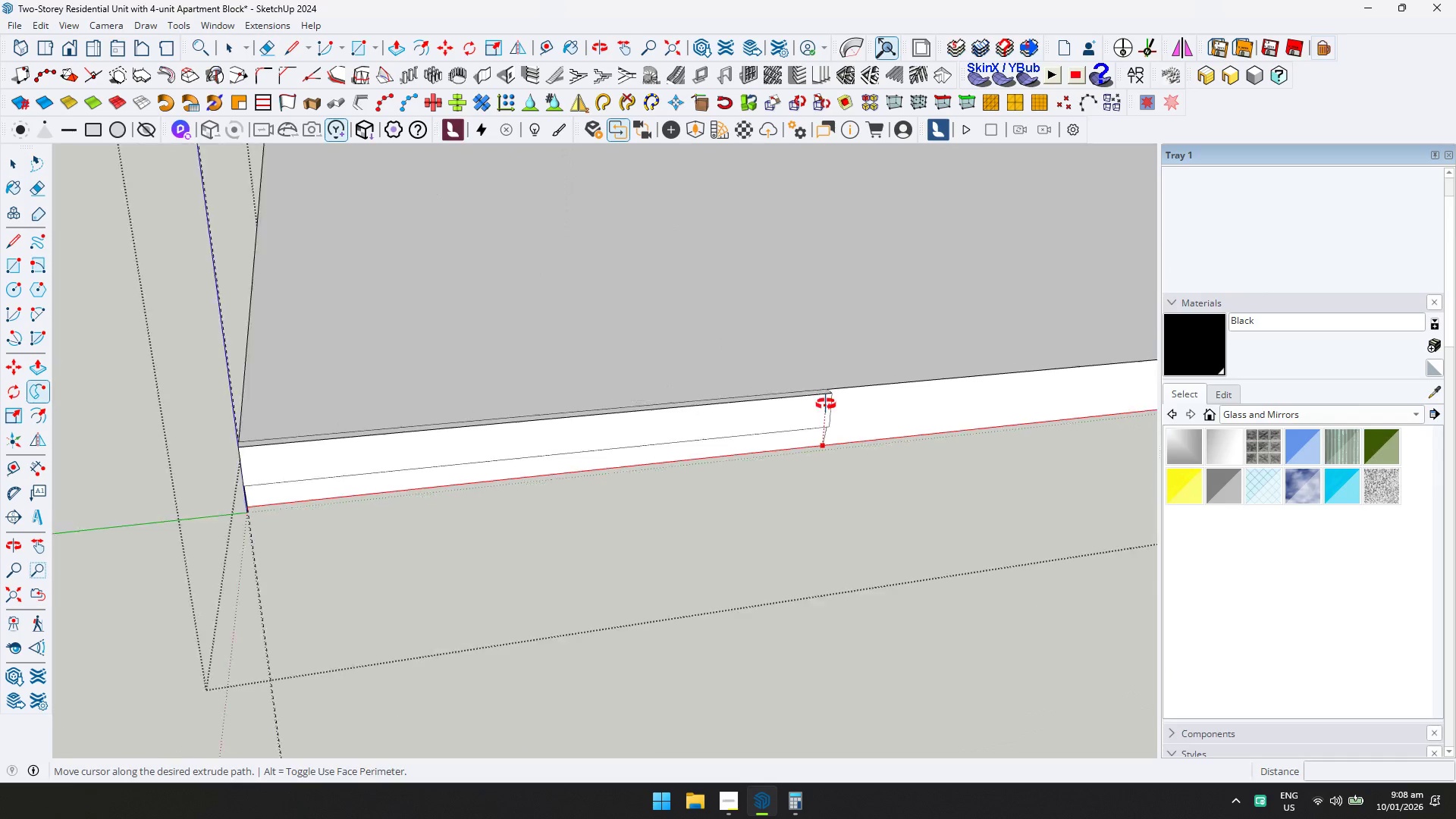 
hold_key(key=ShiftLeft, duration=0.31)
 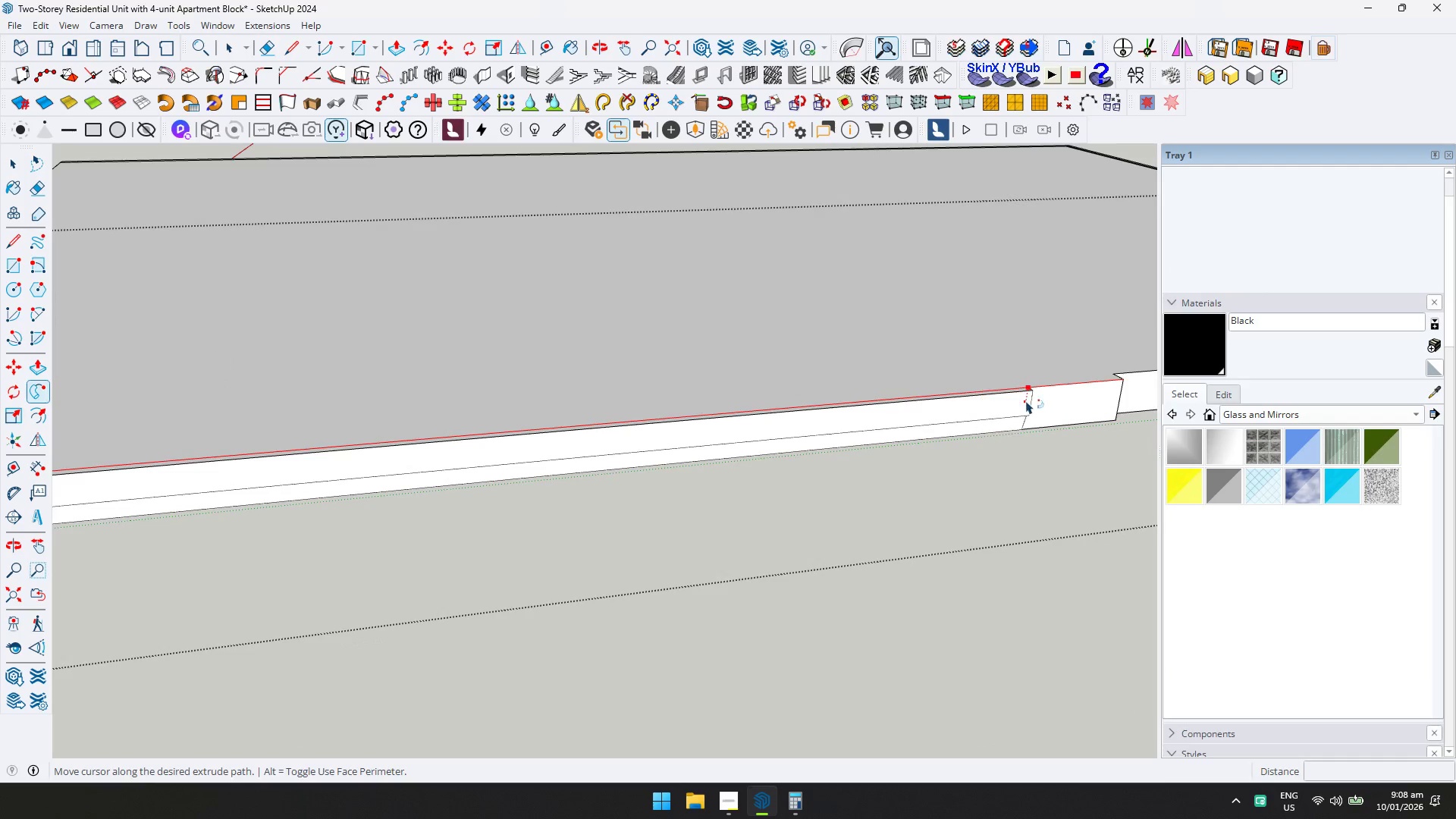 
scroll: coordinate [826, 404], scroll_direction: down, amount: 12.0
 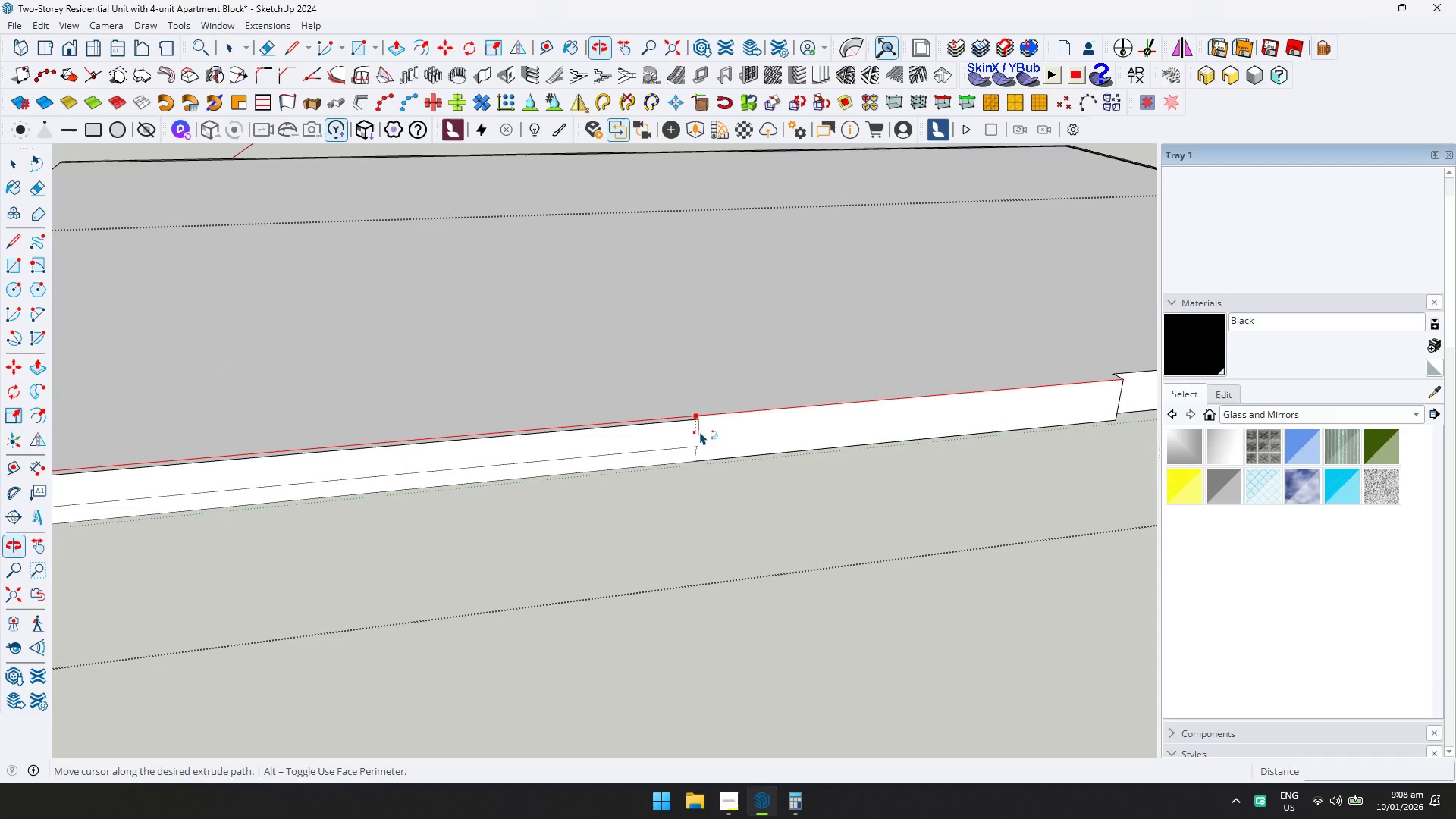 
key(D)
 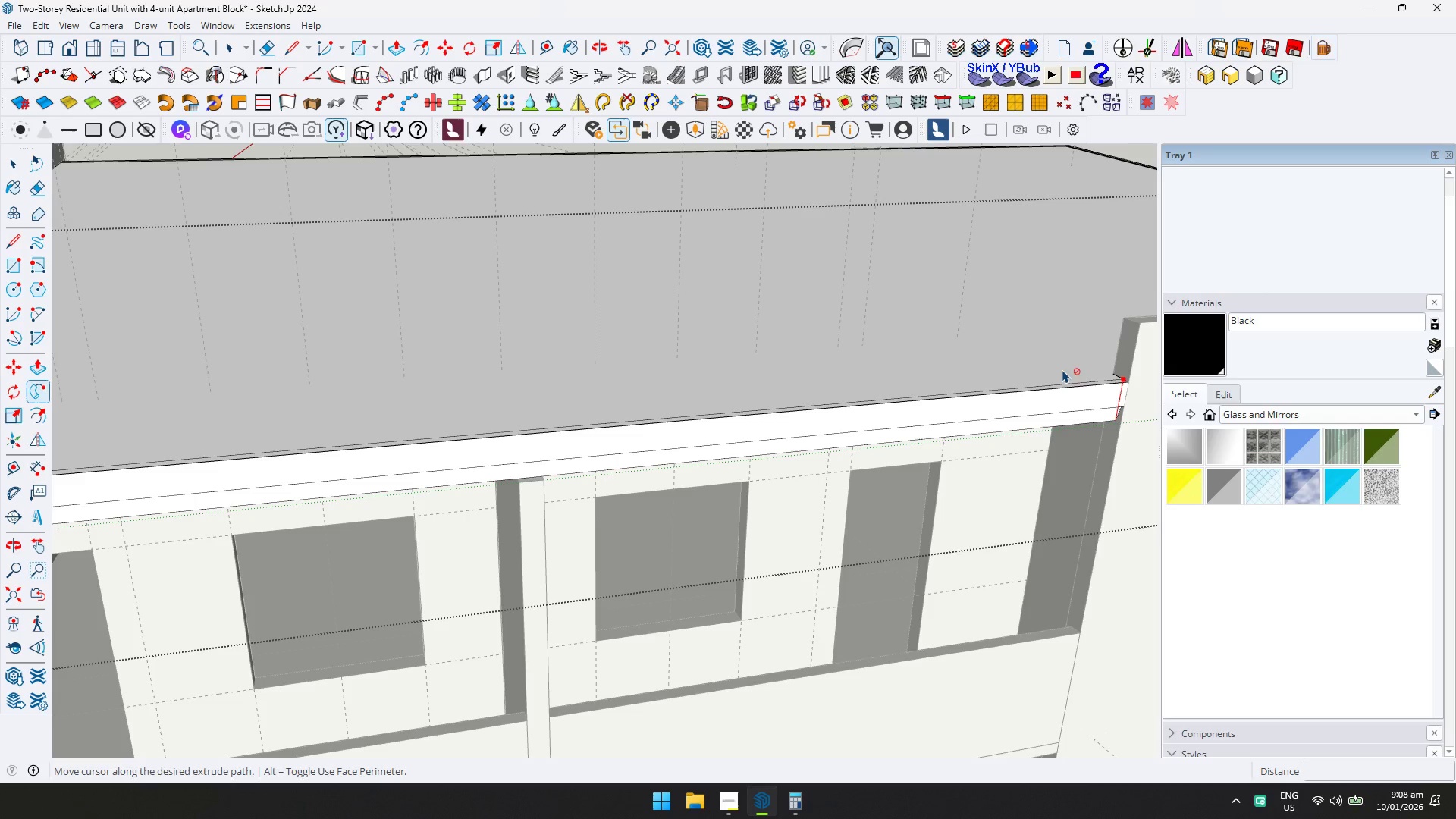 
left_click([1124, 414])
 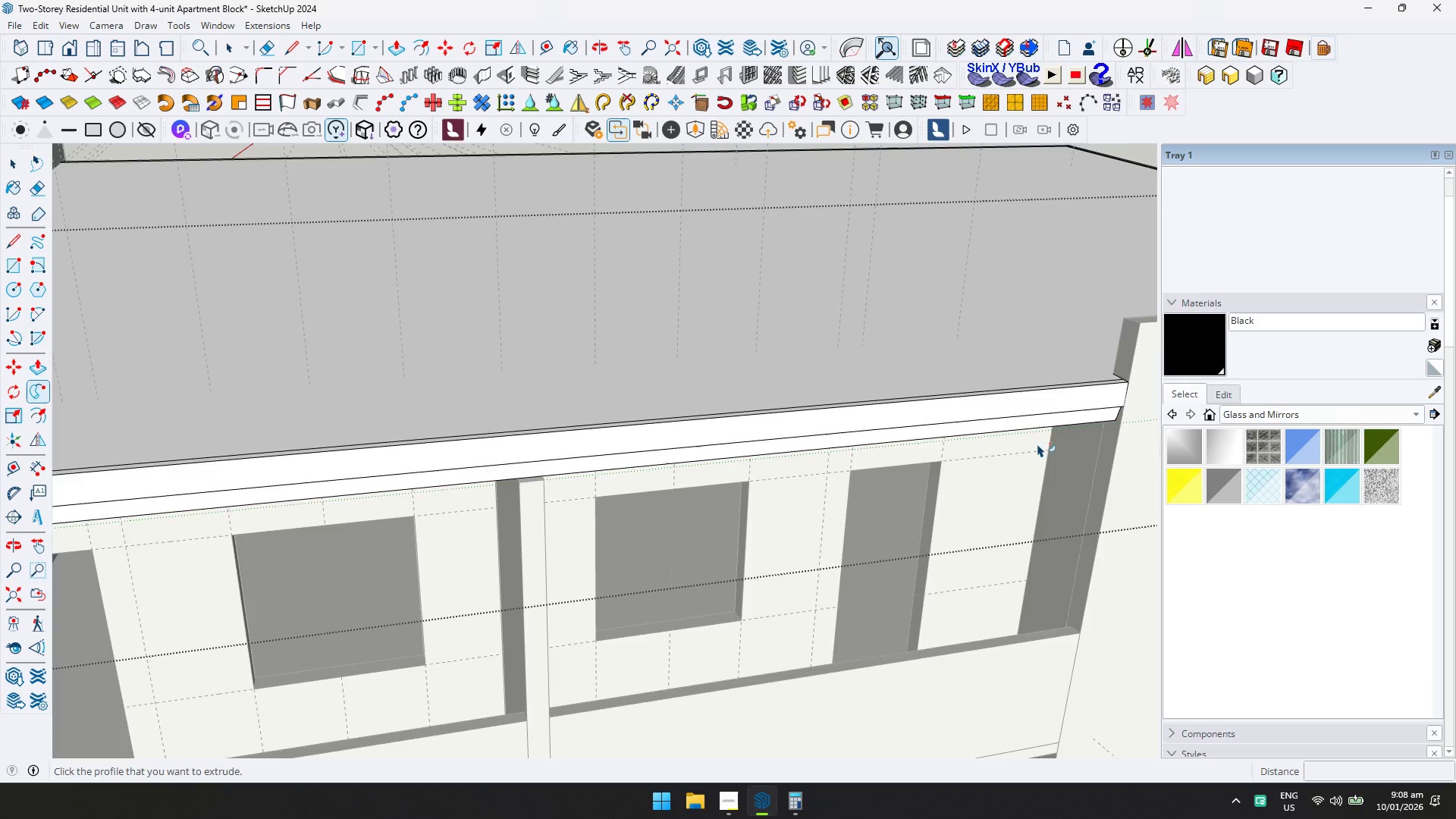 
scroll: coordinate [967, 444], scroll_direction: down, amount: 3.0
 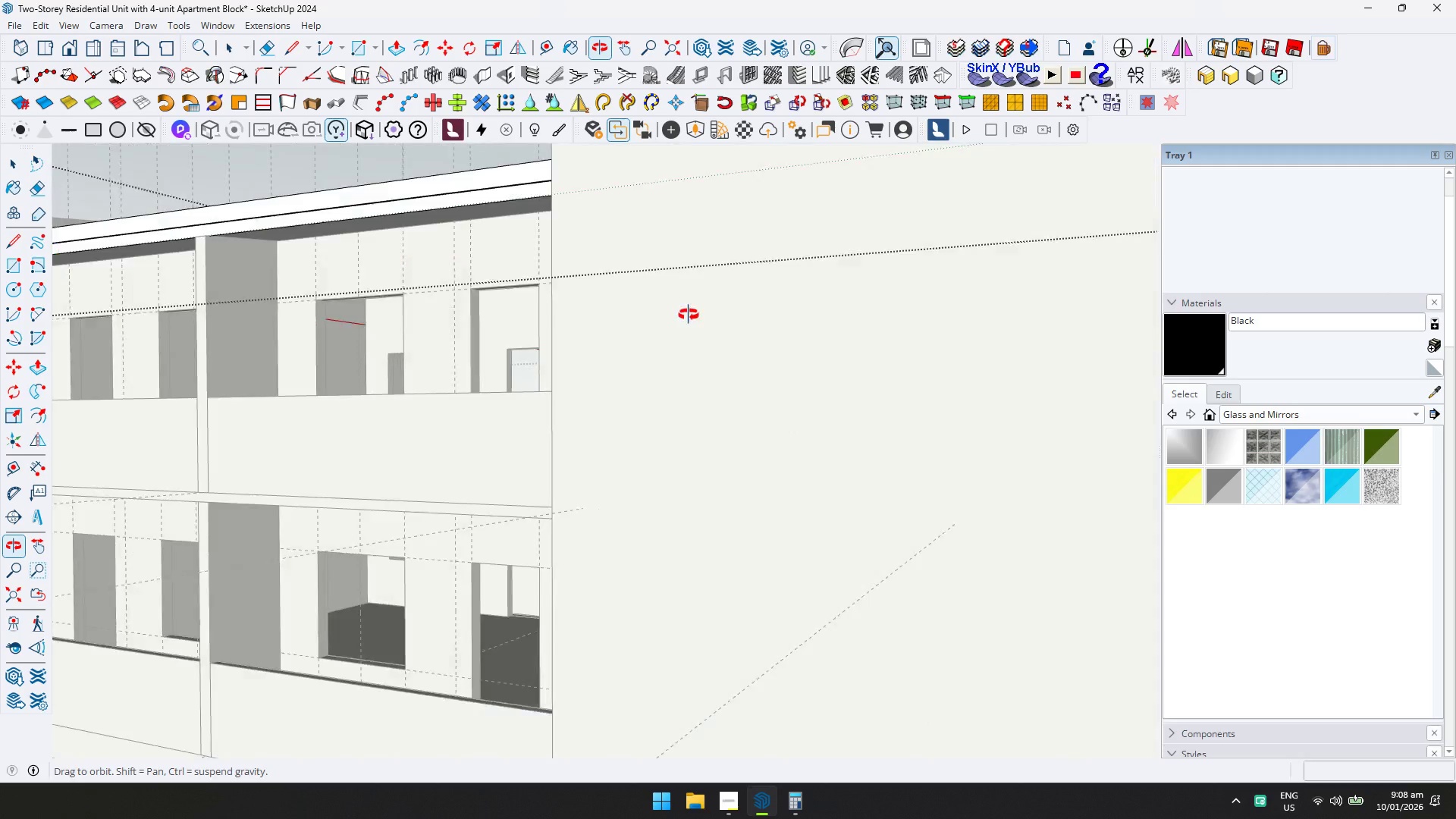 
key(Shift+ShiftLeft)
 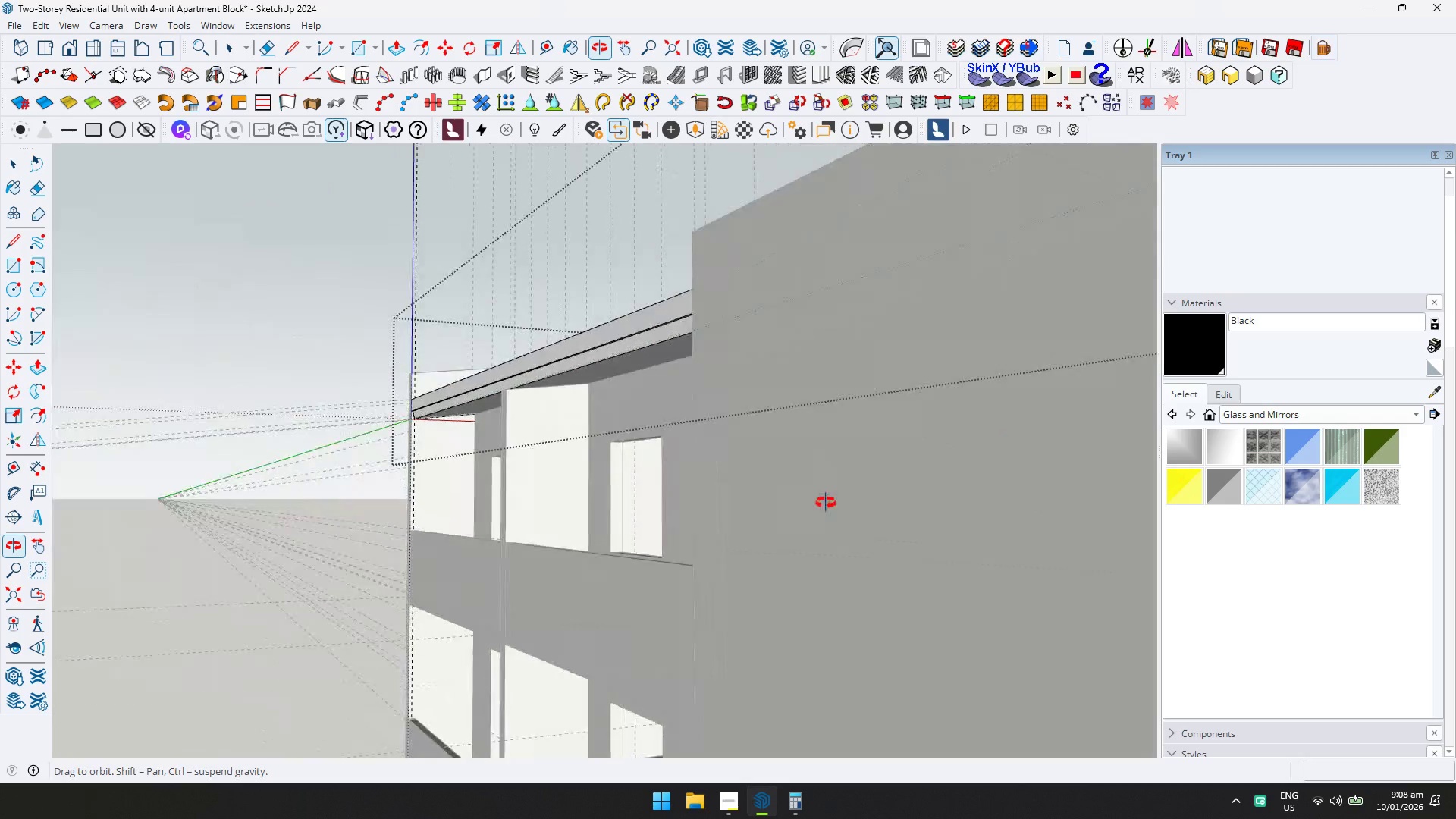 
key(Space)
 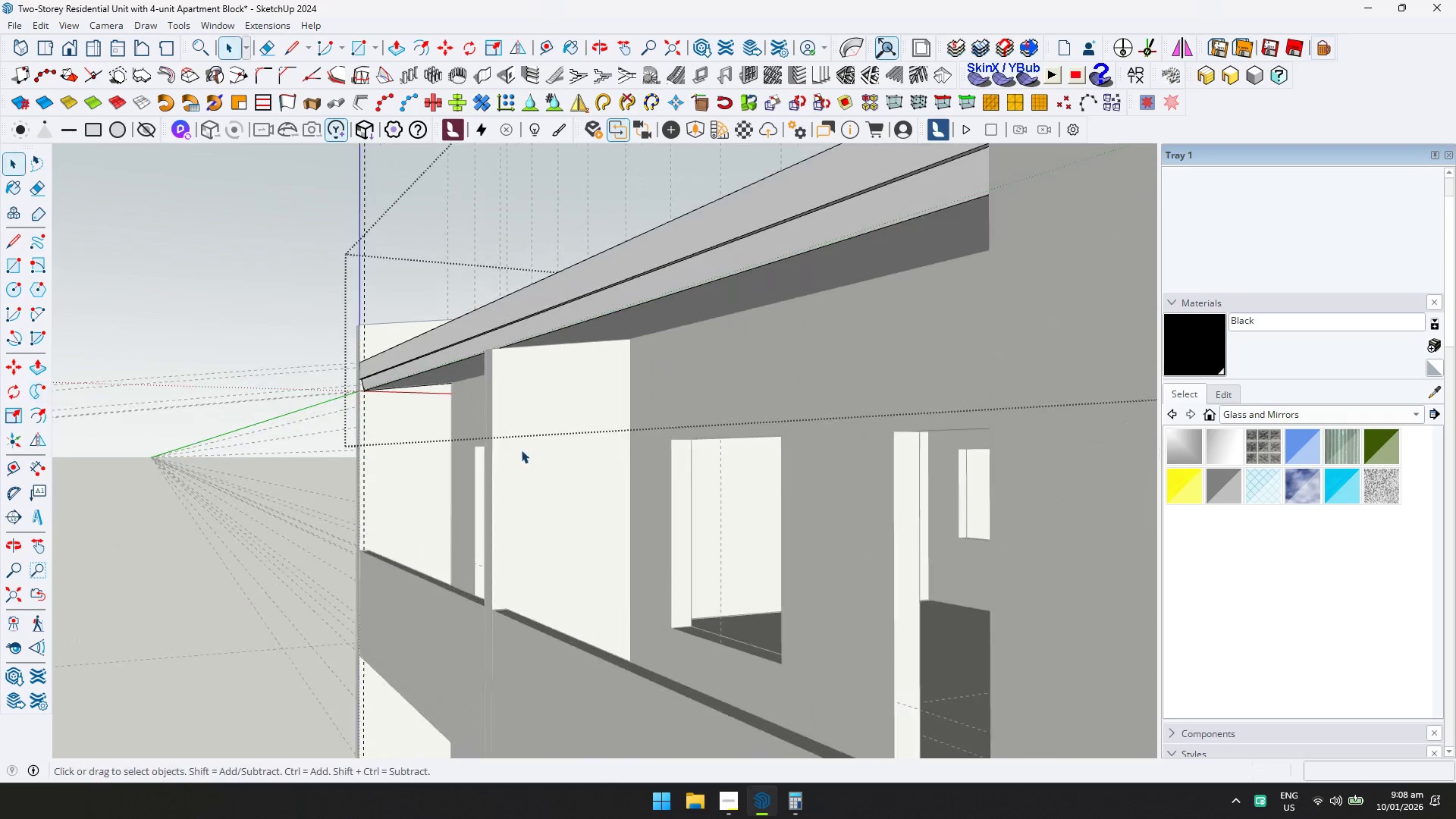 
key(Escape)
 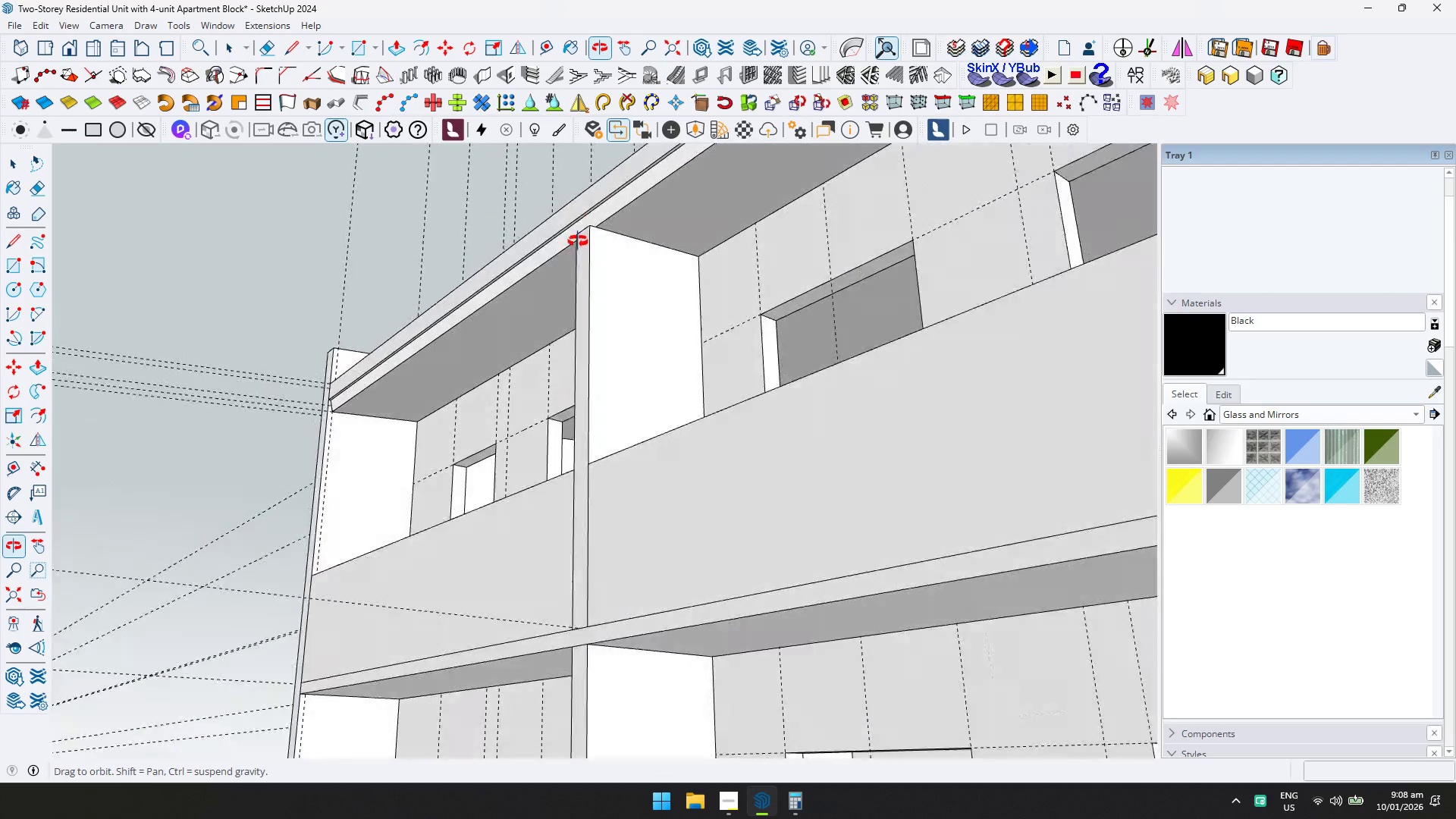 
scroll: coordinate [521, 450], scroll_direction: up, amount: 5.0
 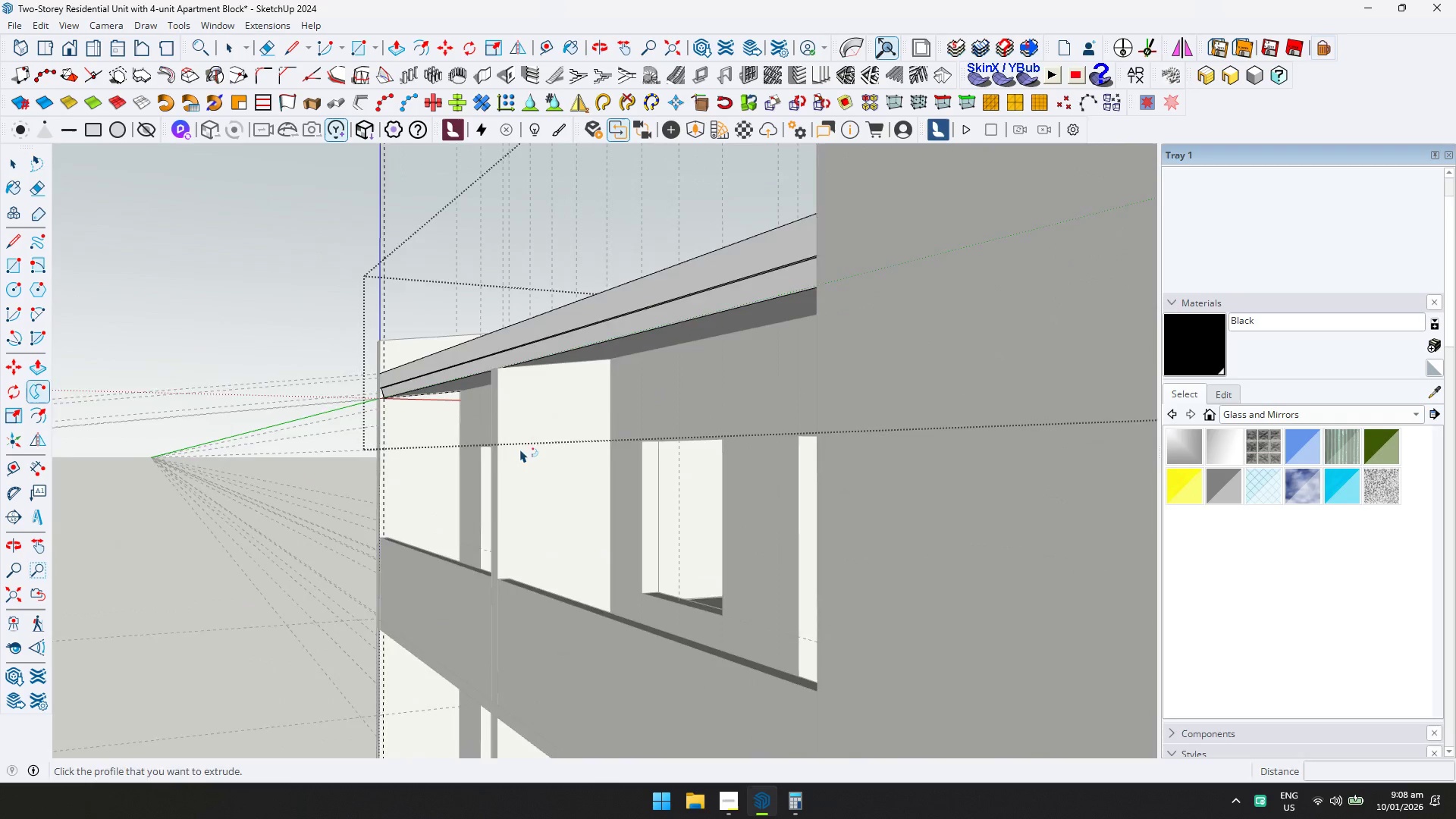 
key(Shift+ShiftLeft)
 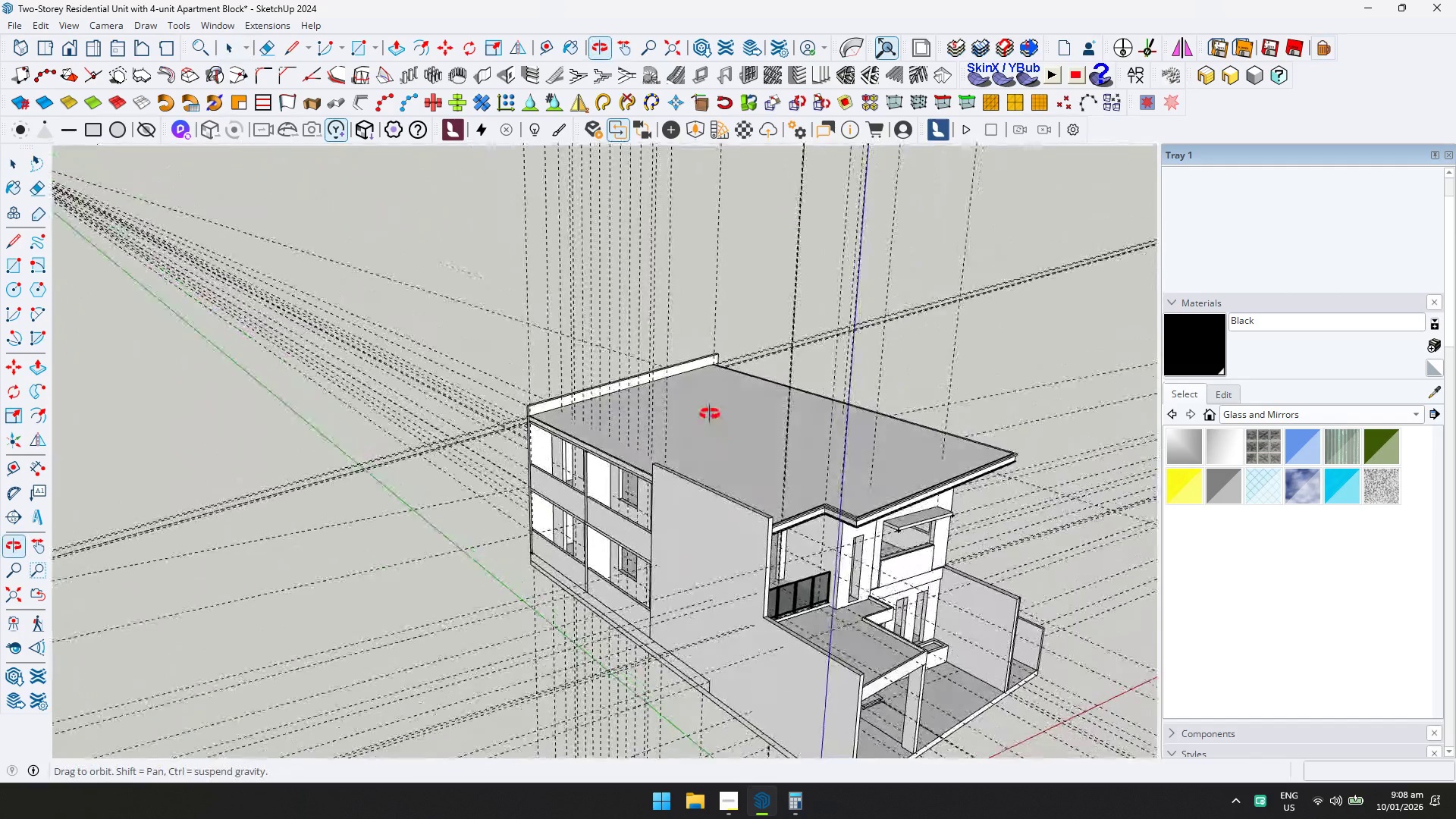 
scroll: coordinate [727, 428], scroll_direction: down, amount: 18.0
 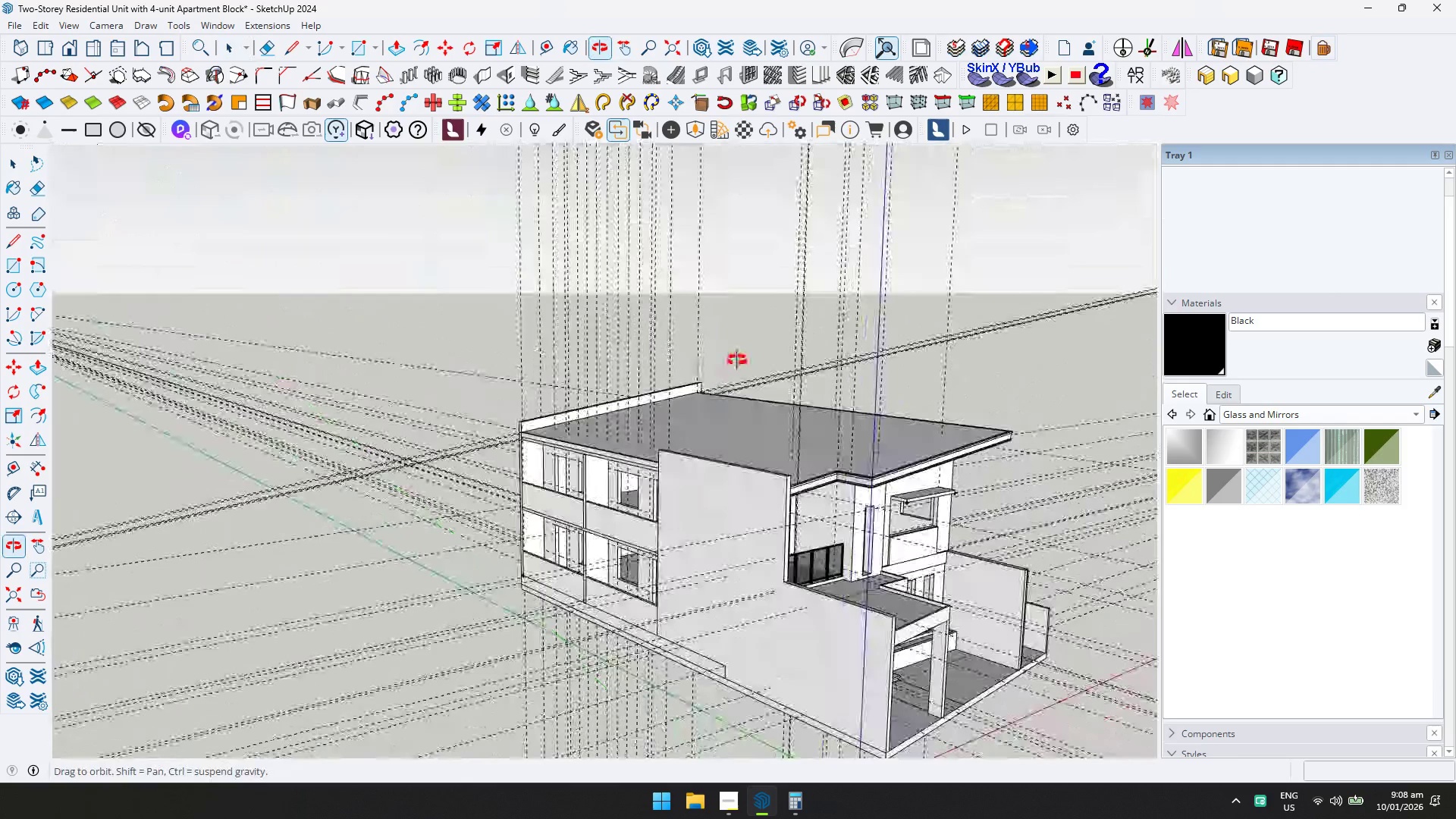 
key(Control+ControlLeft)
 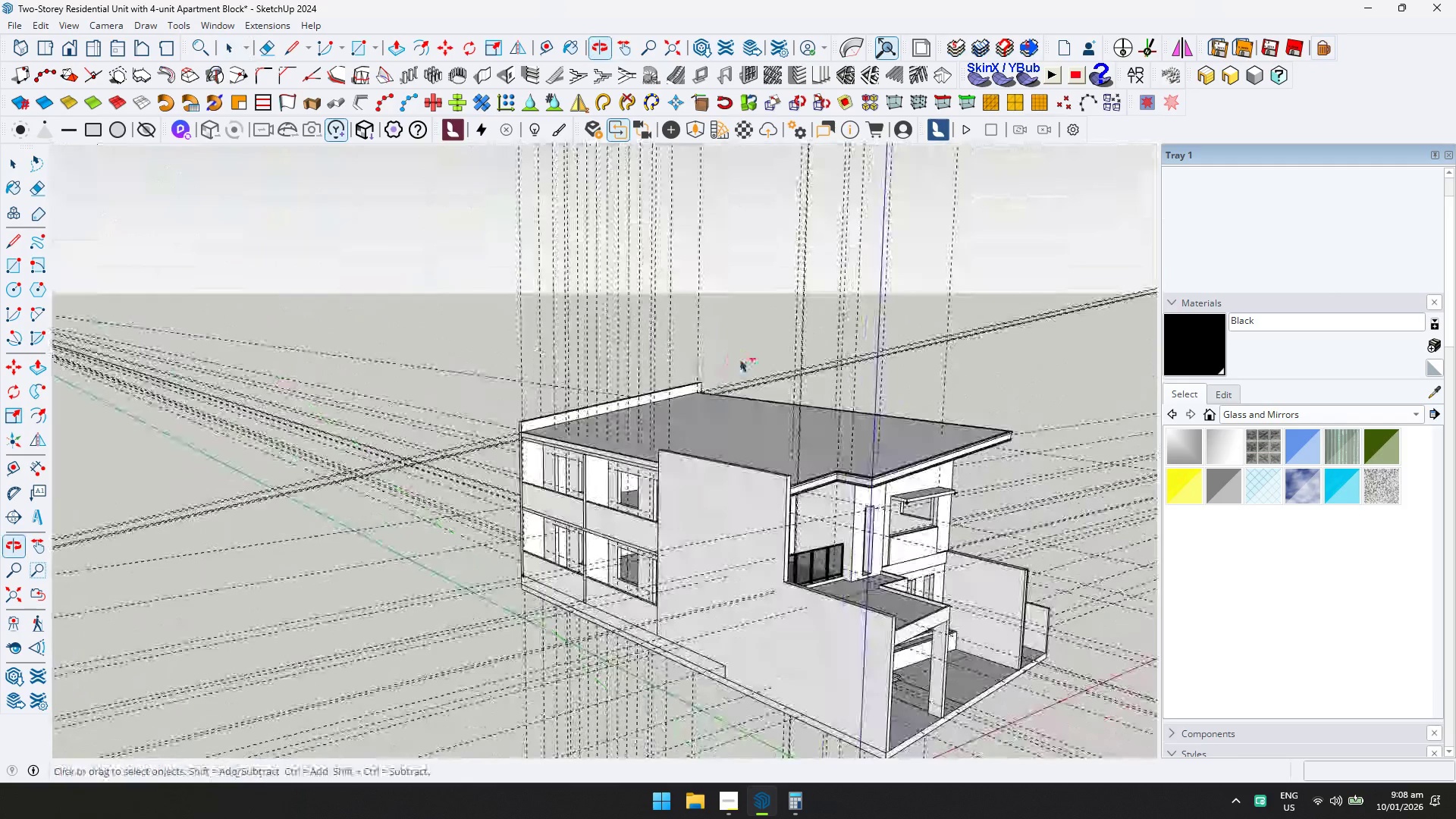 
key(Control+S)
 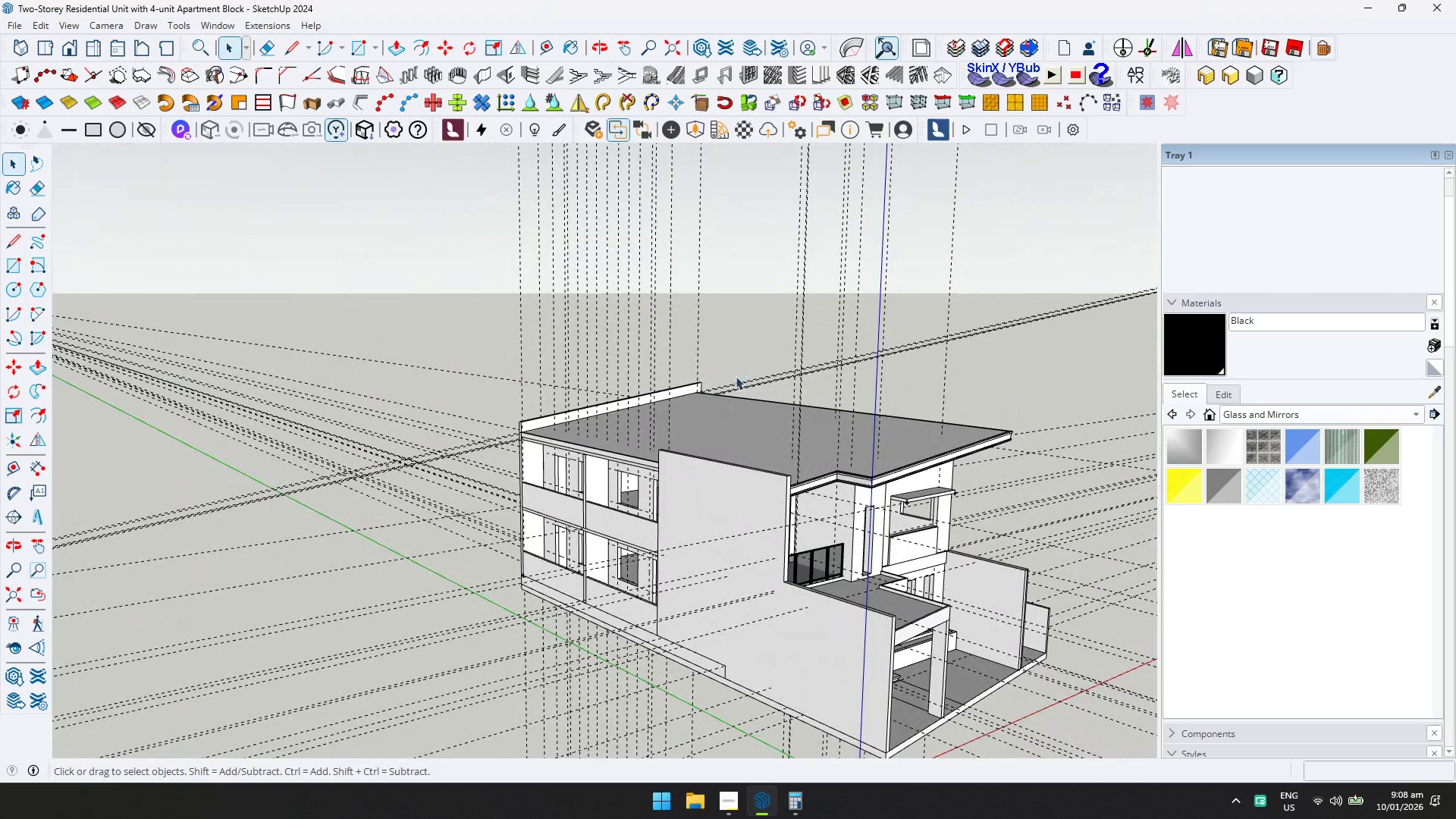 
hold_key(key=ShiftLeft, duration=0.33)
scroll: coordinate [824, 477], scroll_direction: up, amount: 1.0
 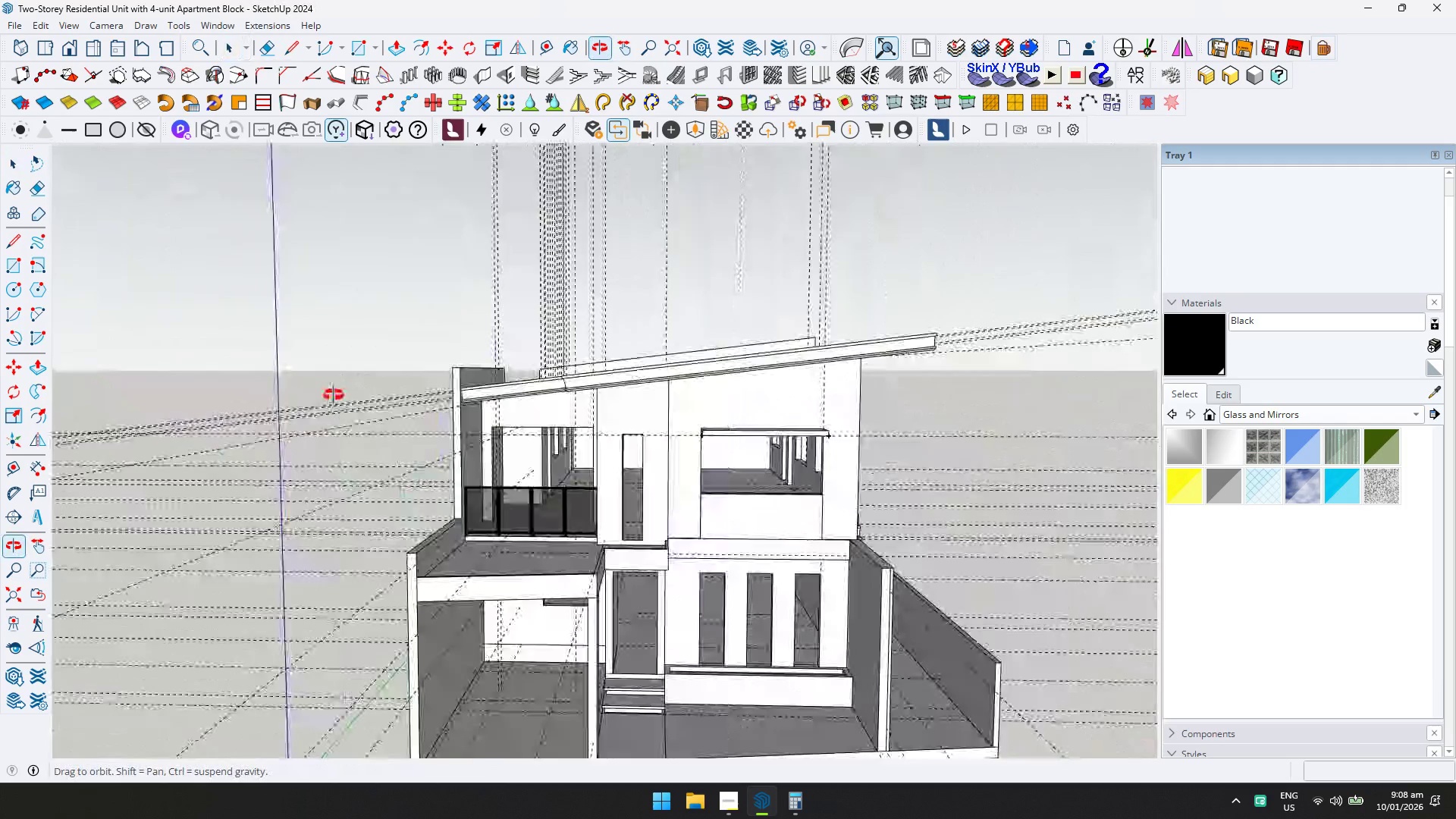 
key(Shift+ShiftLeft)
 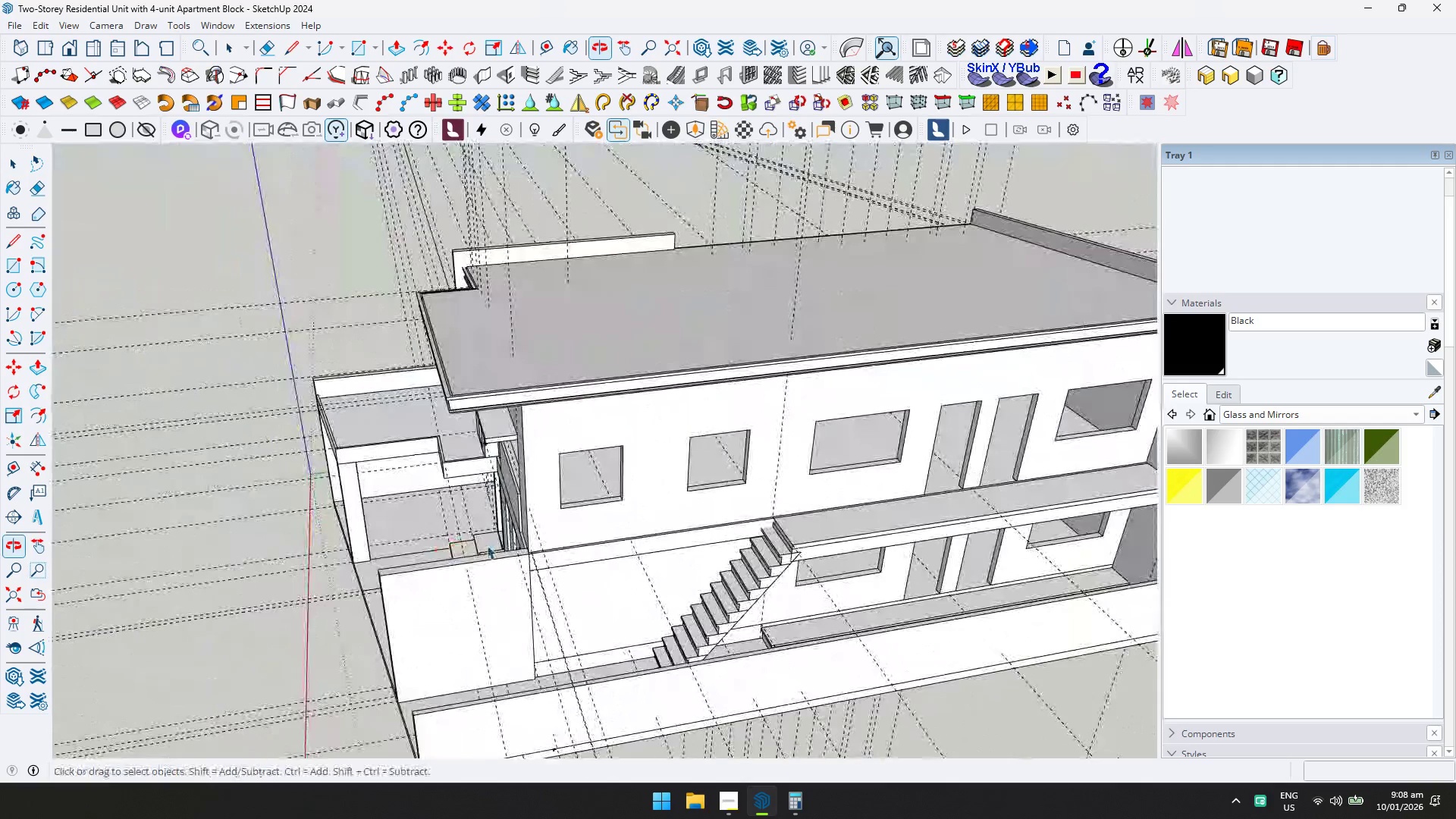 
key(Control+ControlLeft)
 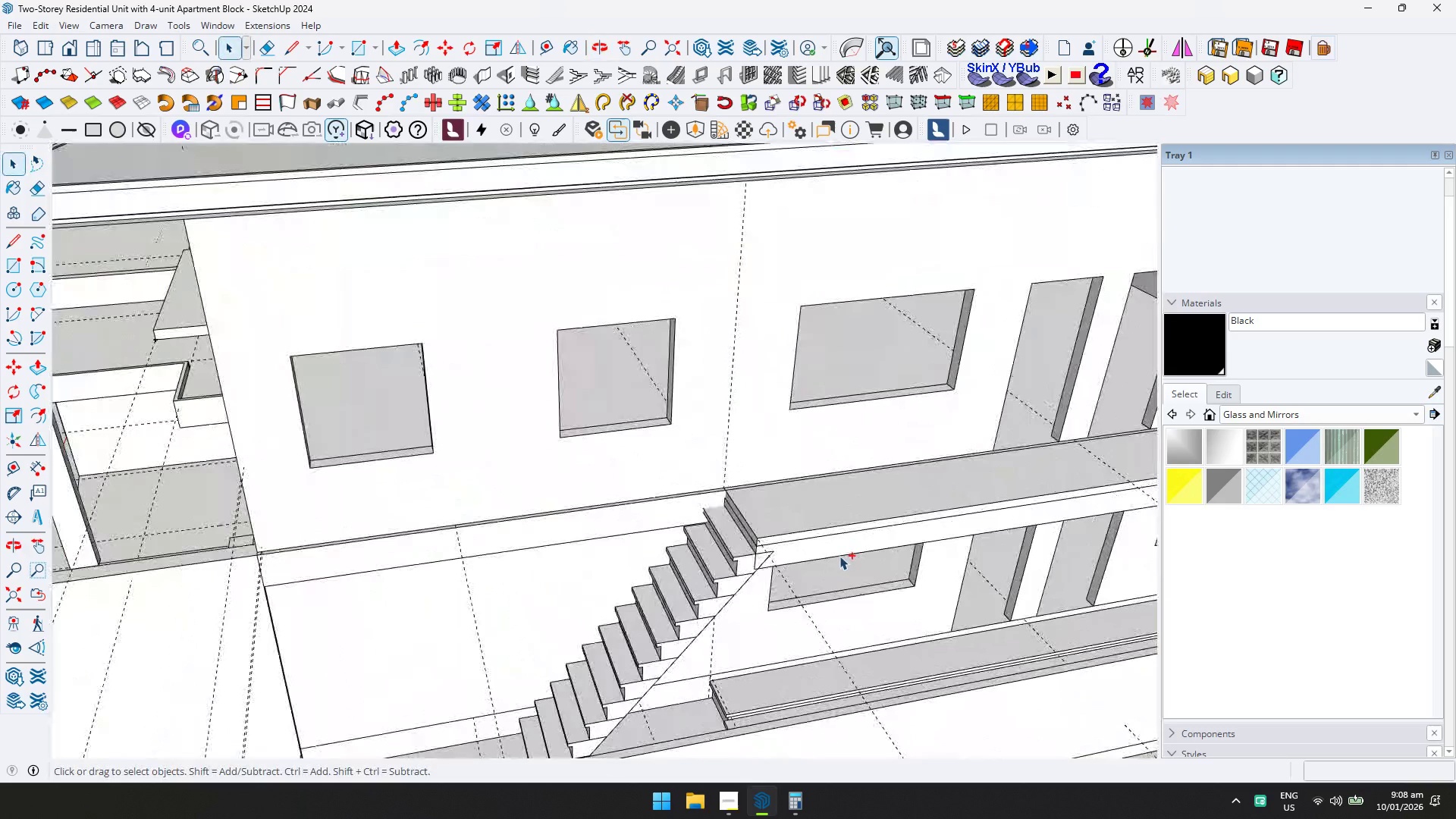 
key(Control+S)
 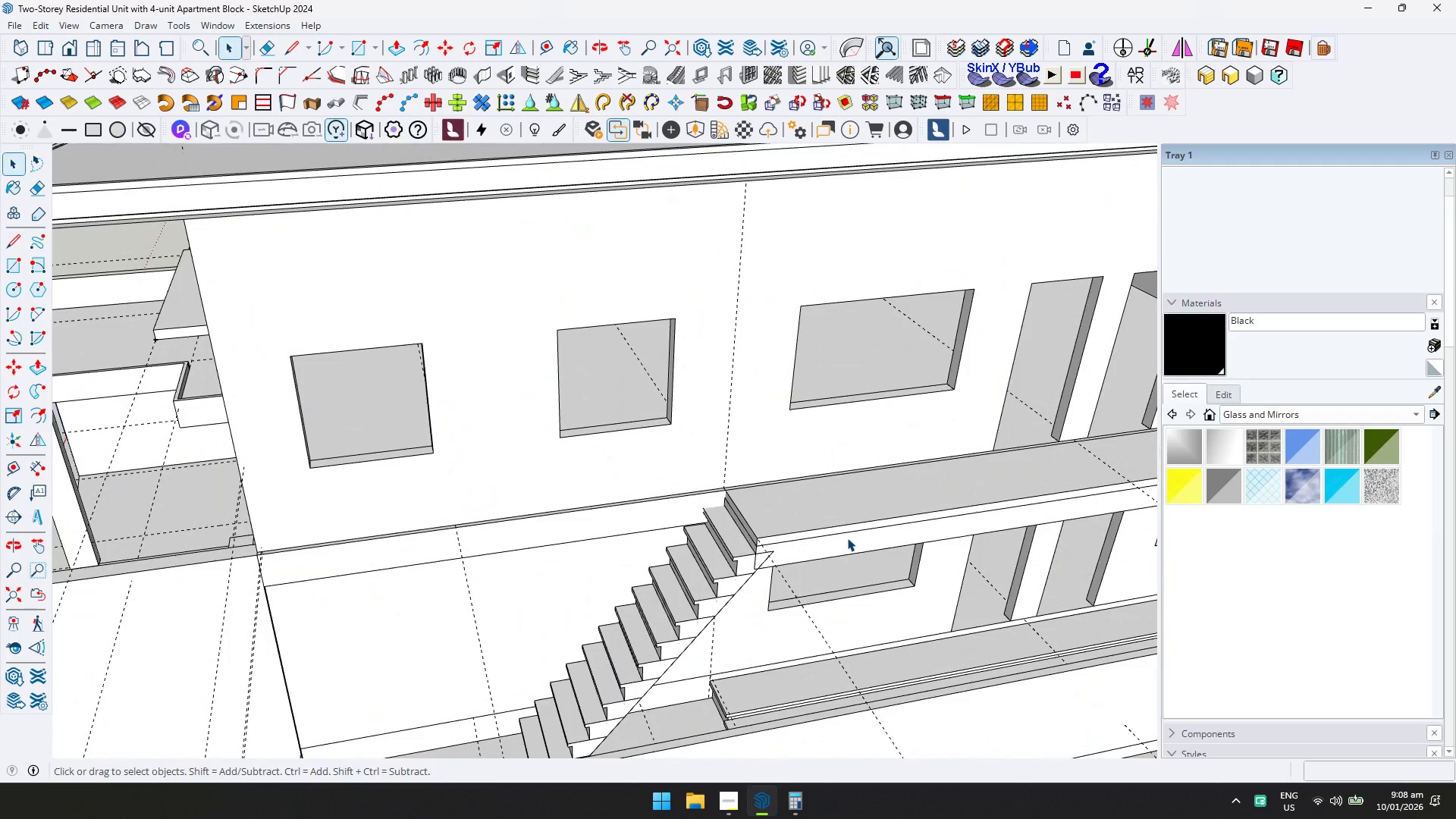 
scroll: coordinate [839, 556], scroll_direction: up, amount: 6.0
 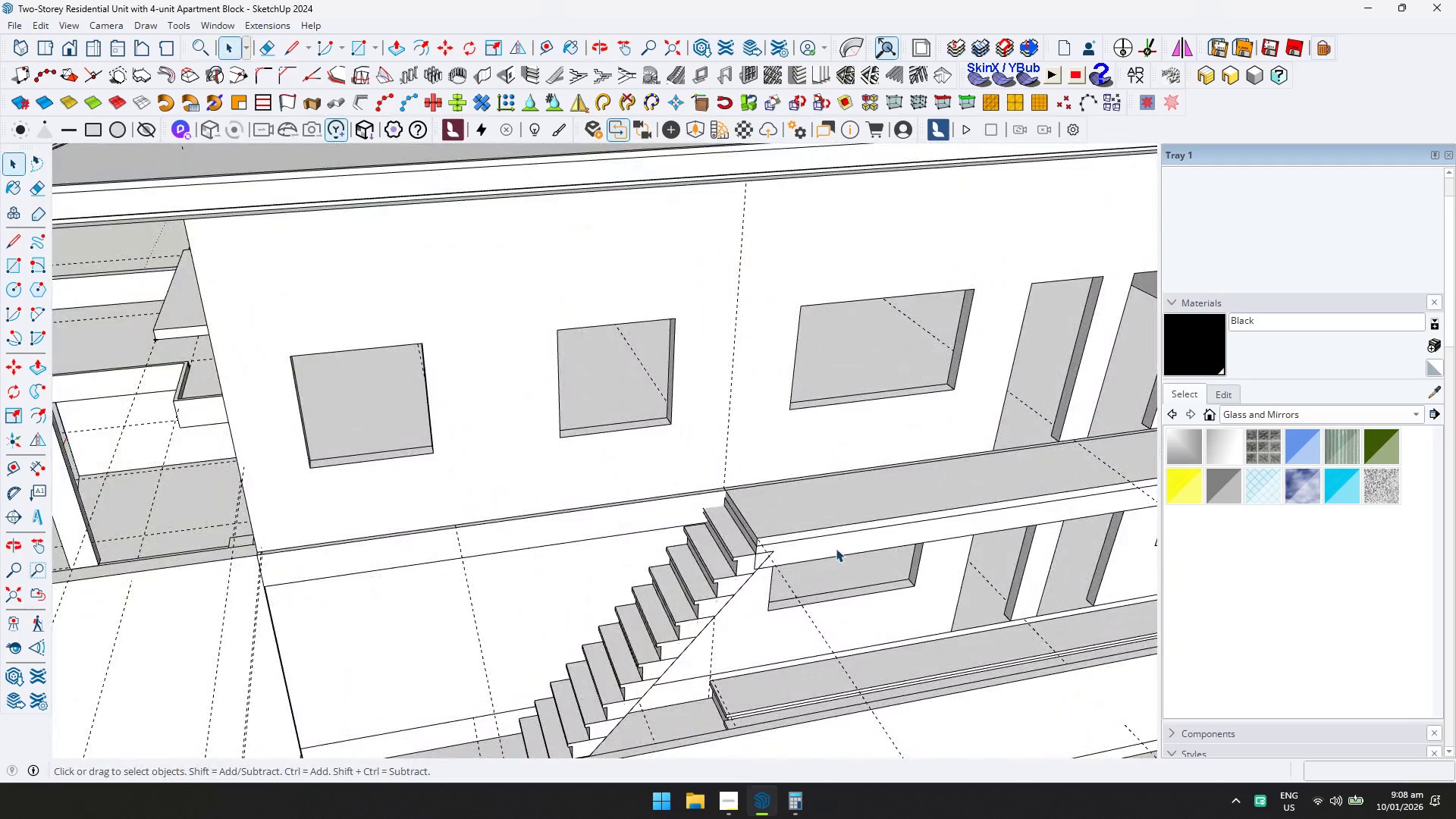 
key(Control+ControlLeft)
 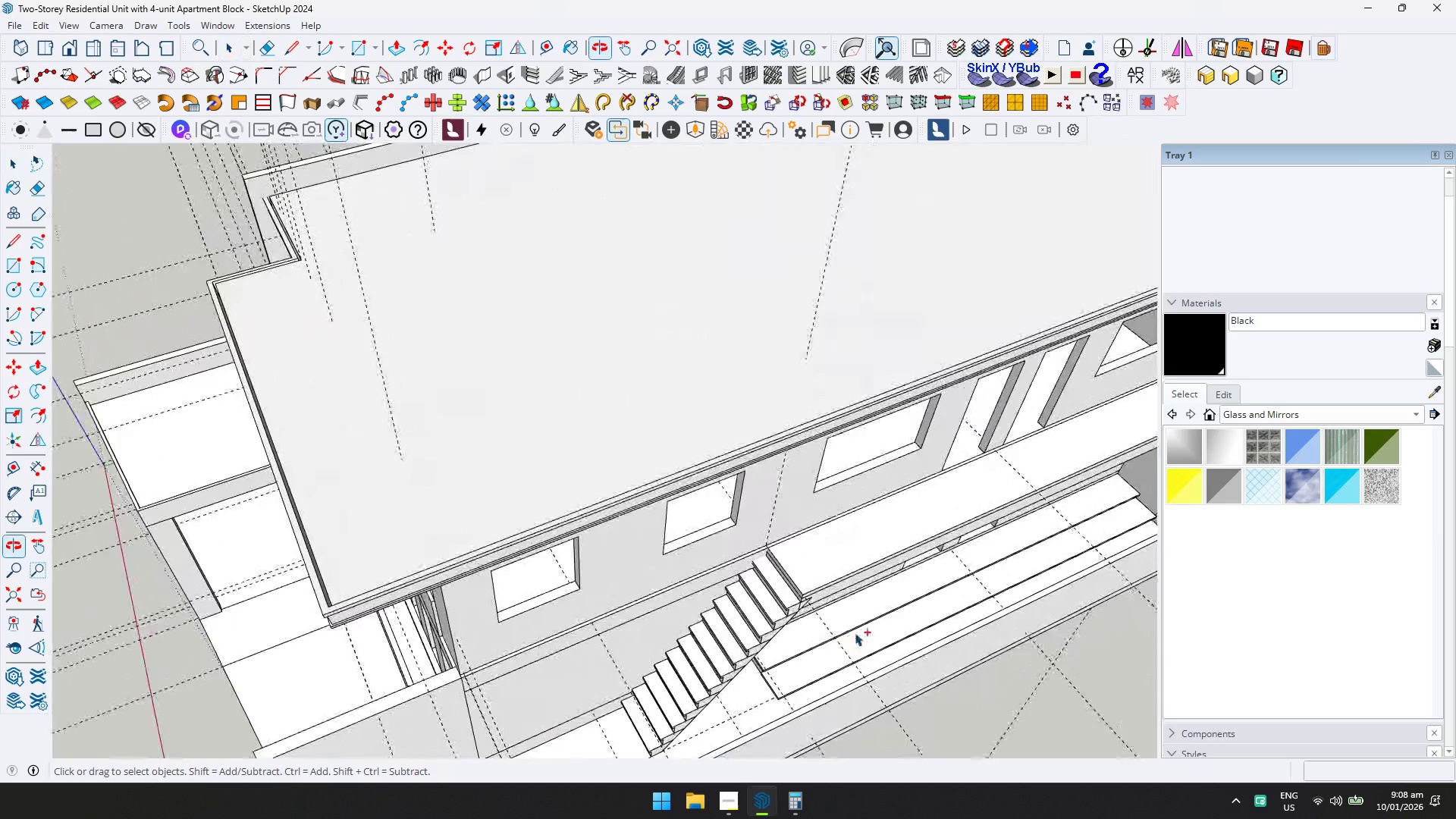 
scroll: coordinate [775, 517], scroll_direction: down, amount: 3.0
 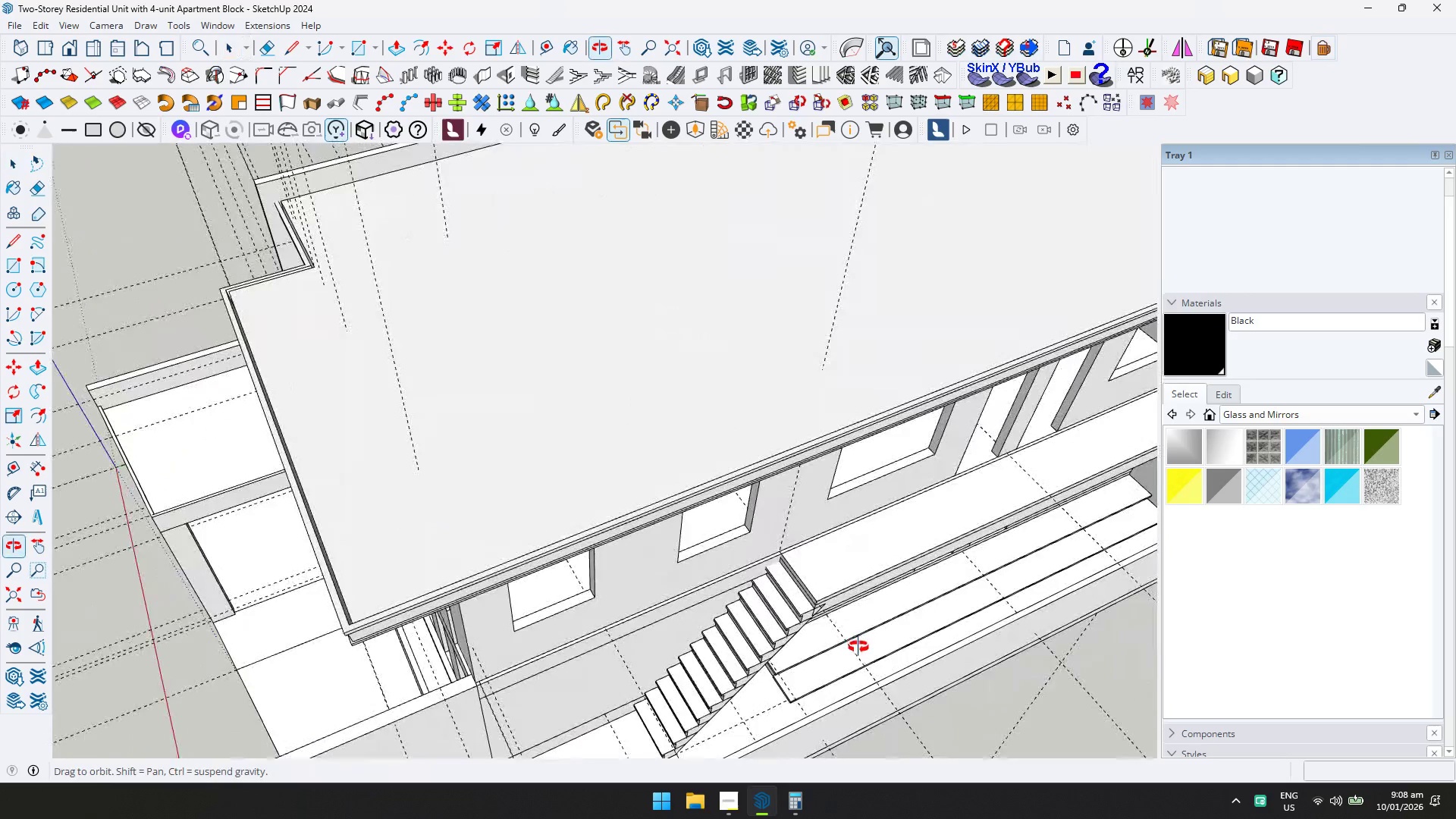 
key(Control+S)
 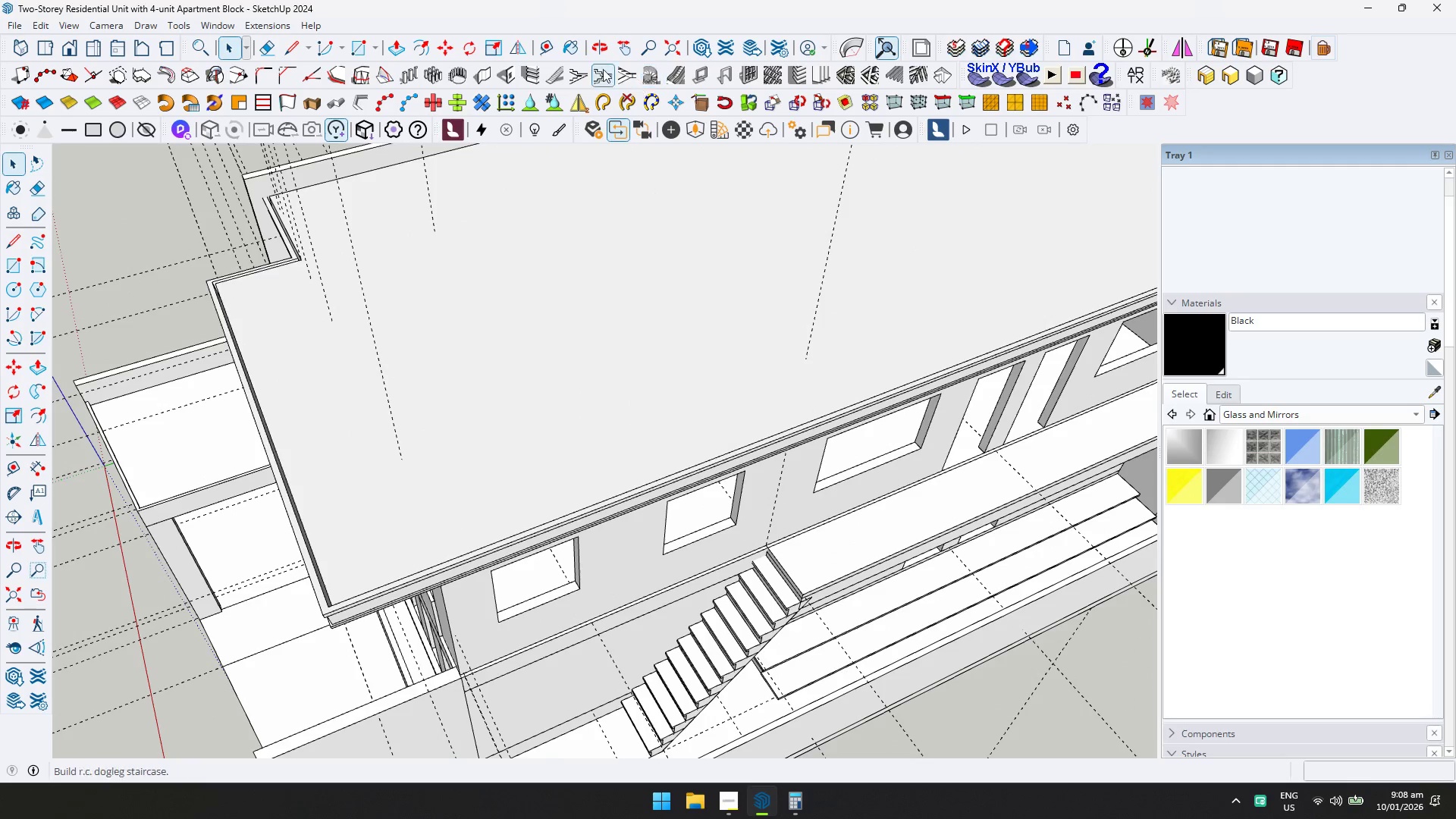 
wait(5.91)
 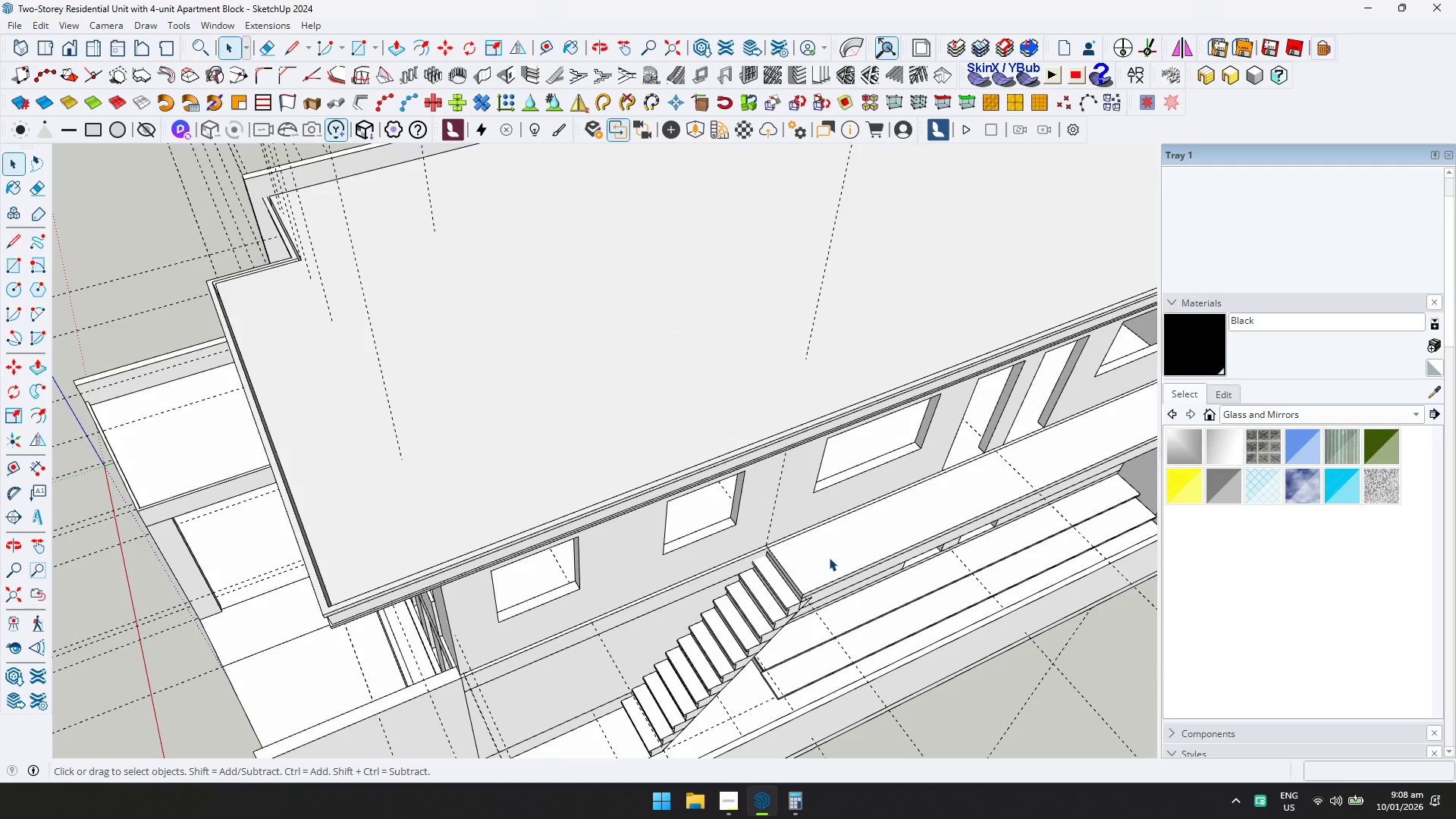 
scroll: coordinate [758, 326], scroll_direction: down, amount: 4.0
 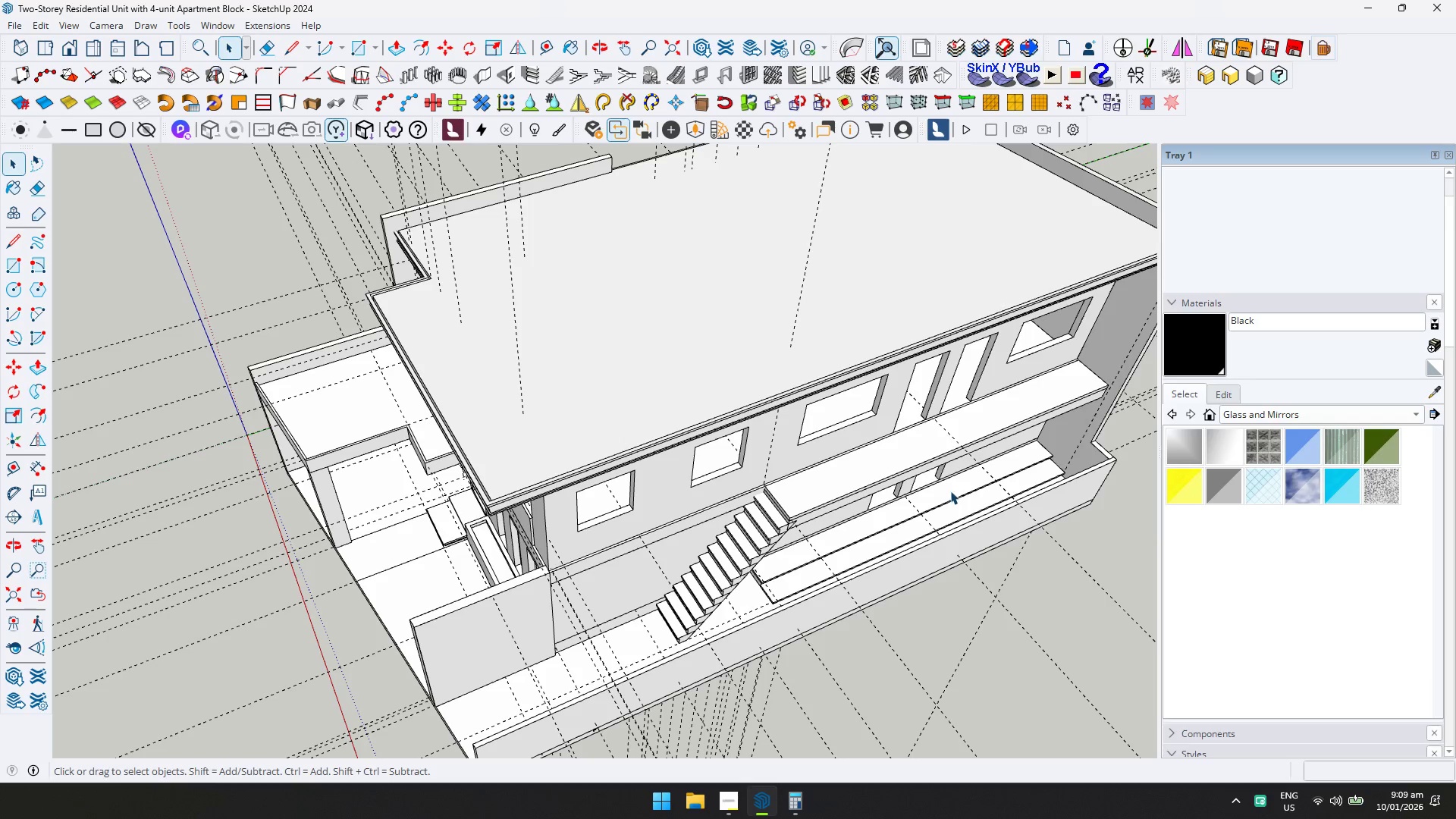 
wait(26.55)
 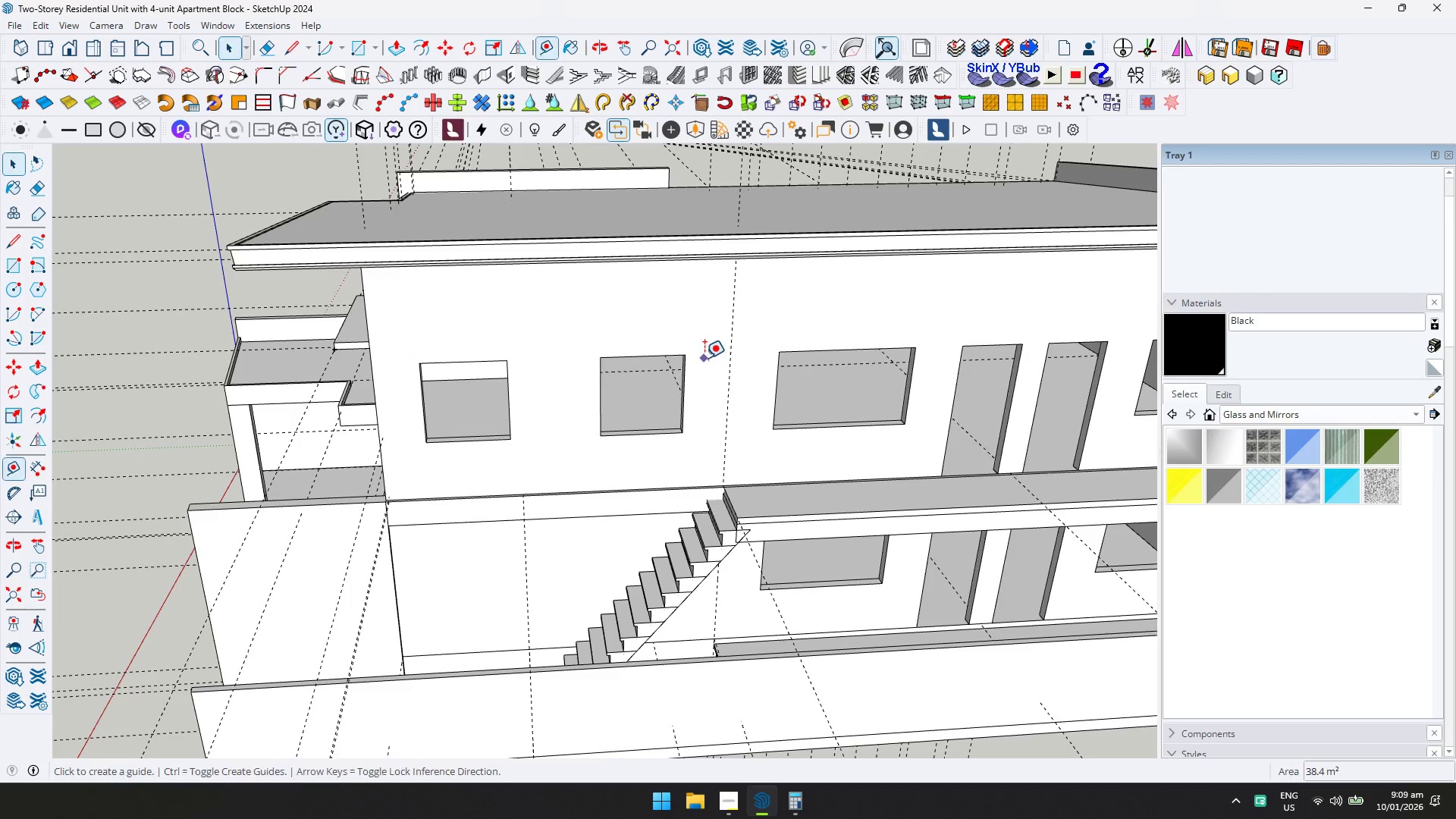 
key(T)
 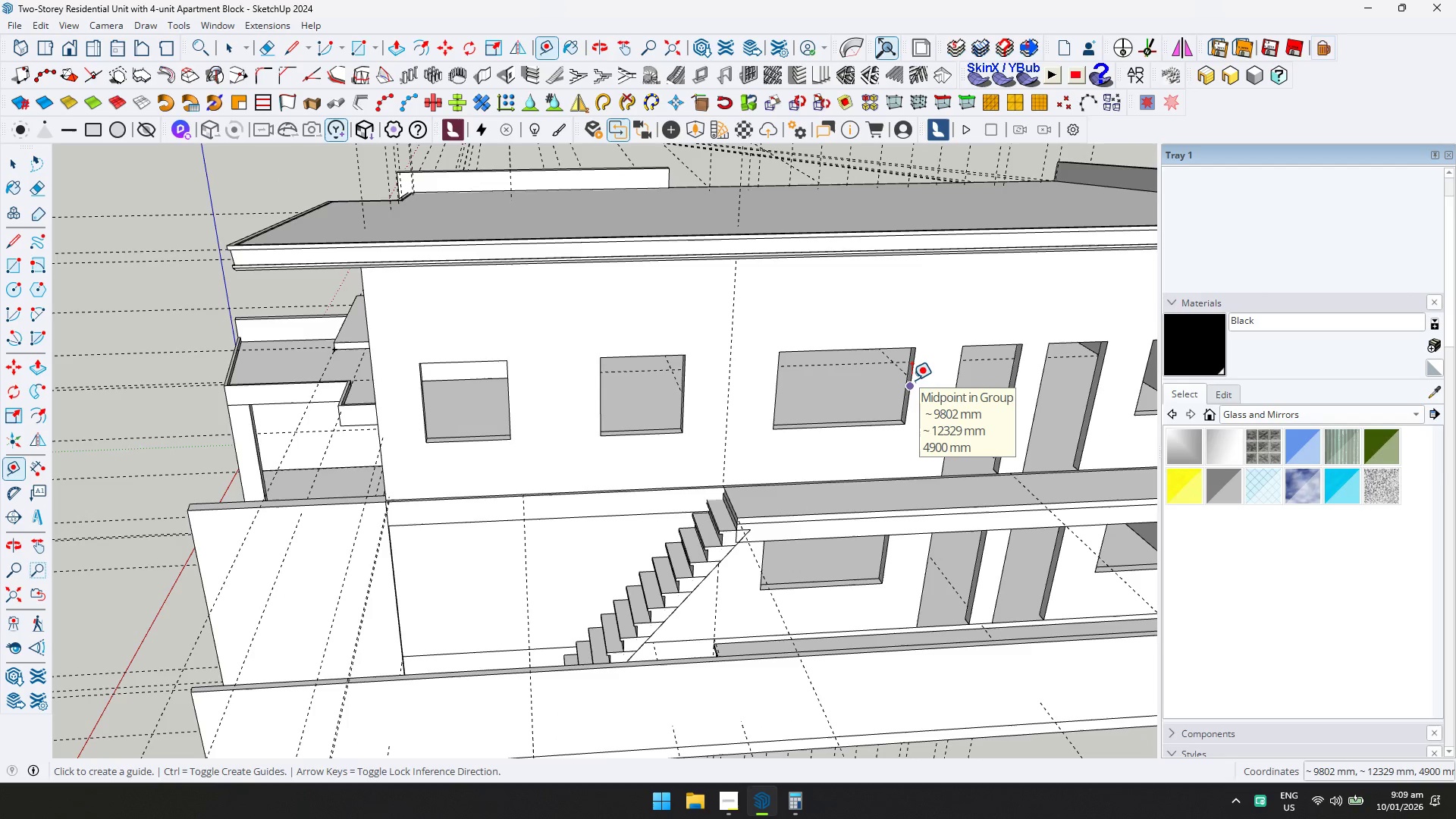 
scroll: coordinate [704, 351], scroll_direction: up, amount: 3.0
 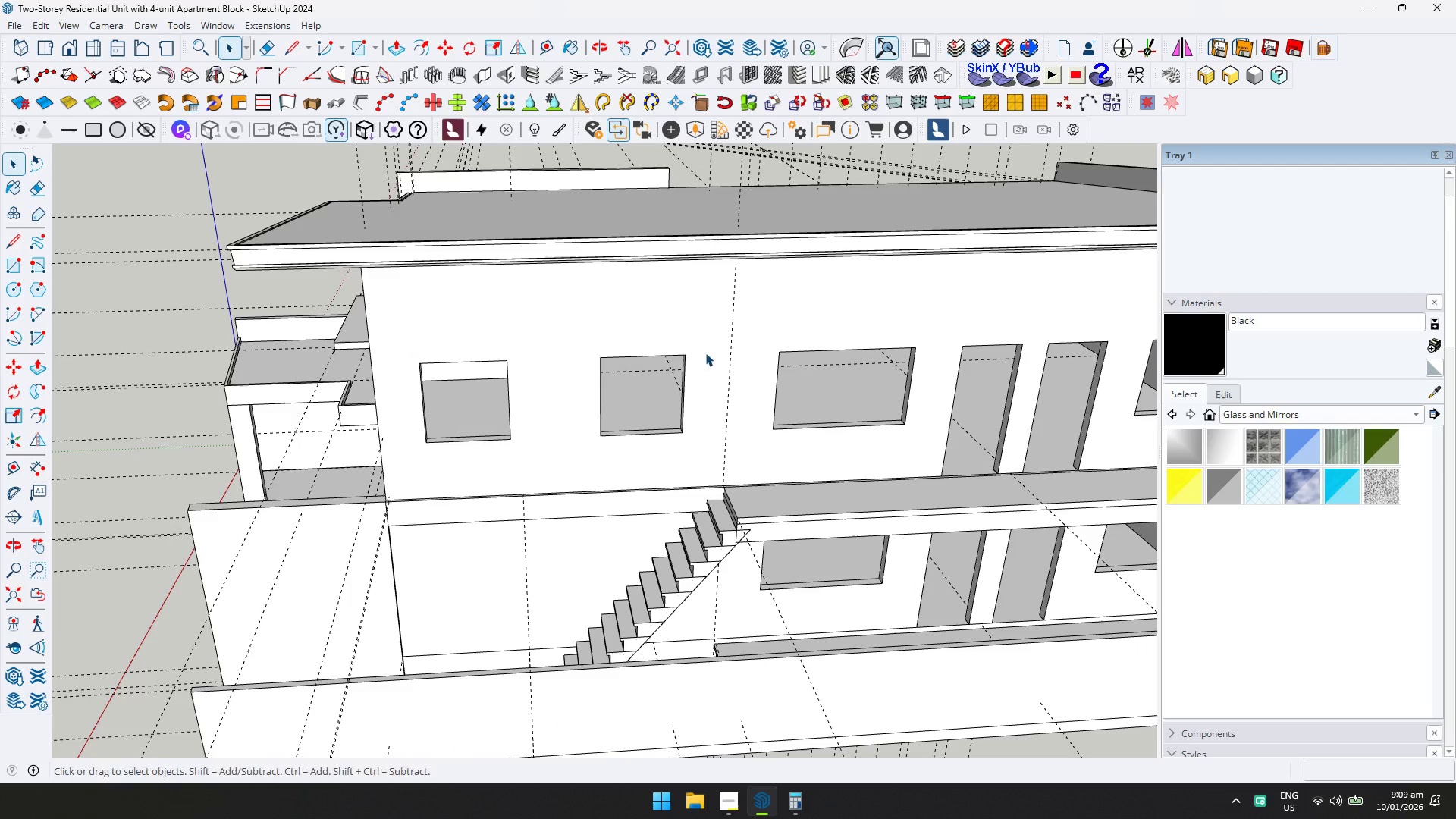 
double_click([912, 380])
 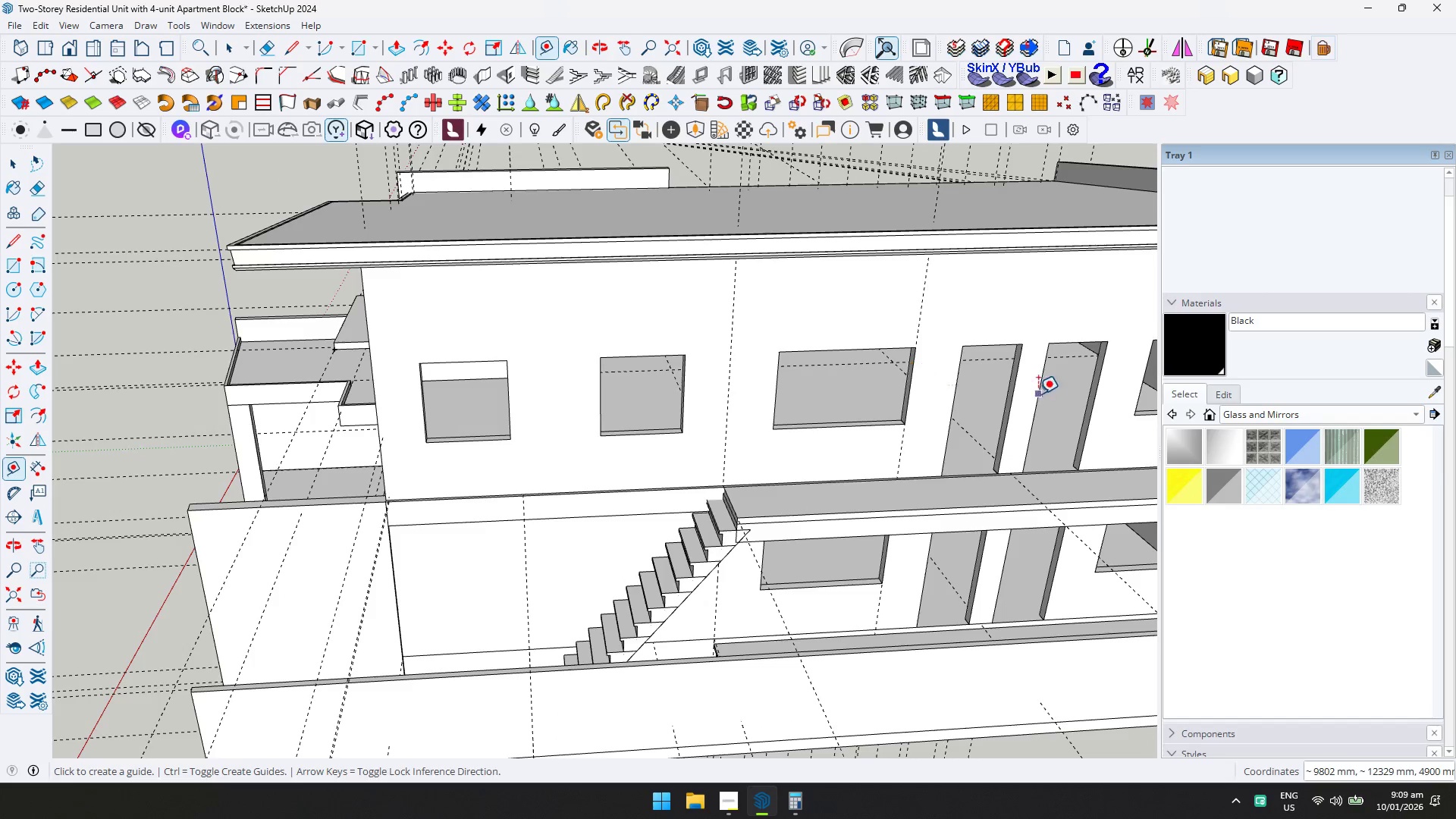 
key(Shift+ShiftLeft)
 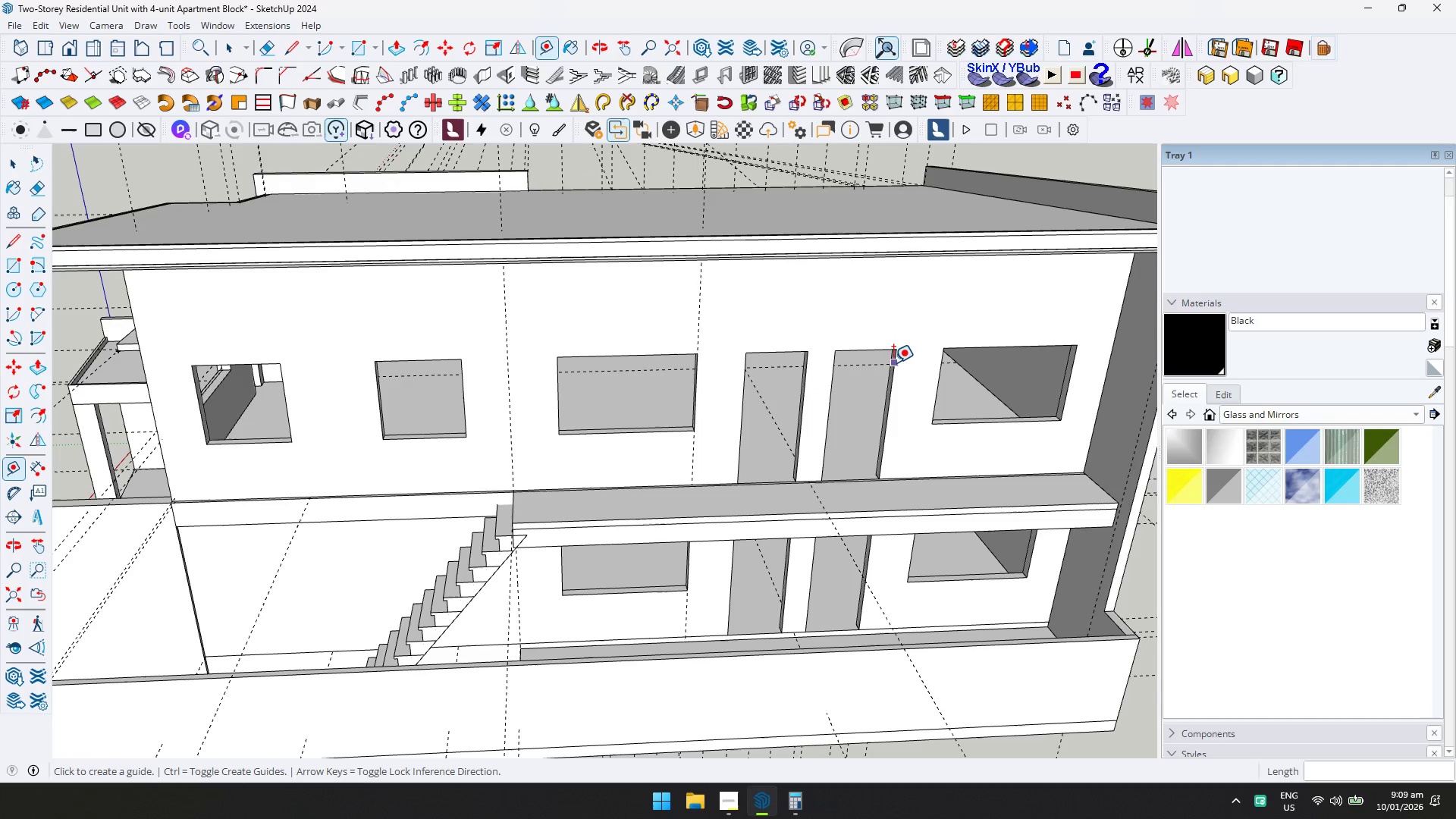 
double_click([893, 366])
 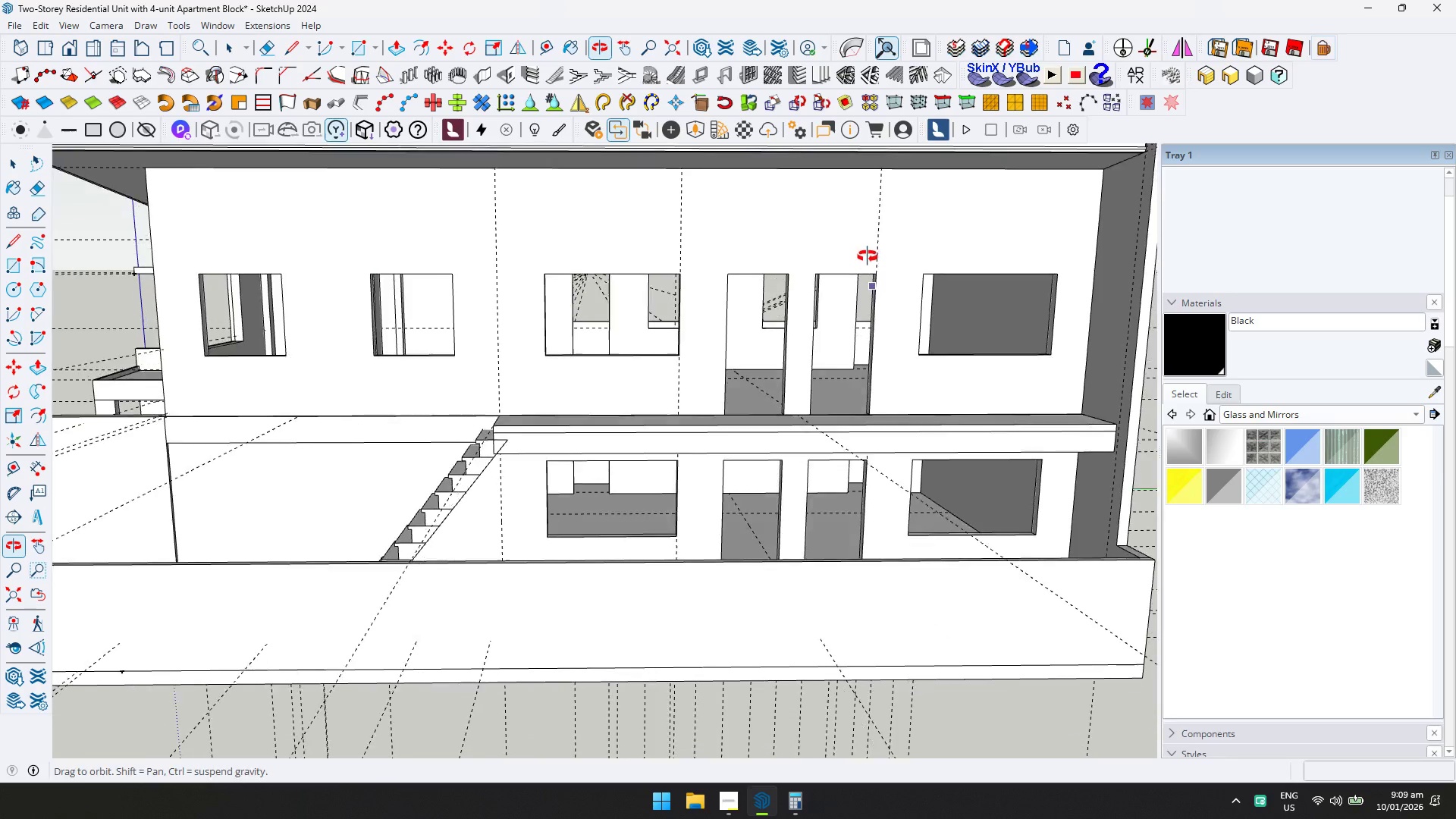 
key(R)
 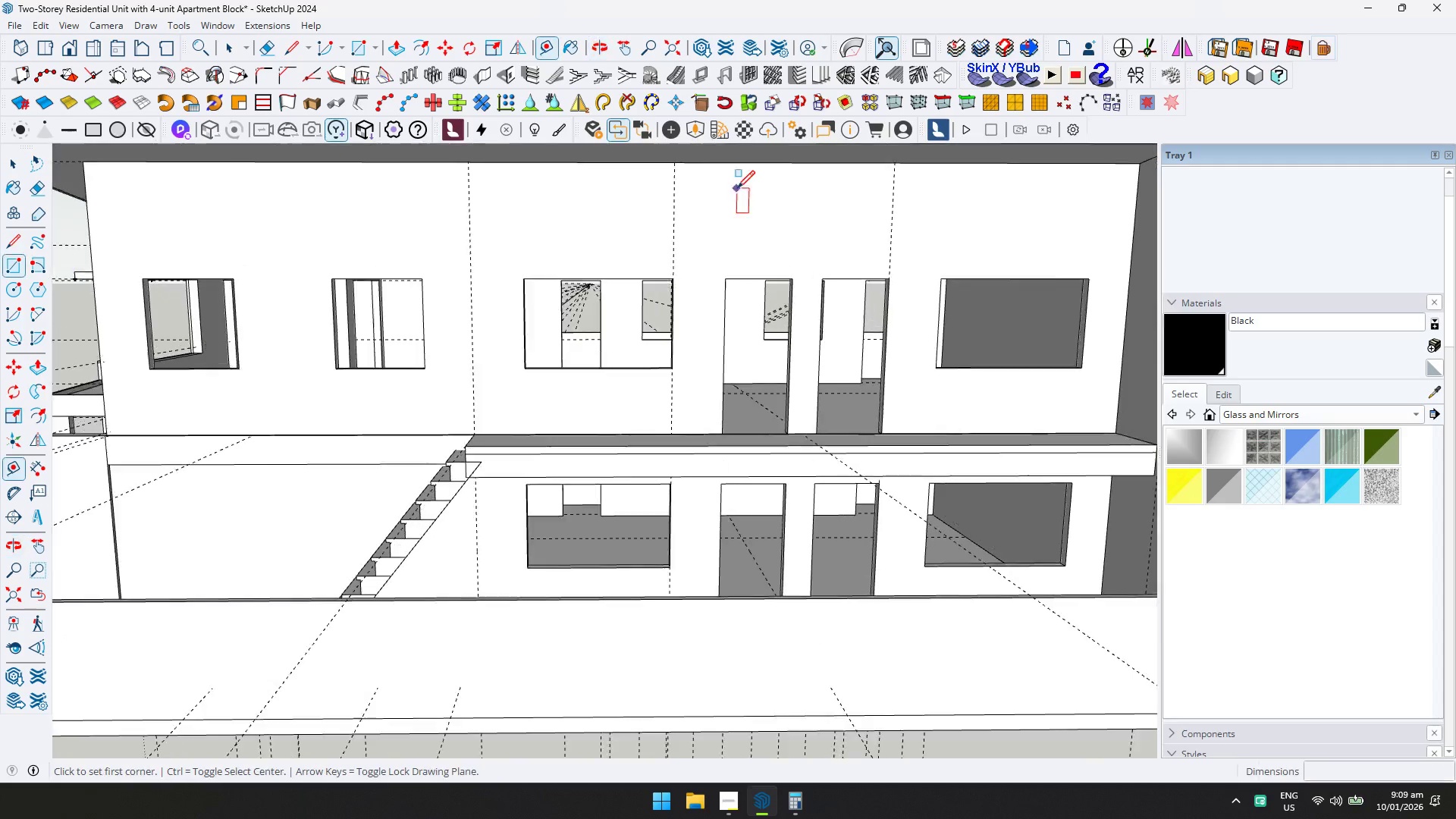 
scroll: coordinate [730, 188], scroll_direction: up, amount: 2.0
 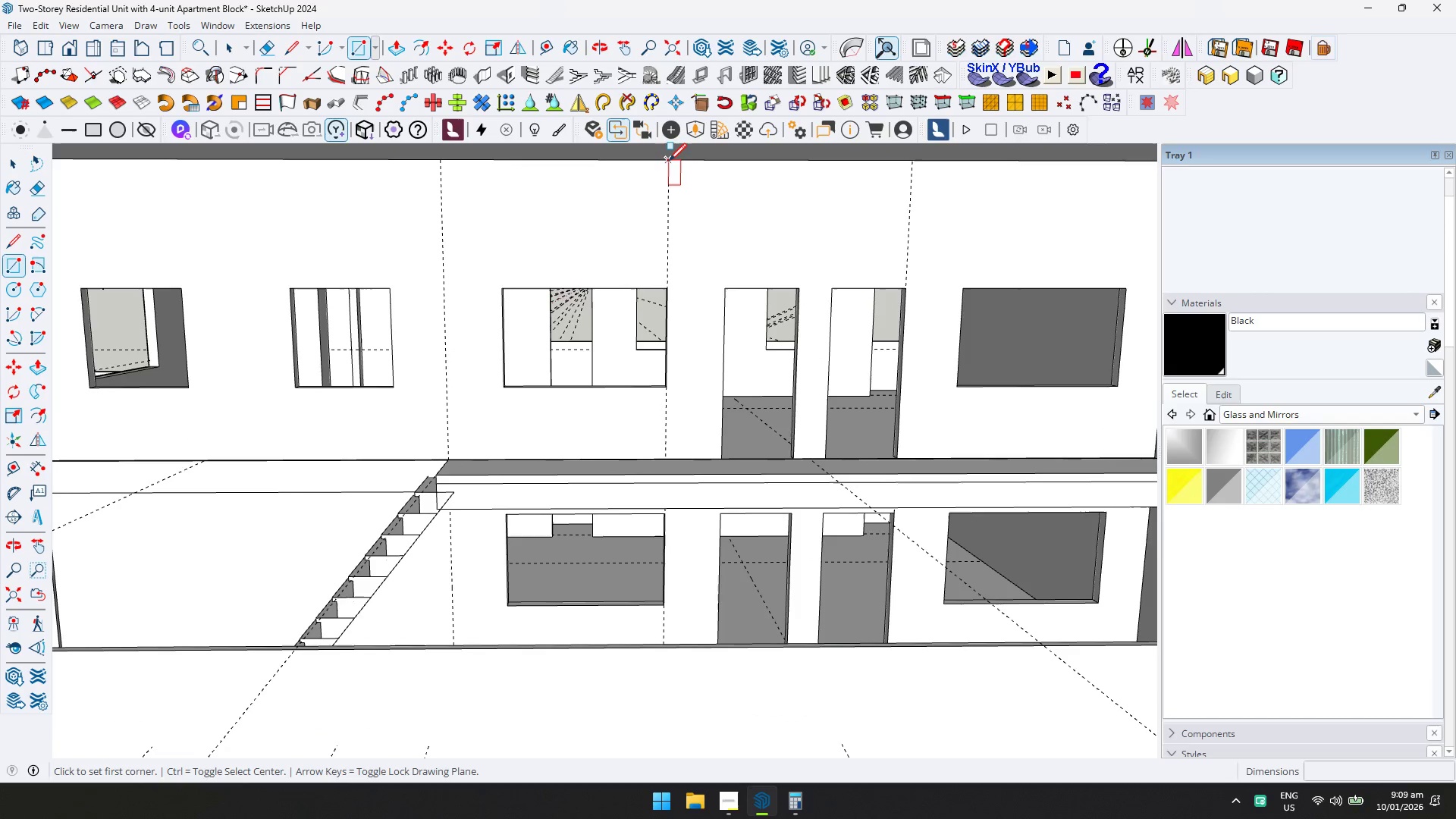 
left_click([669, 161])
 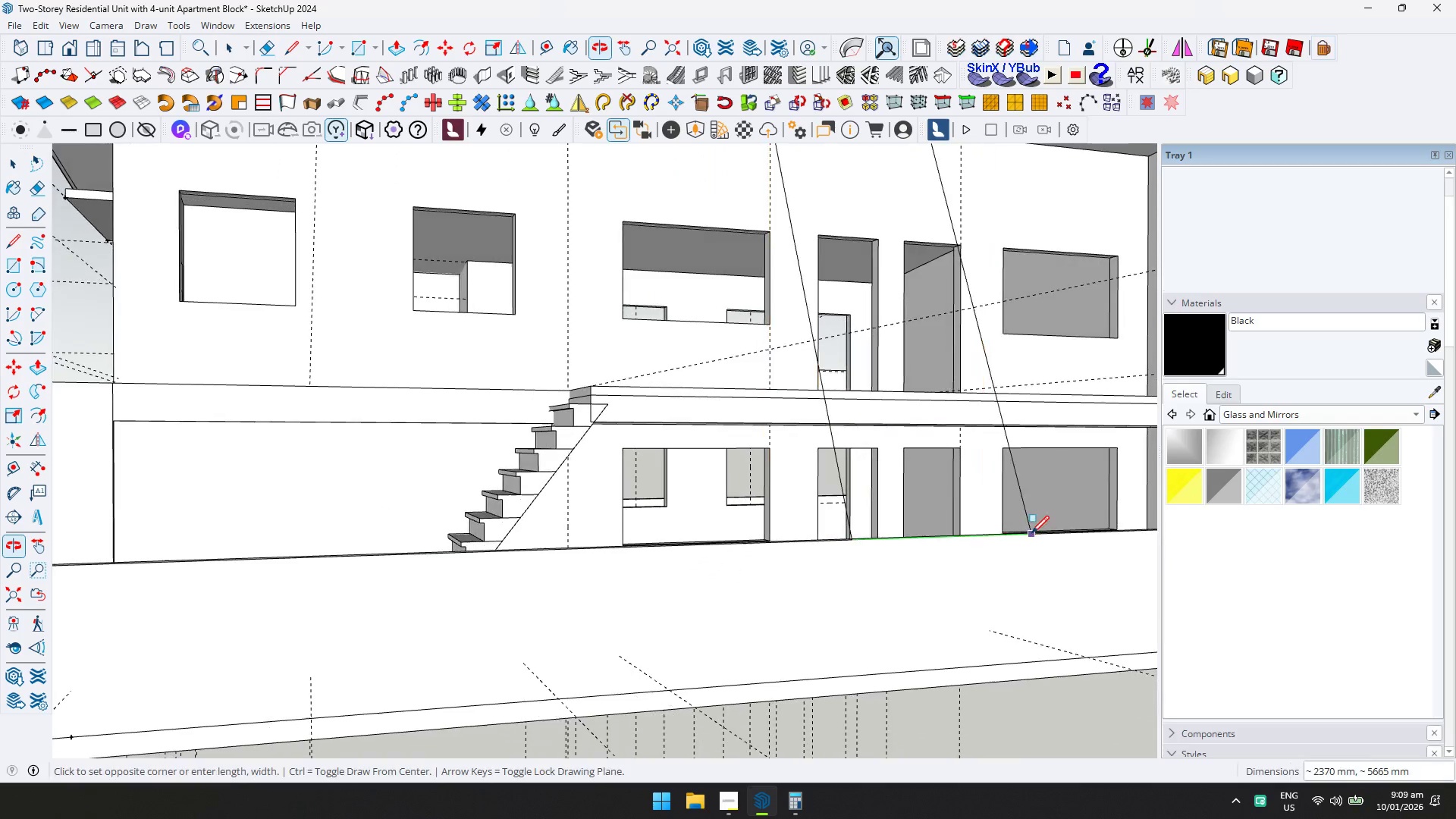 
scroll: coordinate [930, 579], scroll_direction: up, amount: 1.0
 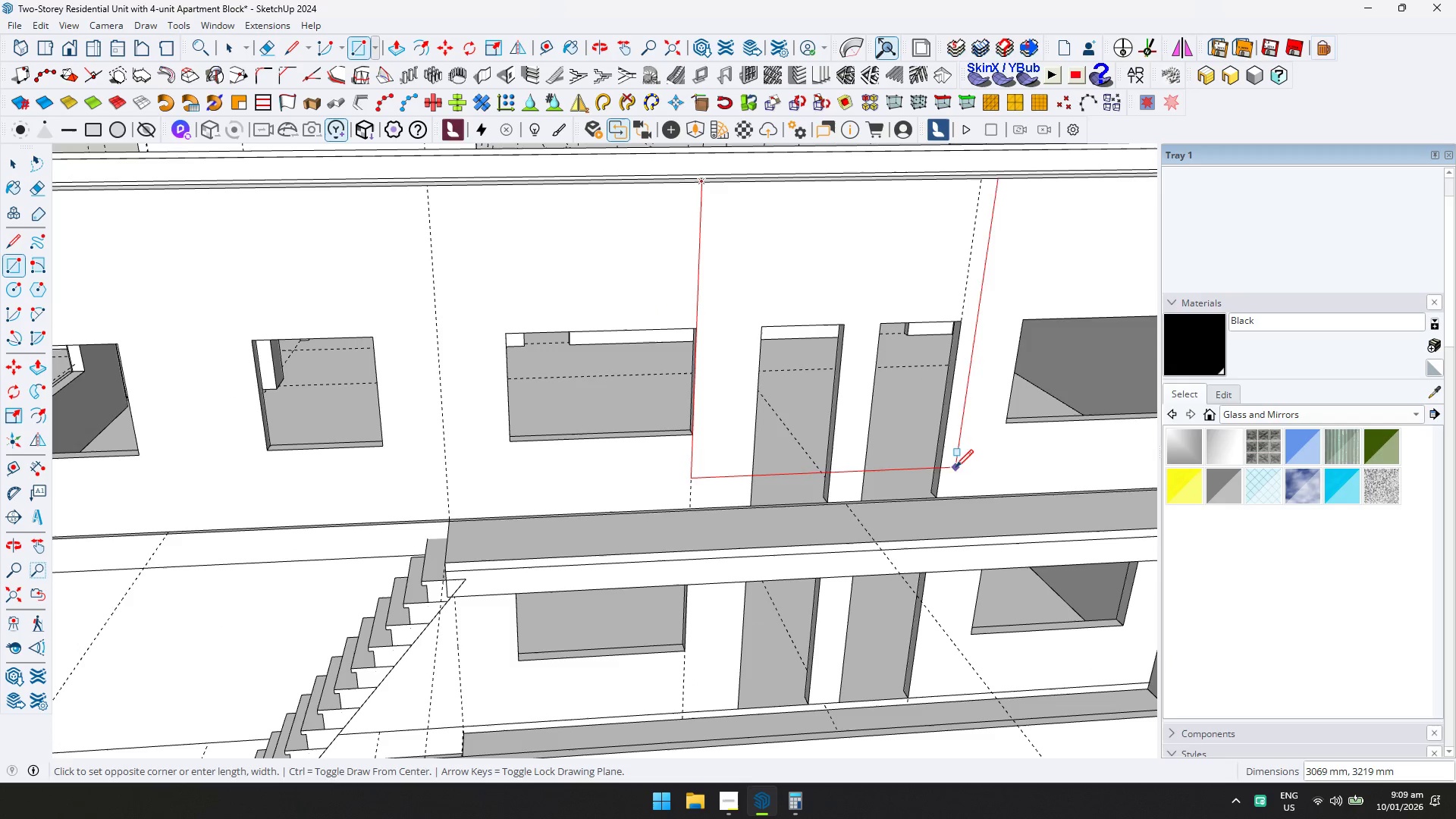 
hold_key(key=ShiftLeft, duration=0.33)
 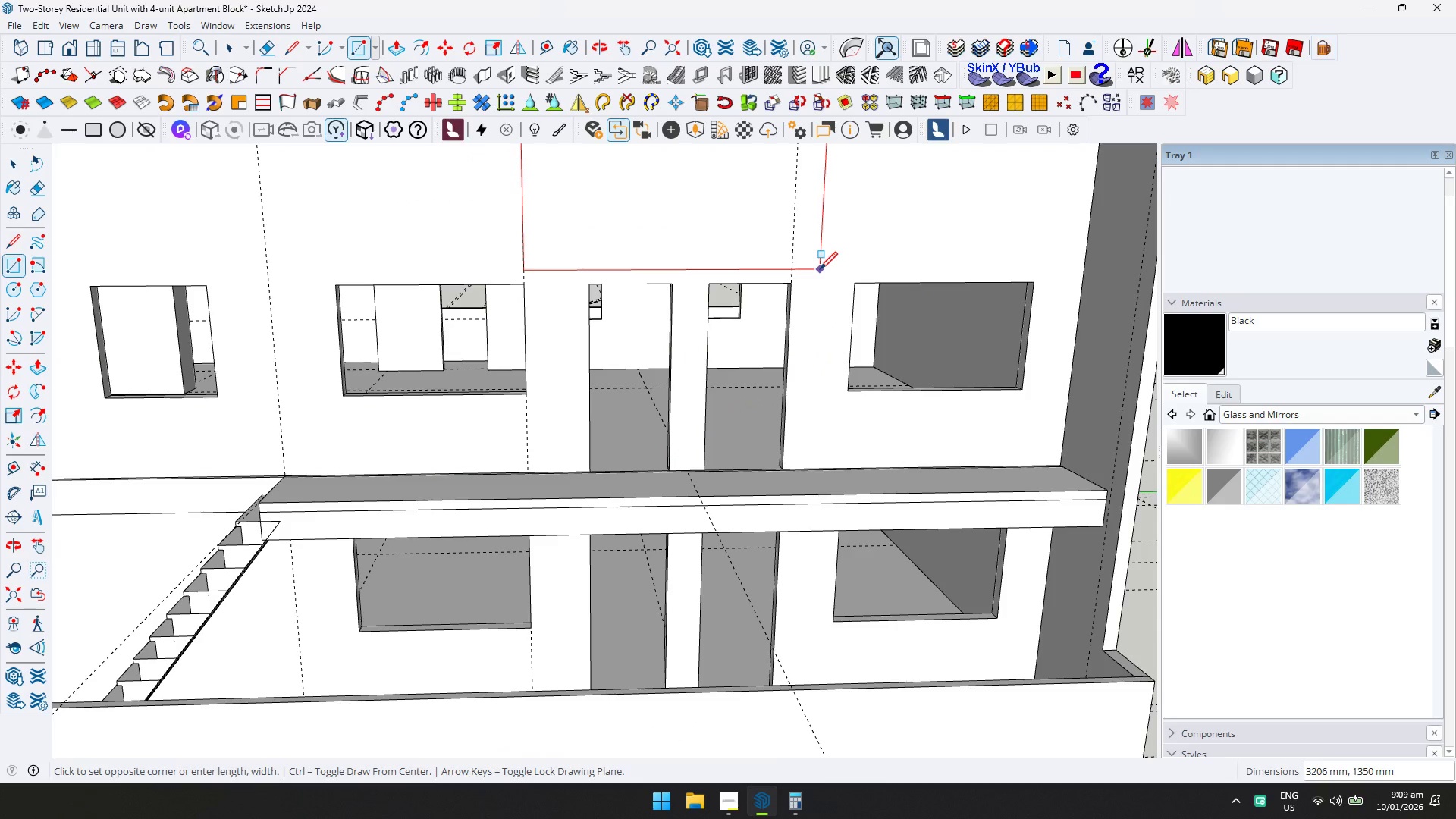 
key(Escape)
 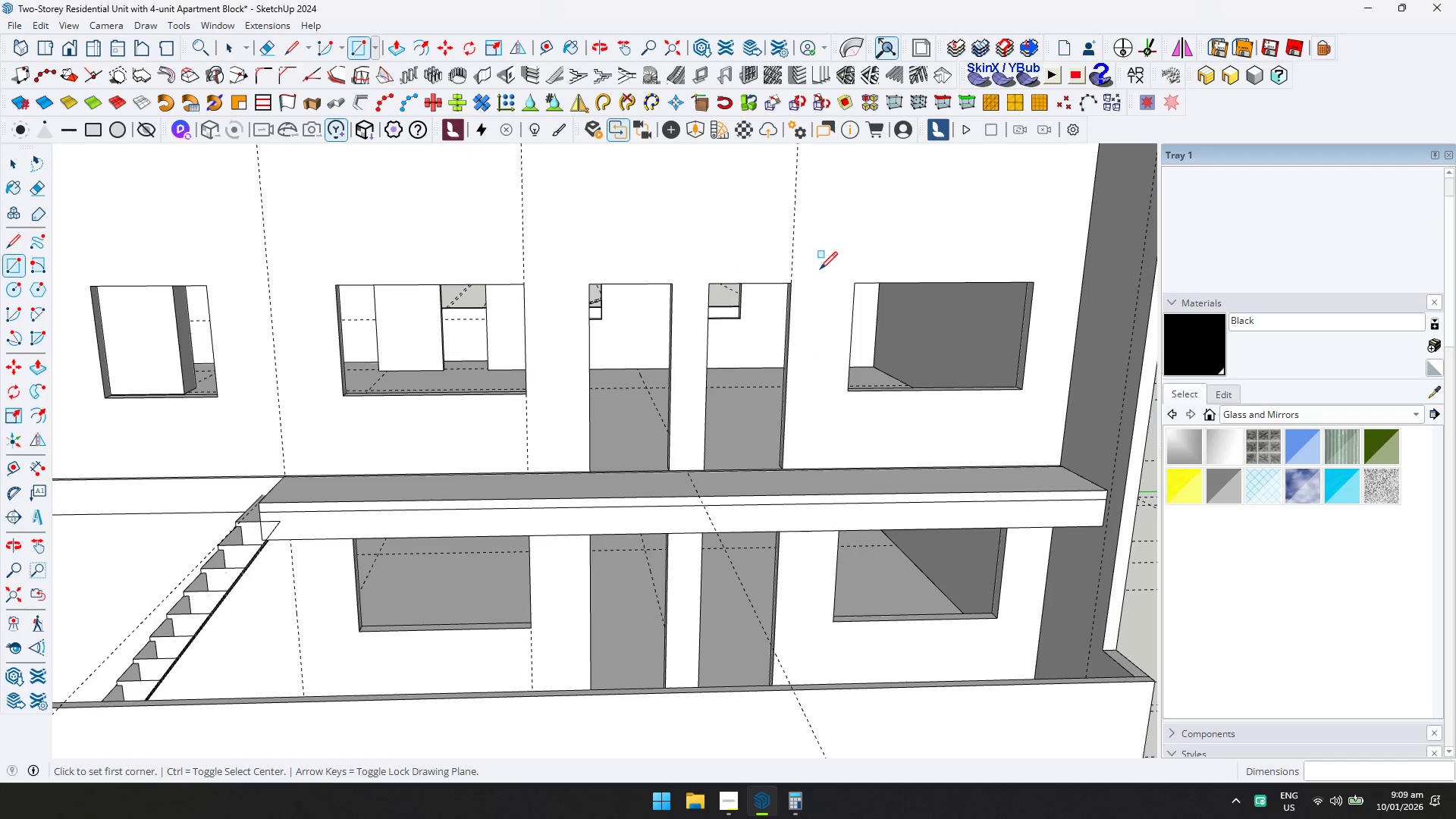 
key(Control+Z)
 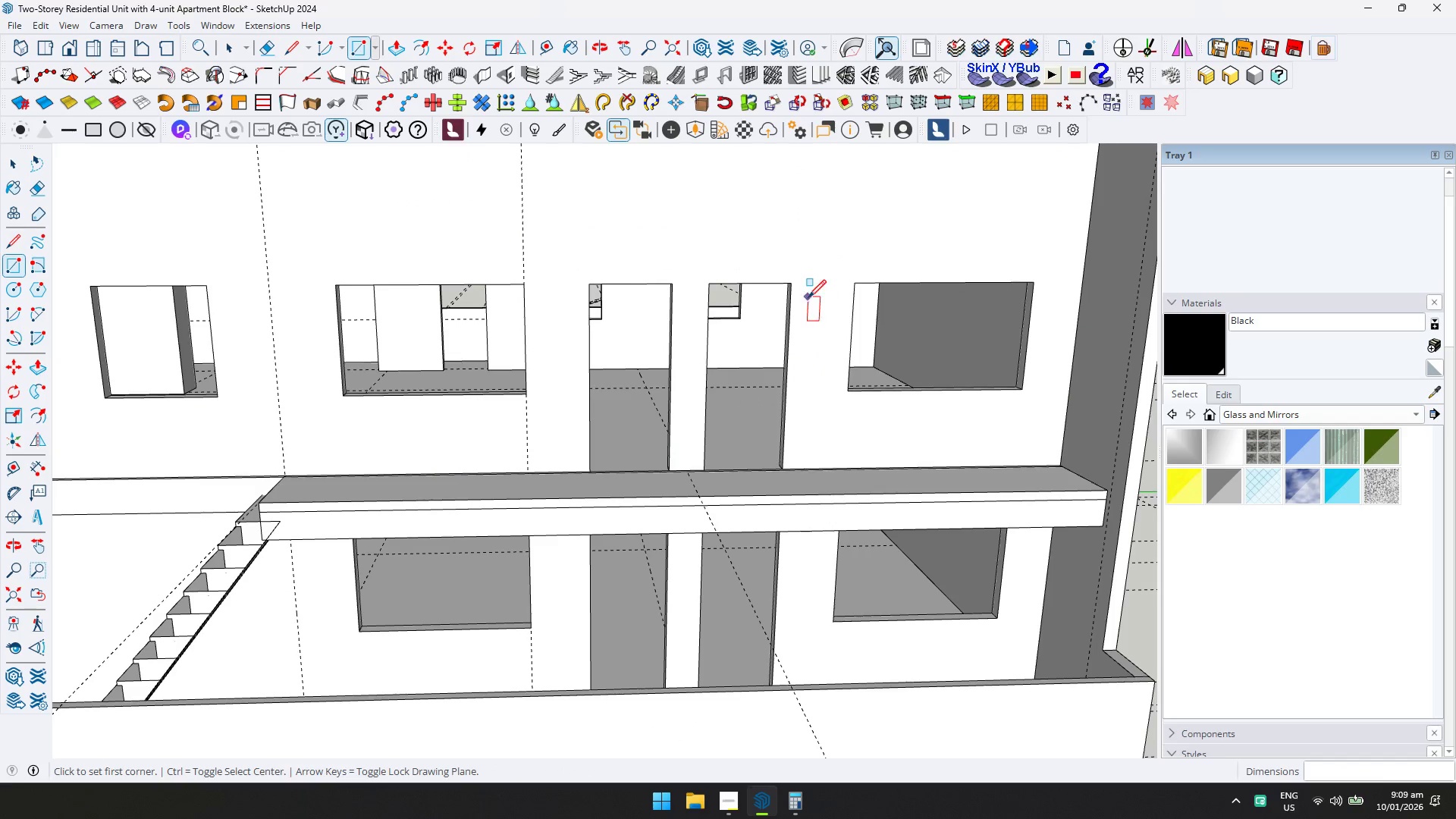 
key(T)
 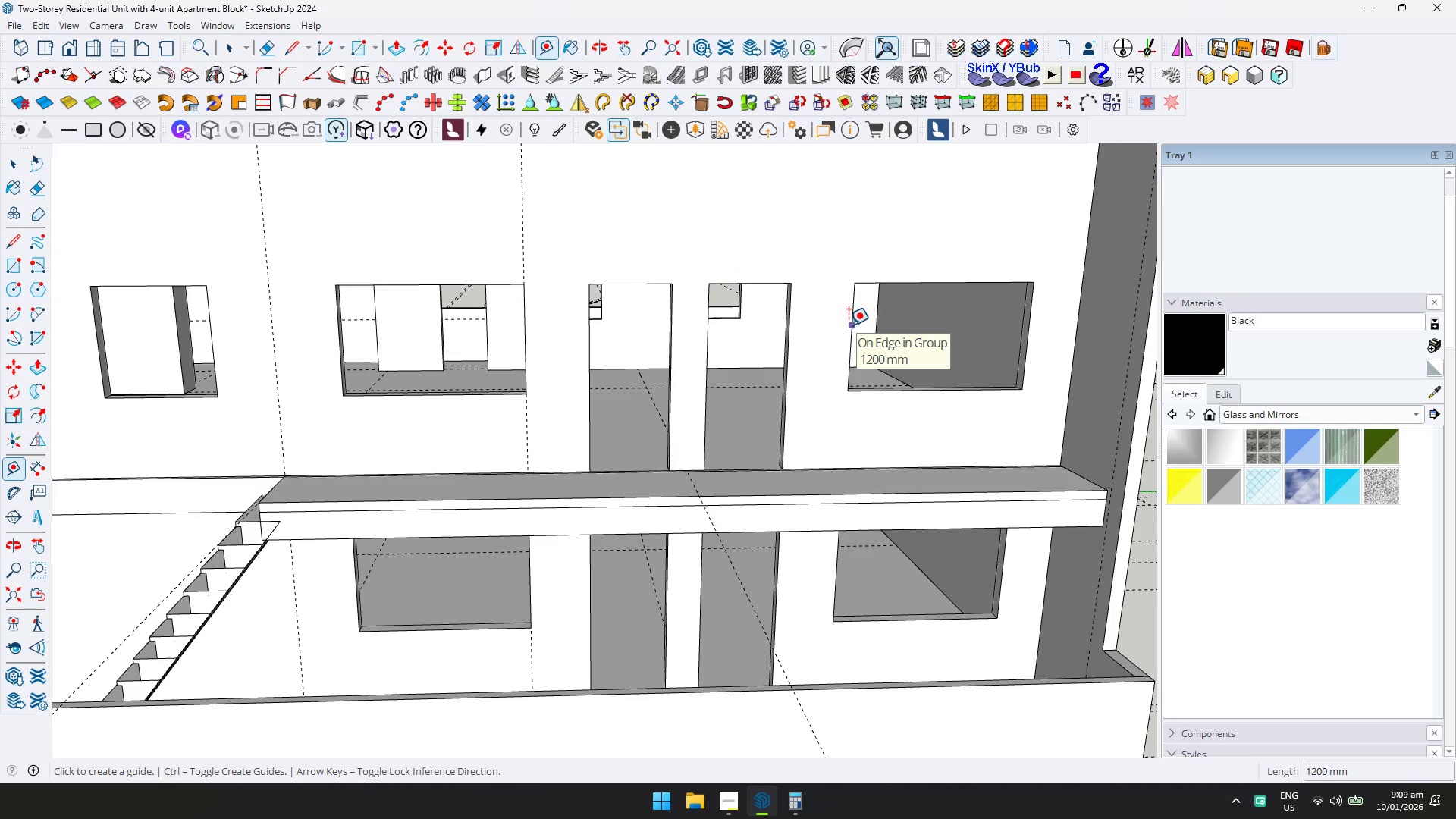 
double_click([849, 325])
 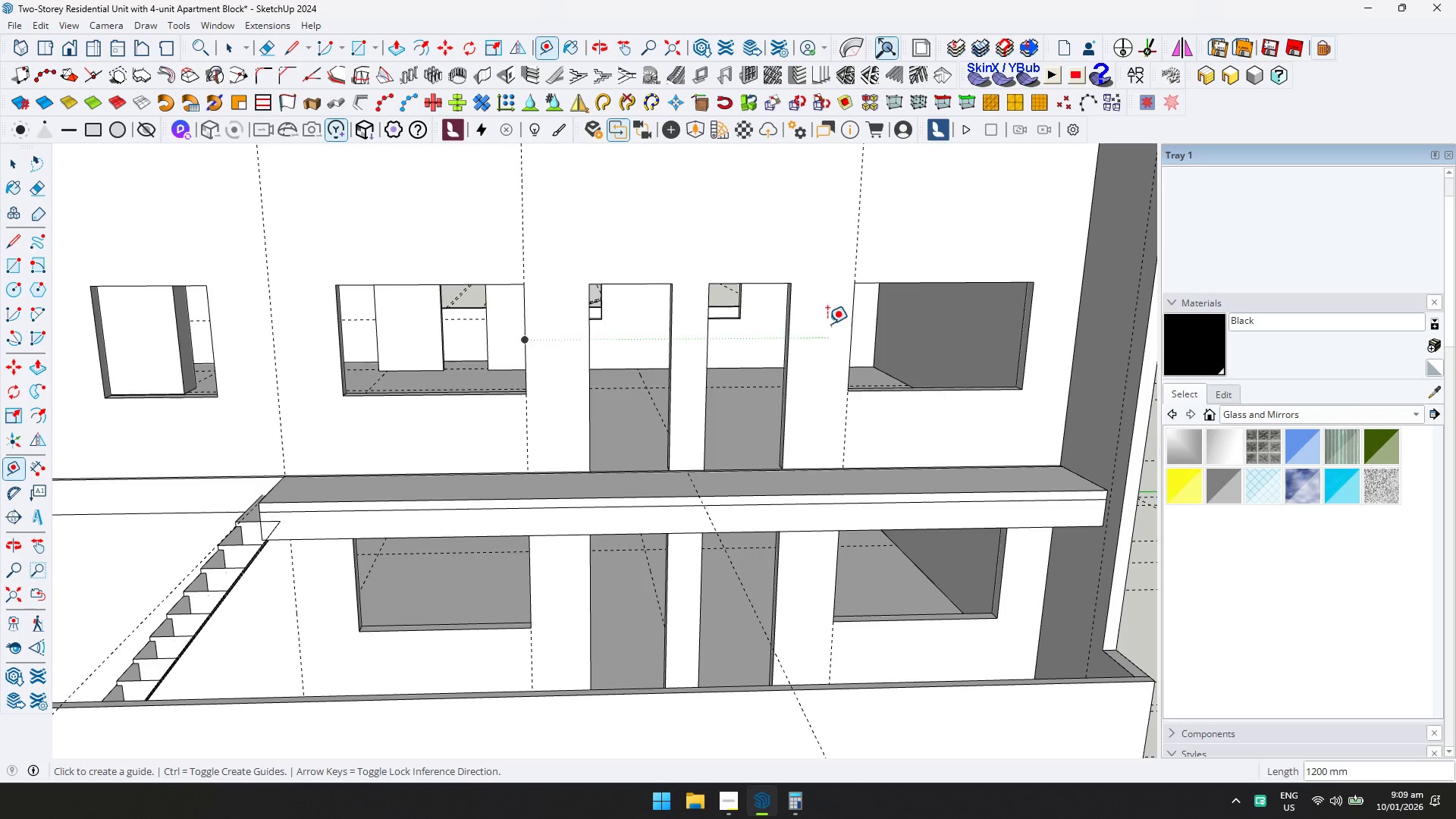 
key(R)
 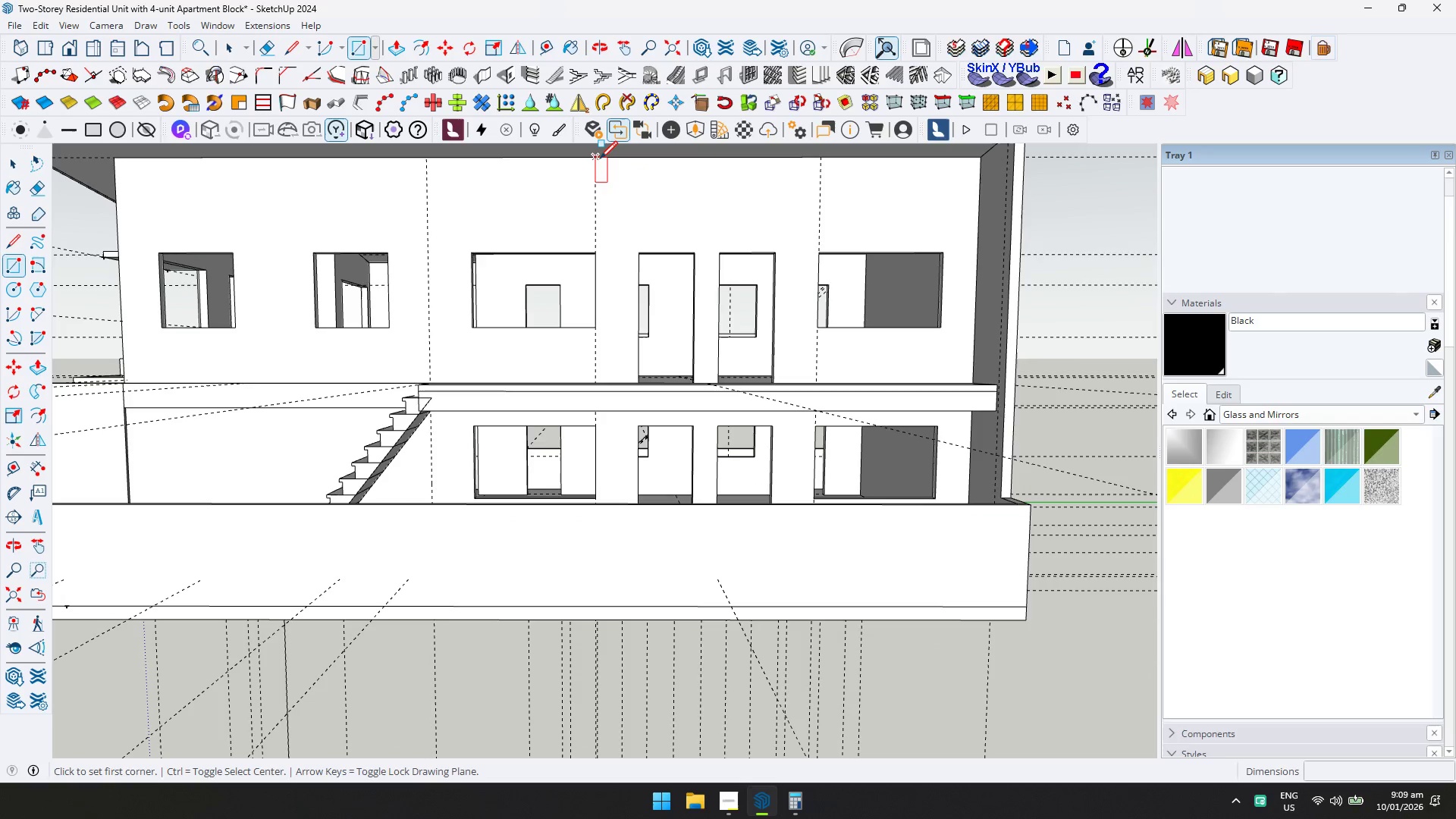 
scroll: coordinate [792, 312], scroll_direction: down, amount: 4.0
 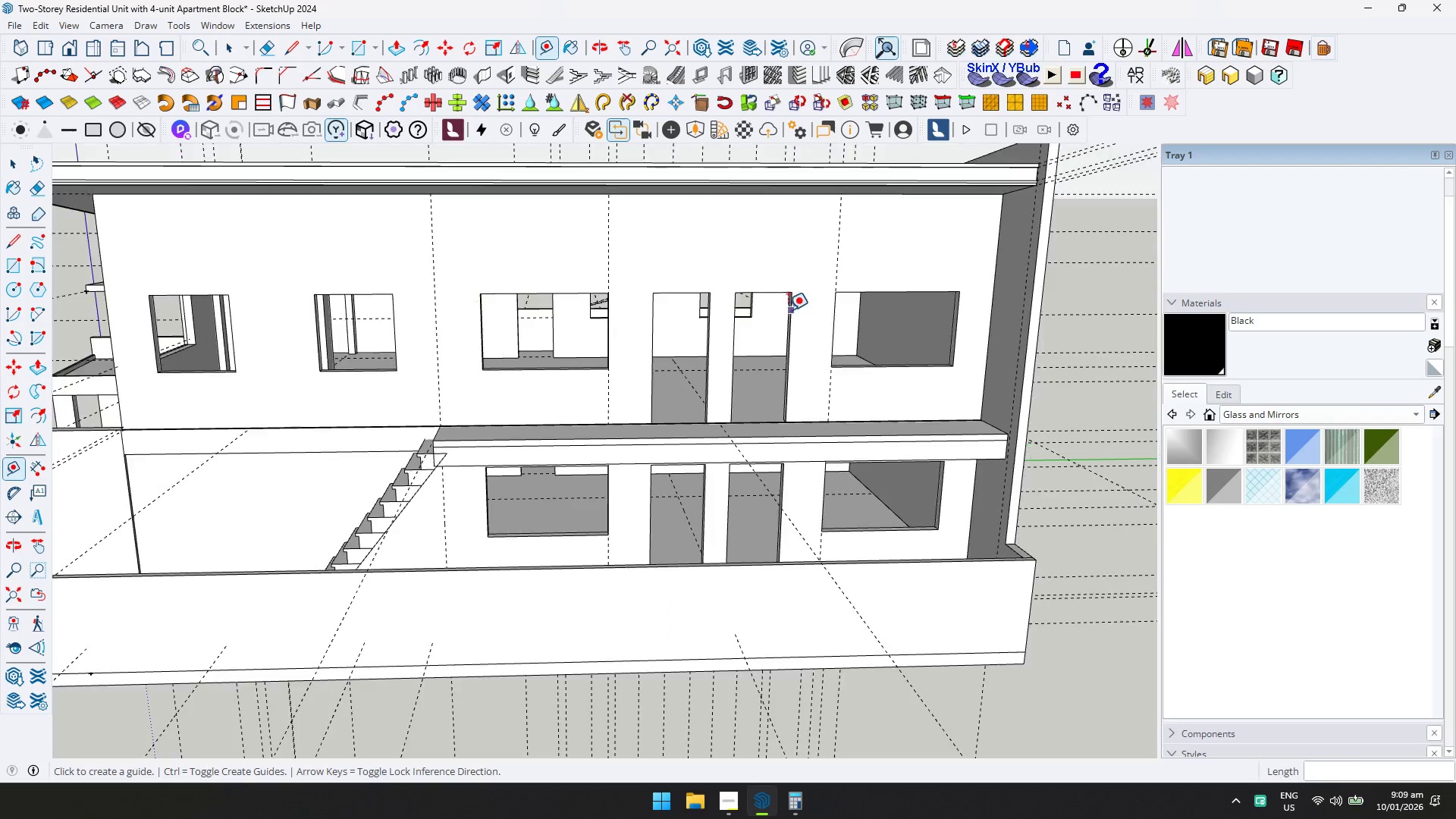 
left_click([600, 158])
 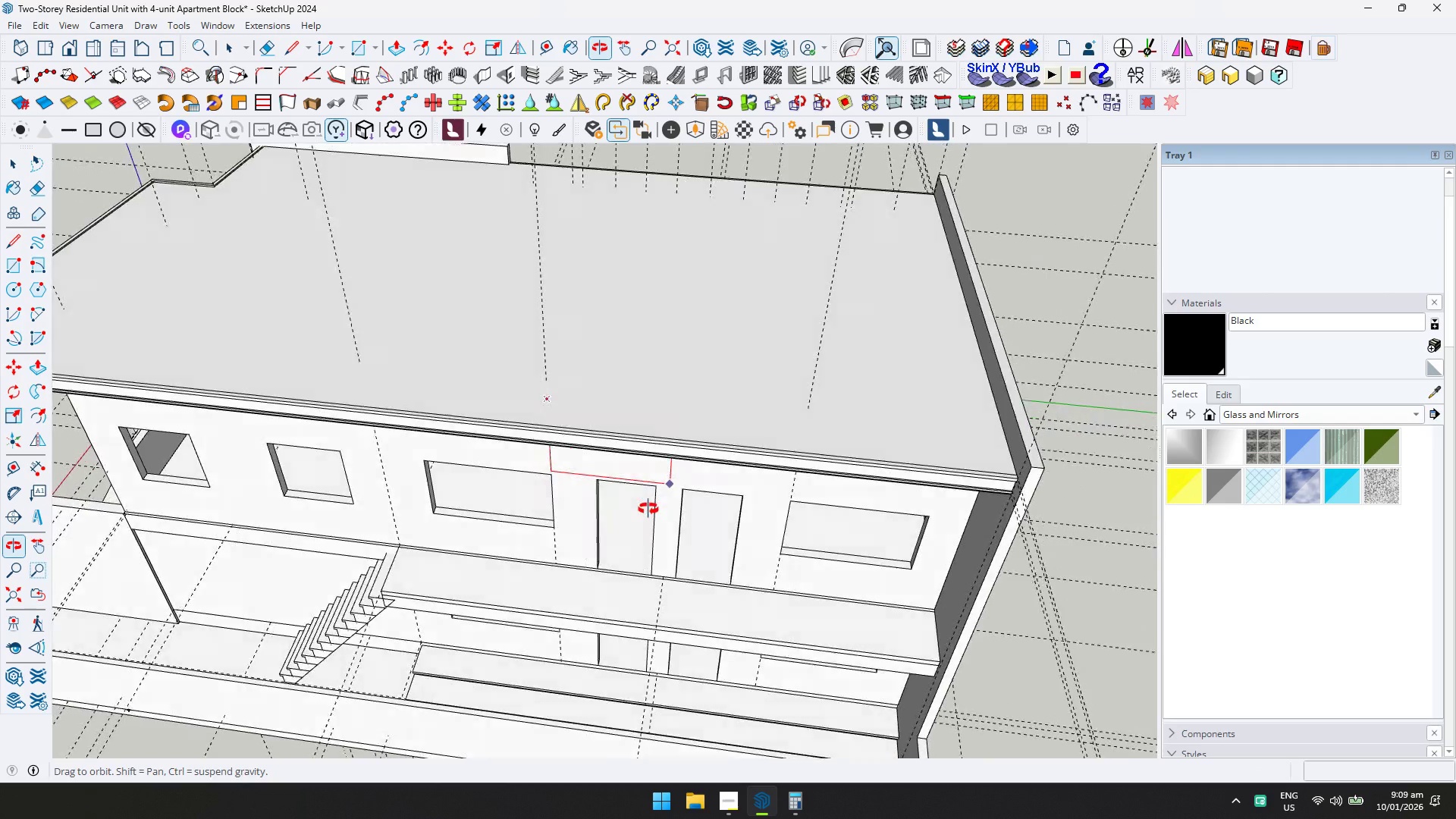 
scroll: coordinate [772, 632], scroll_direction: up, amount: 3.0
 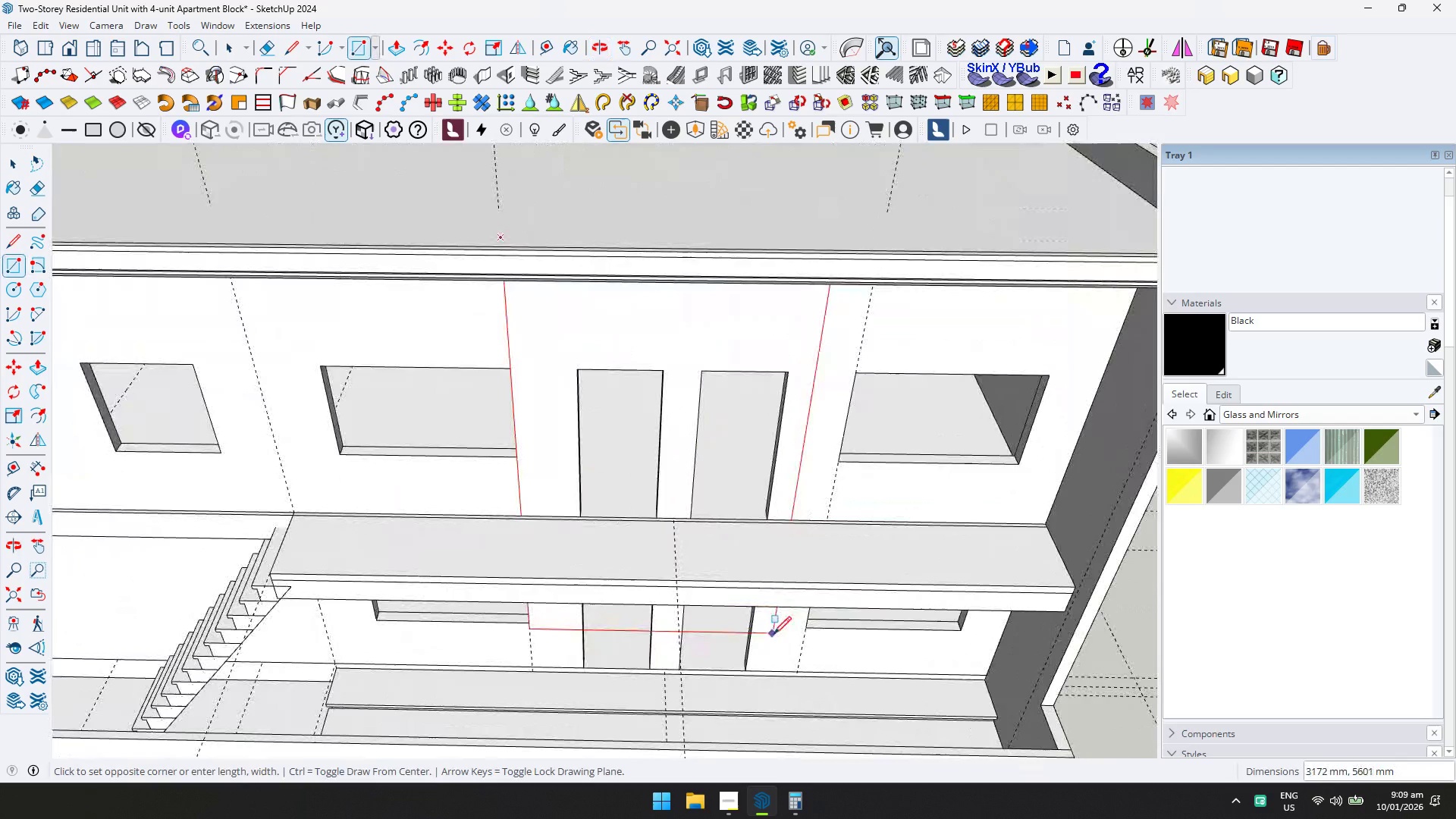 
mouse_move([800, 672])
 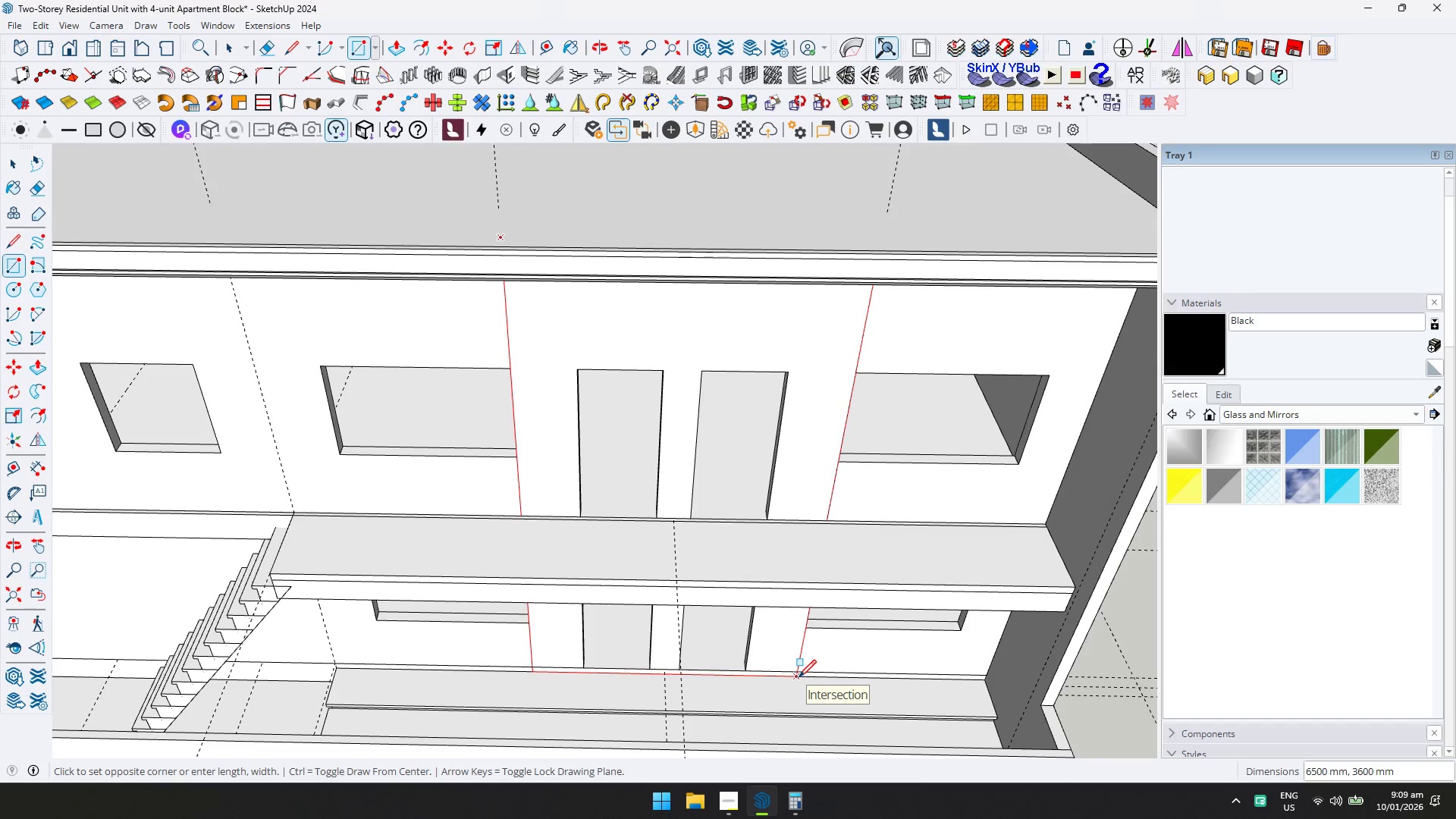 
left_click([799, 677])
 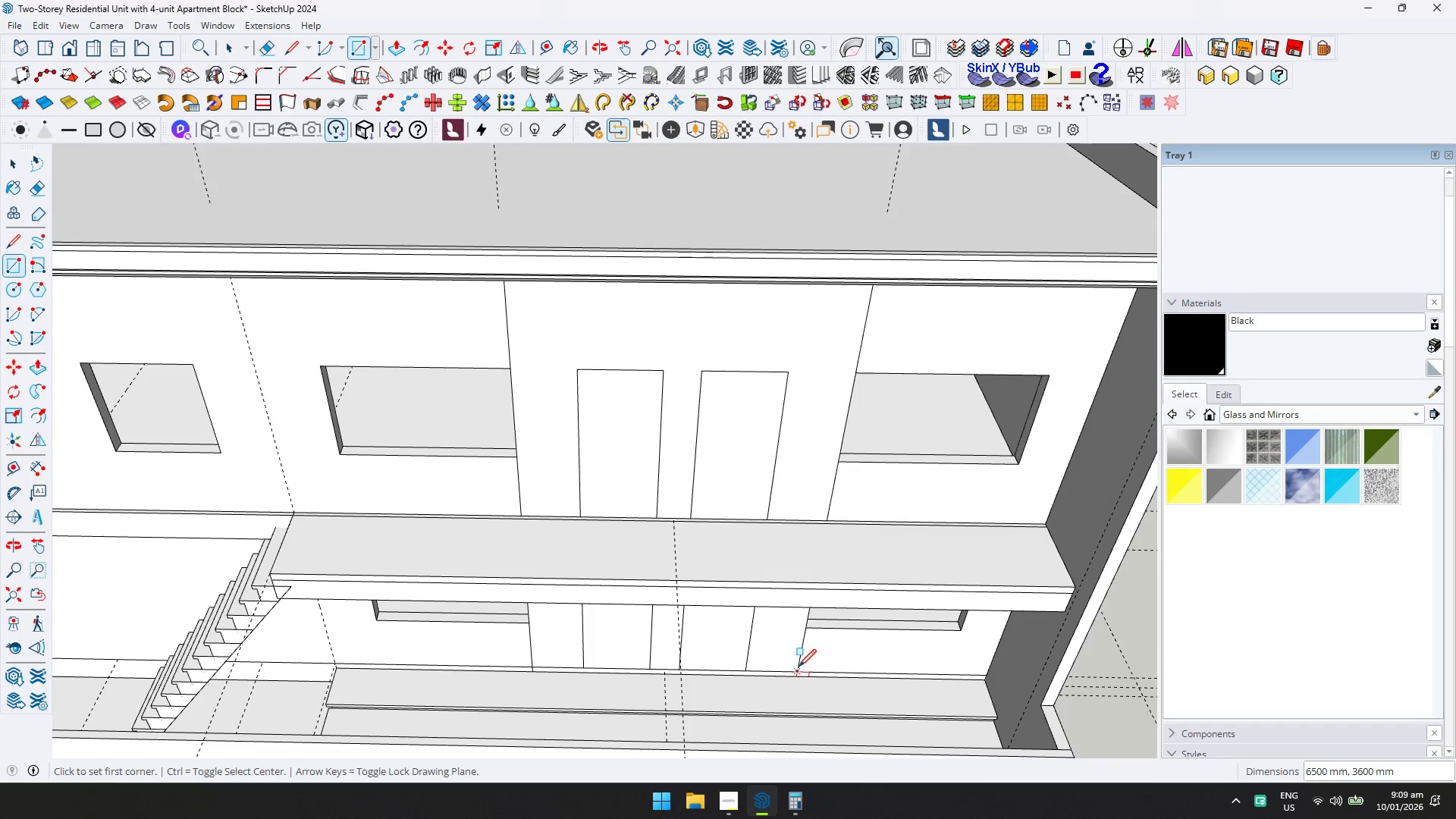 
key(Space)
 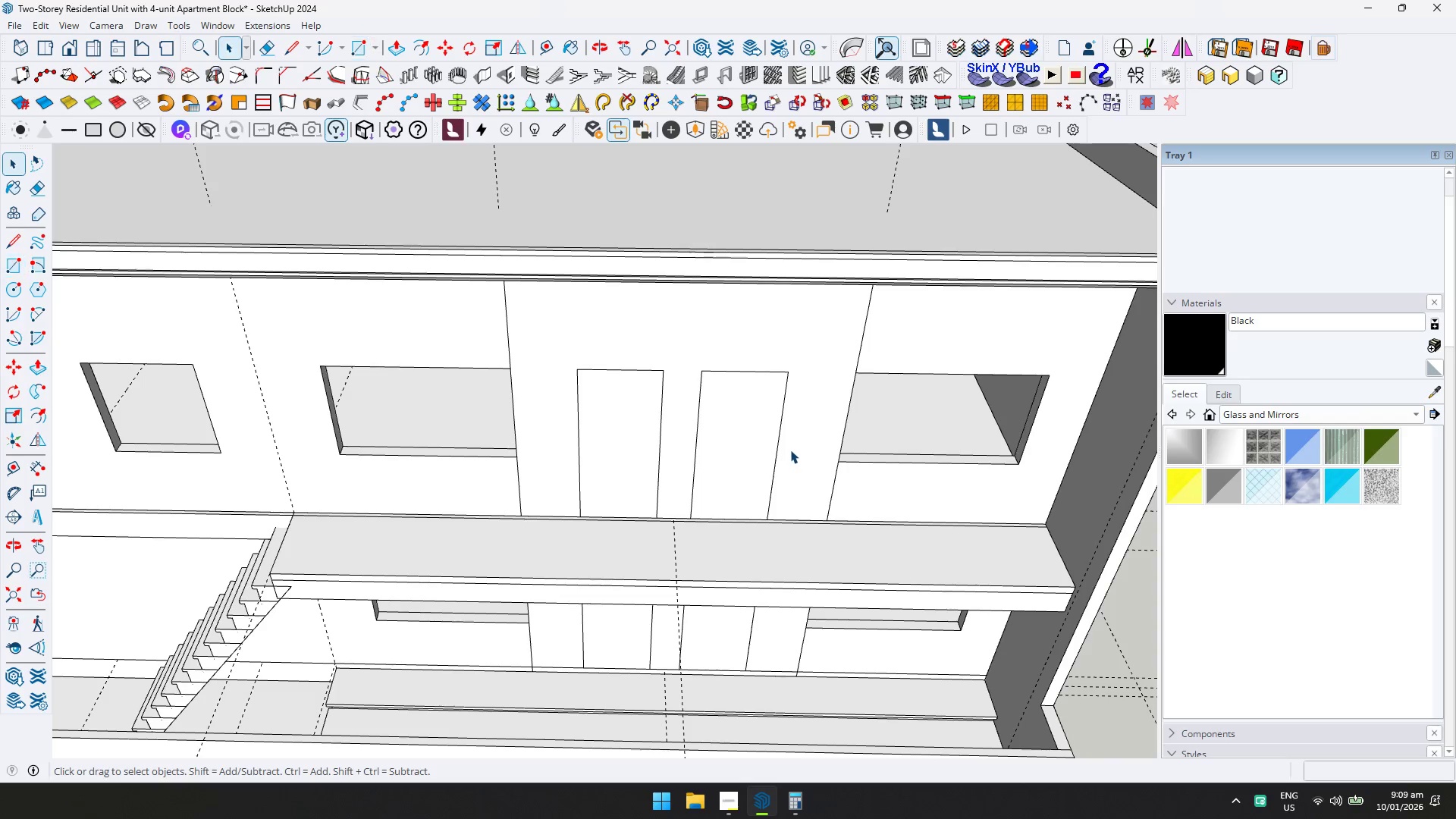 
double_click([790, 450])
 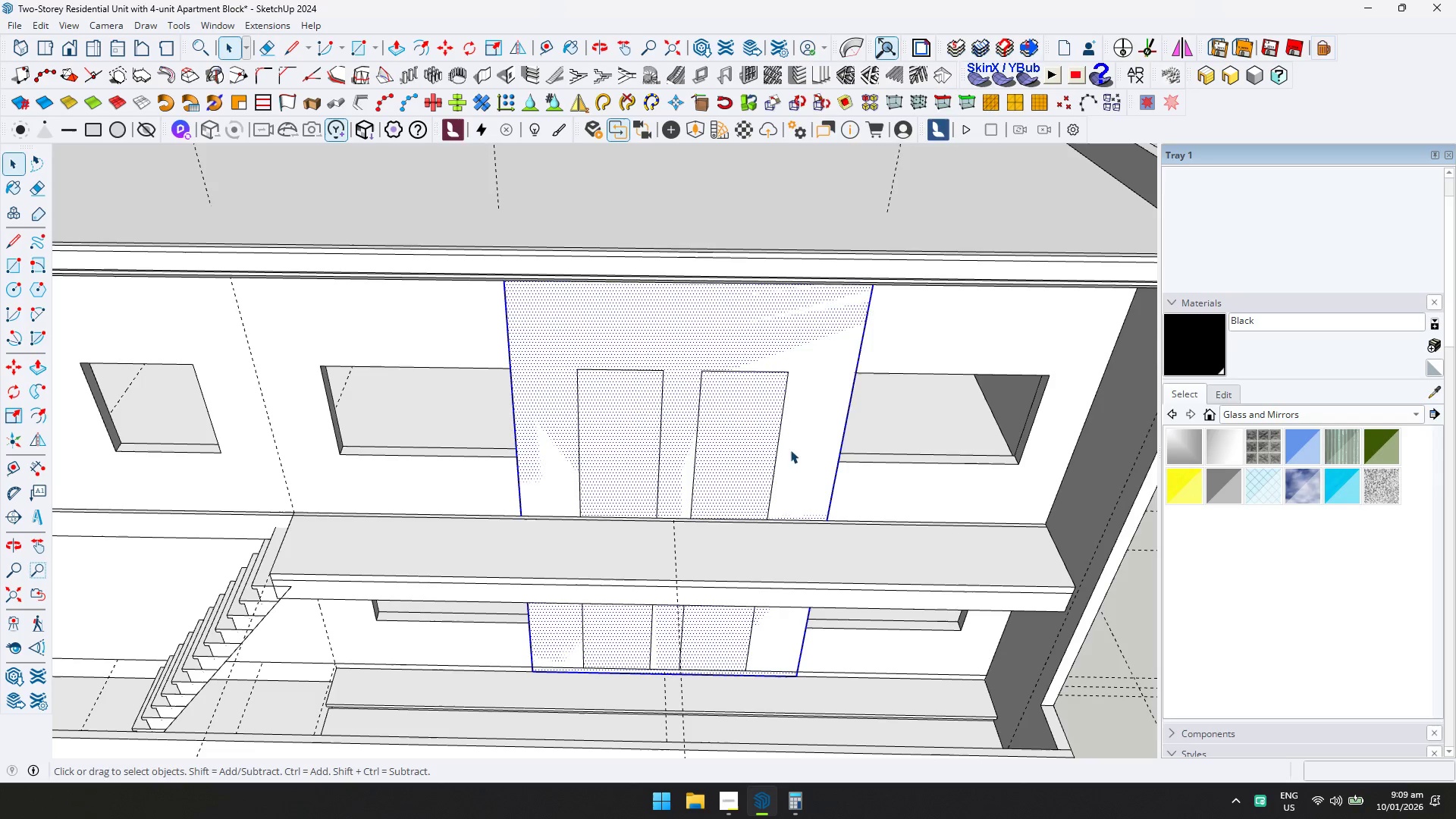 
right_click([790, 450])
 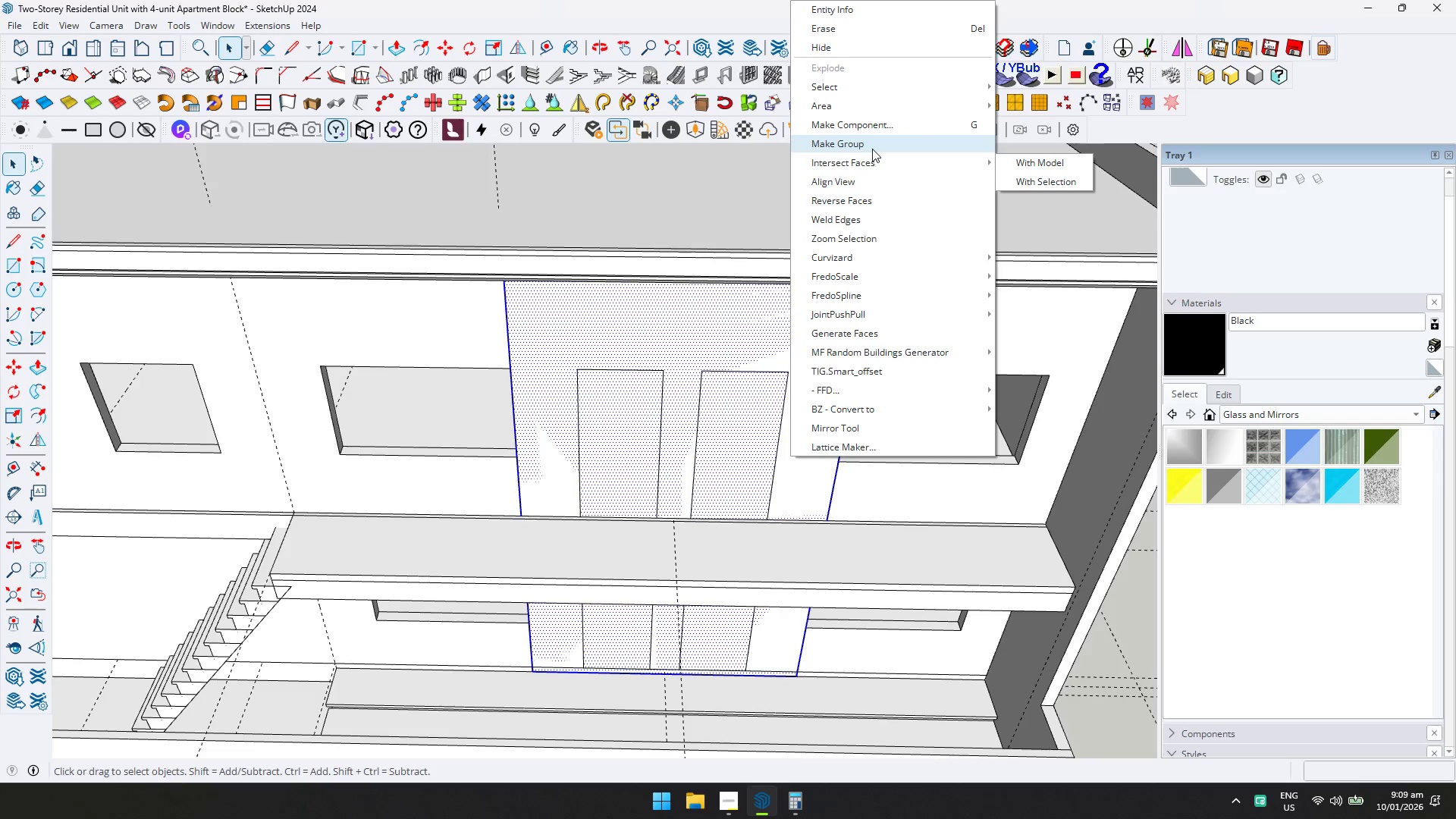 
double_click([827, 300])
 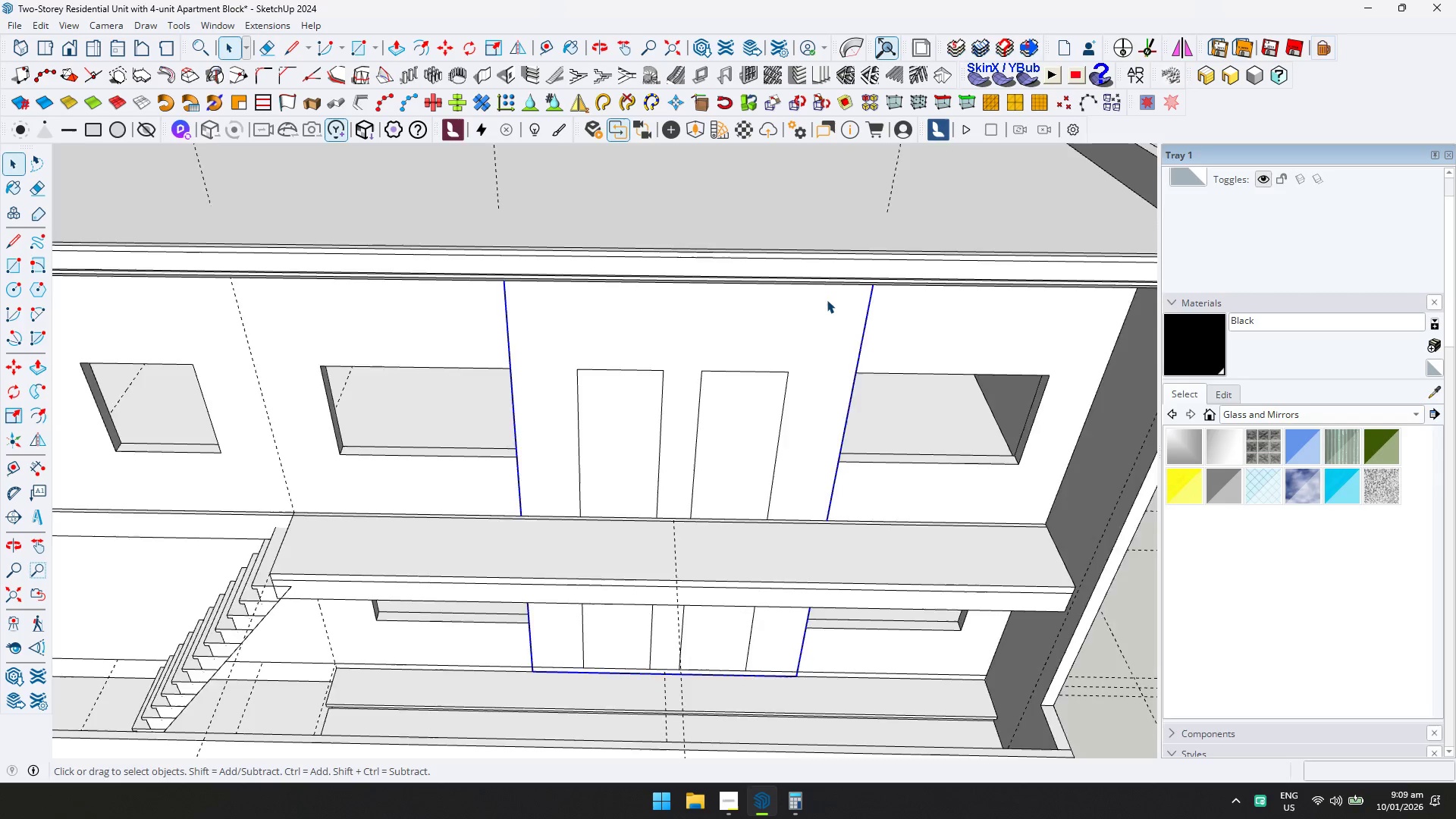 
triple_click([827, 300])
 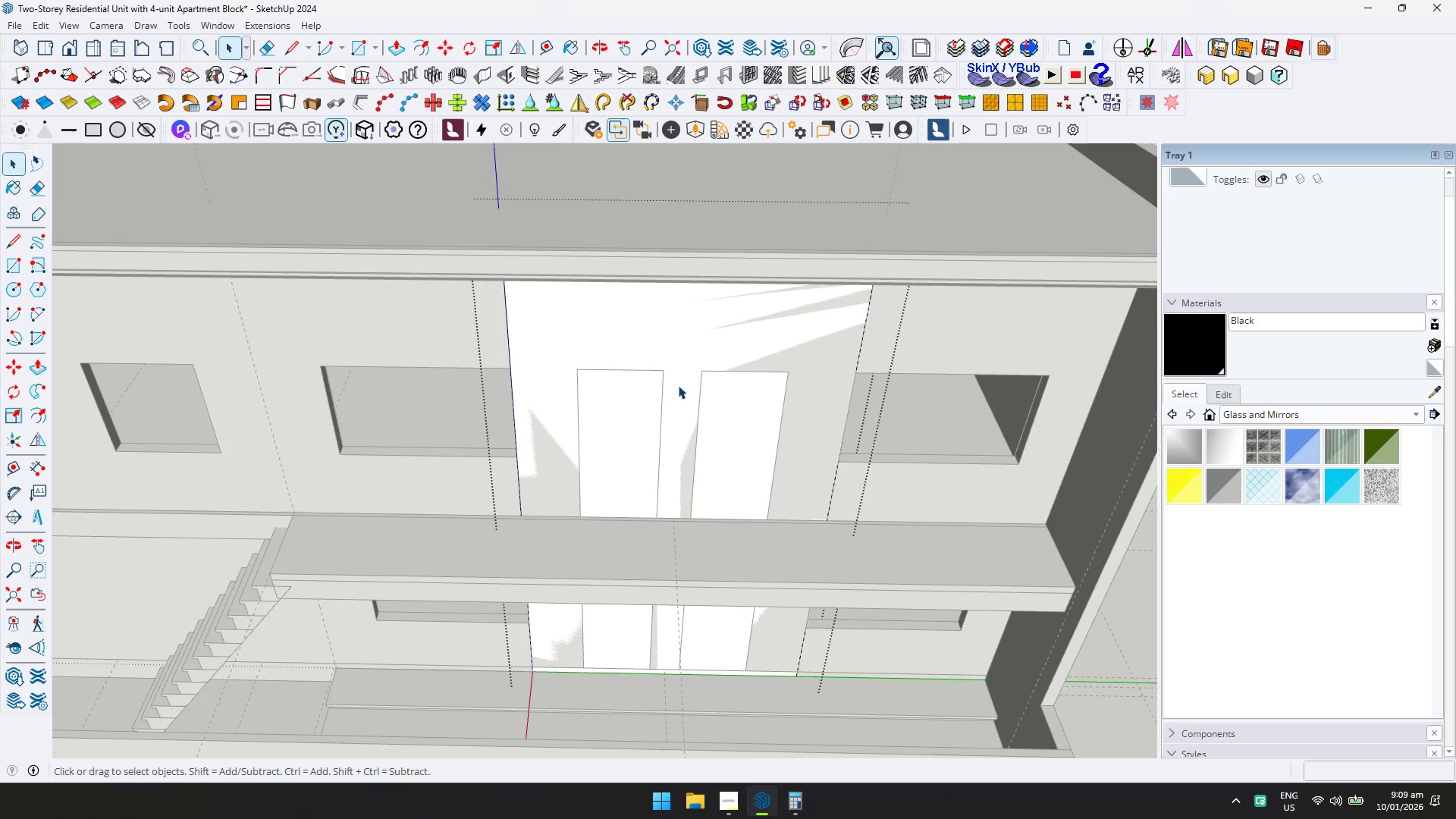 
type(er)
 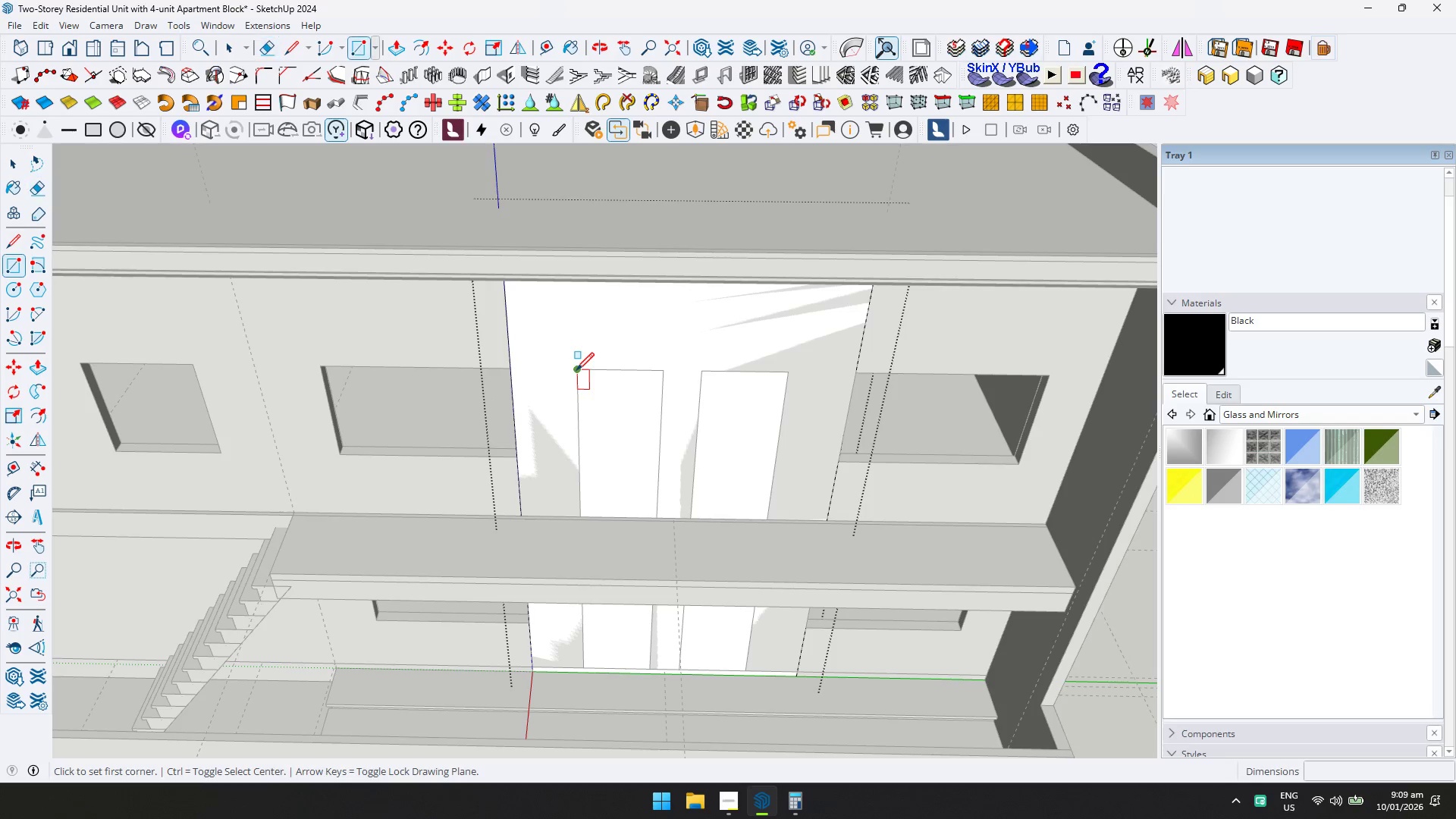 
left_click([576, 370])
 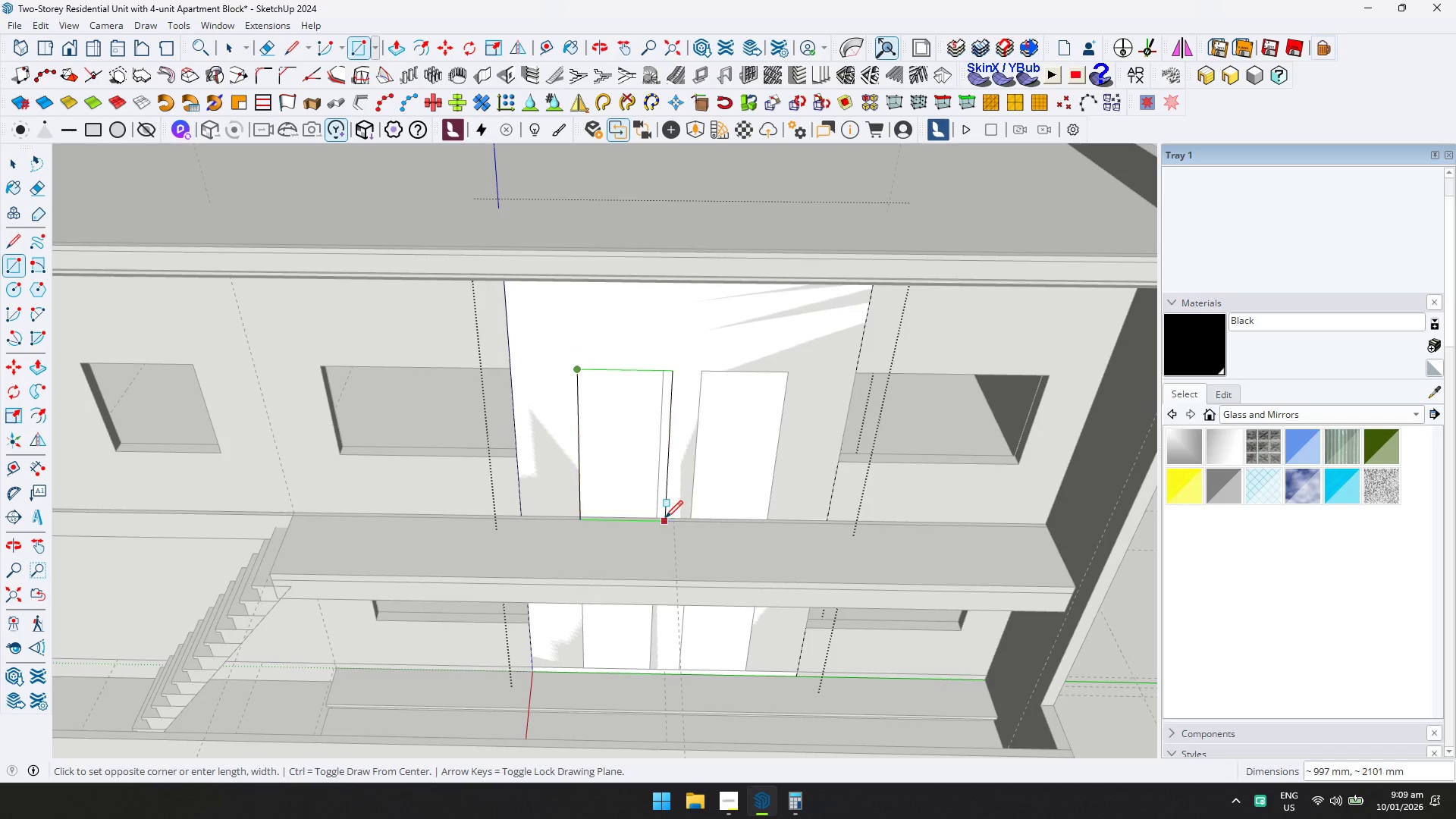 
scroll: coordinate [658, 517], scroll_direction: up, amount: 2.0
 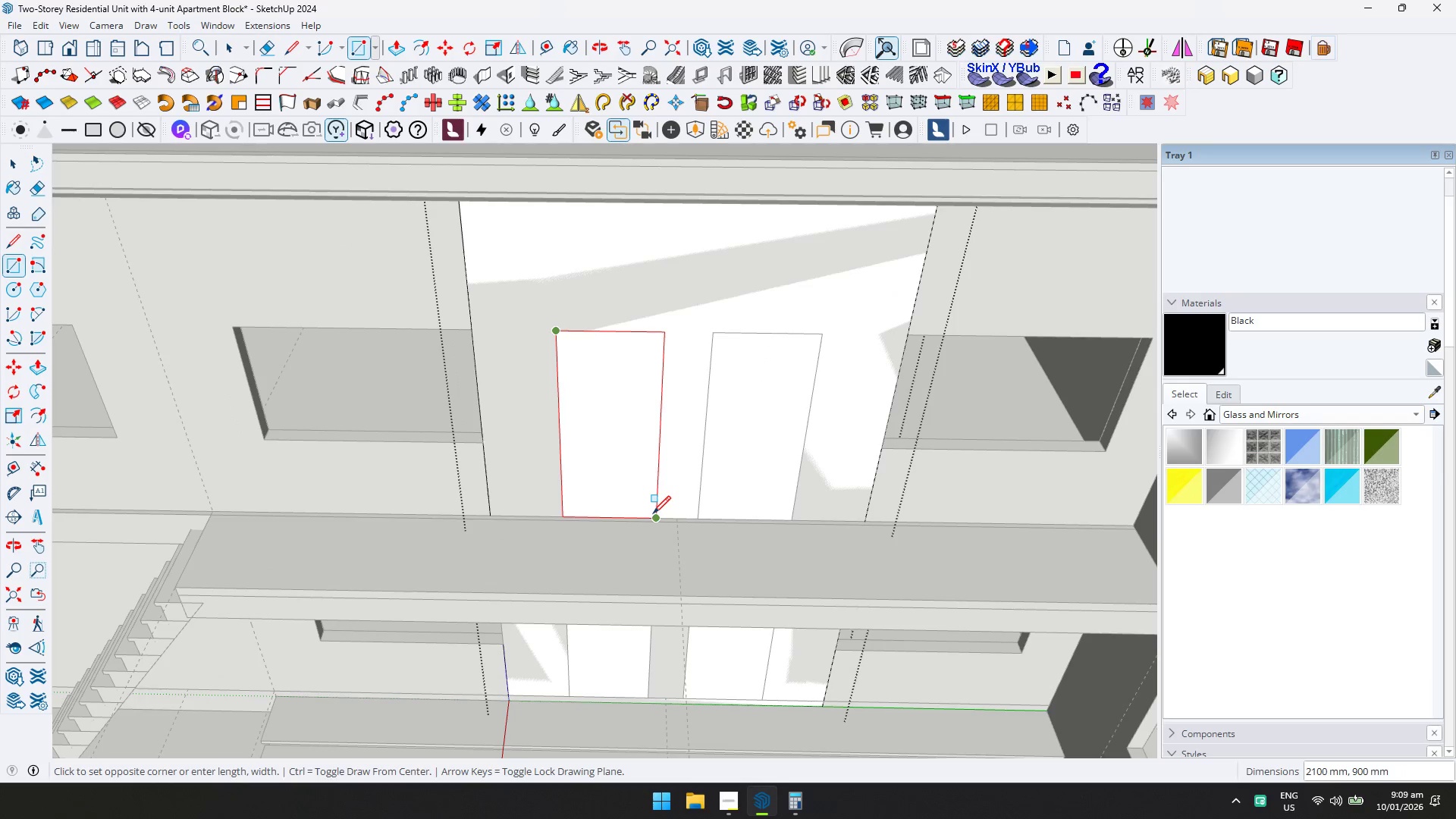 
left_click([653, 513])
 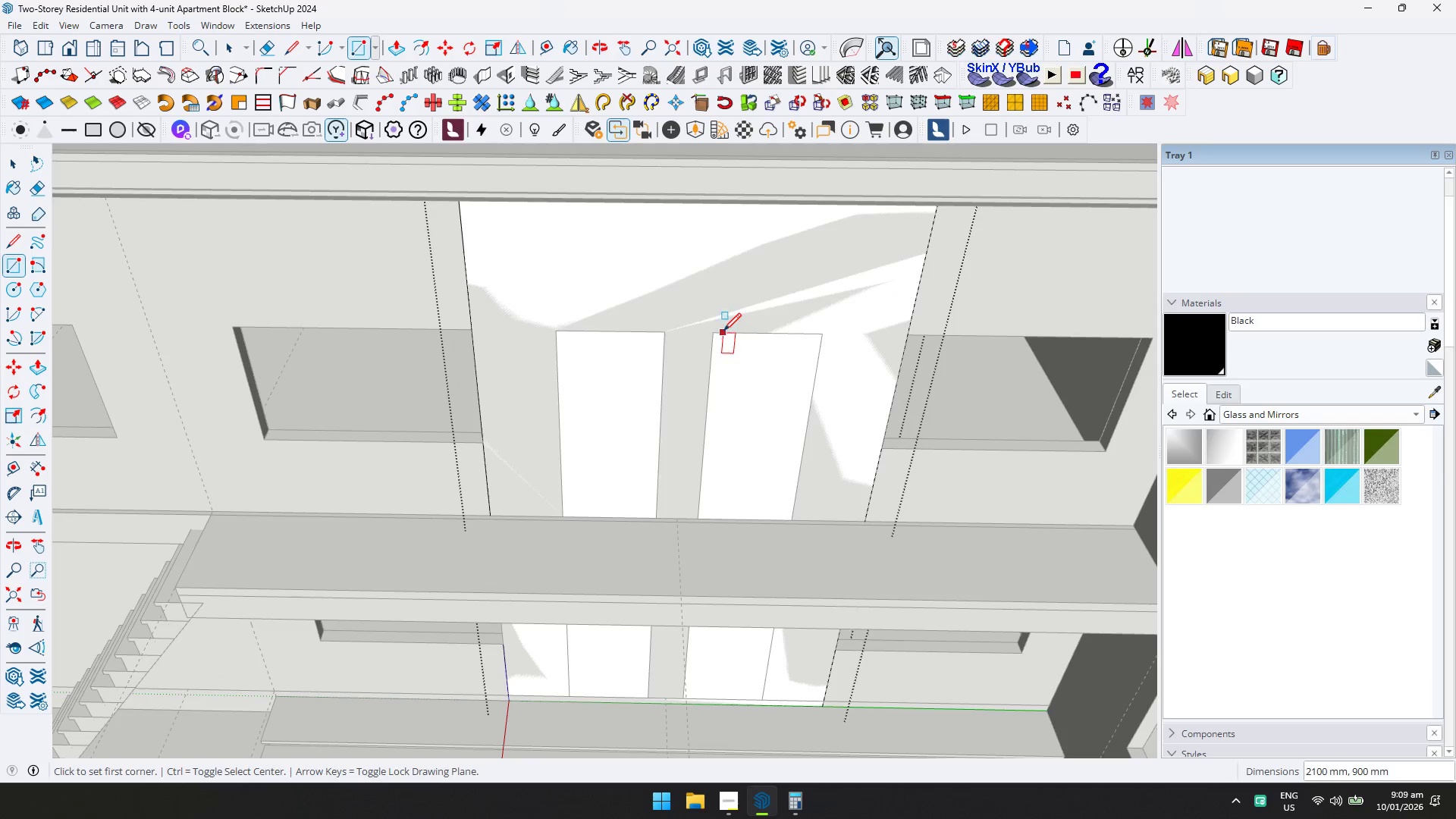 
left_click([716, 329])
 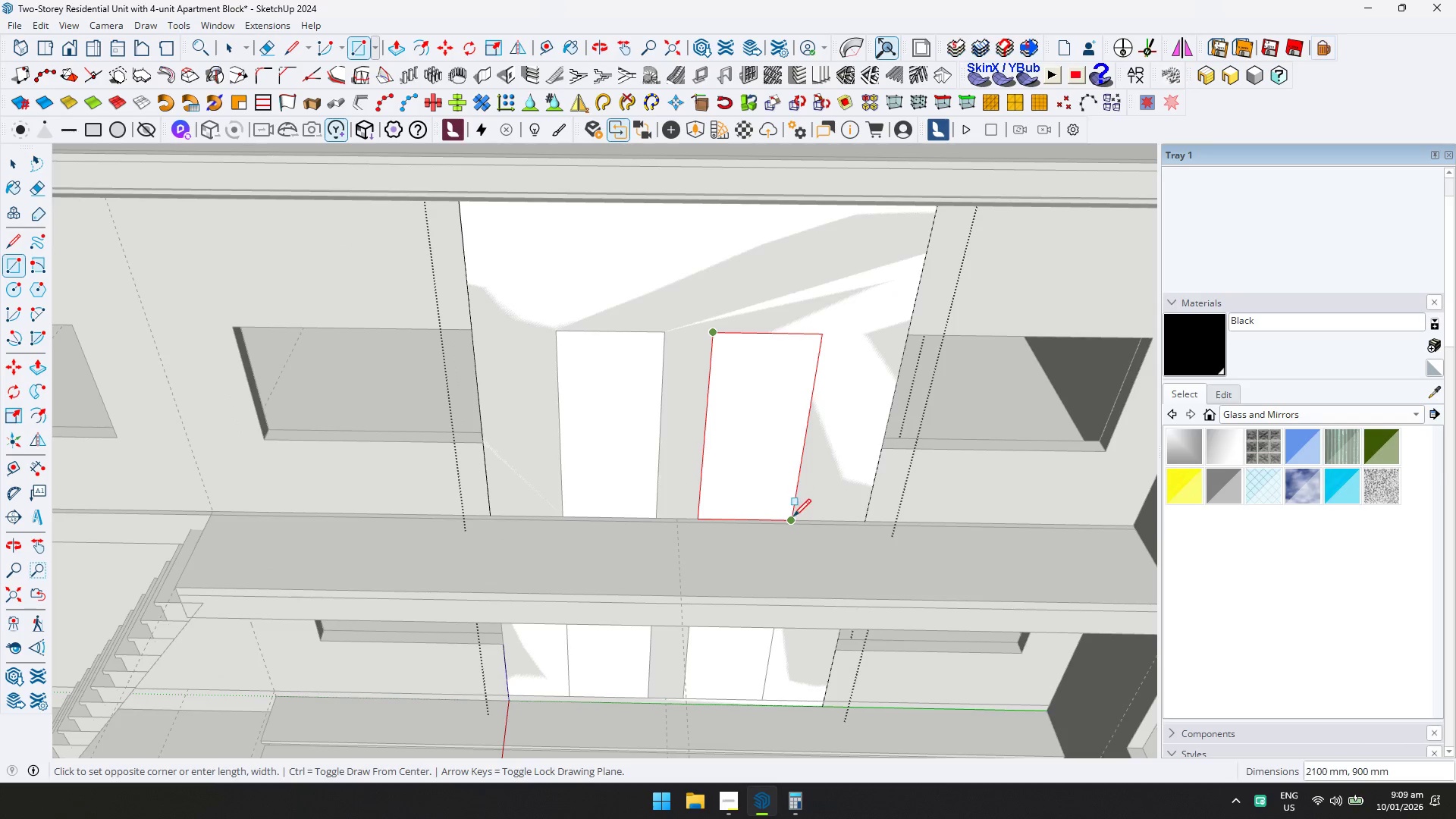 
left_click([793, 518])
 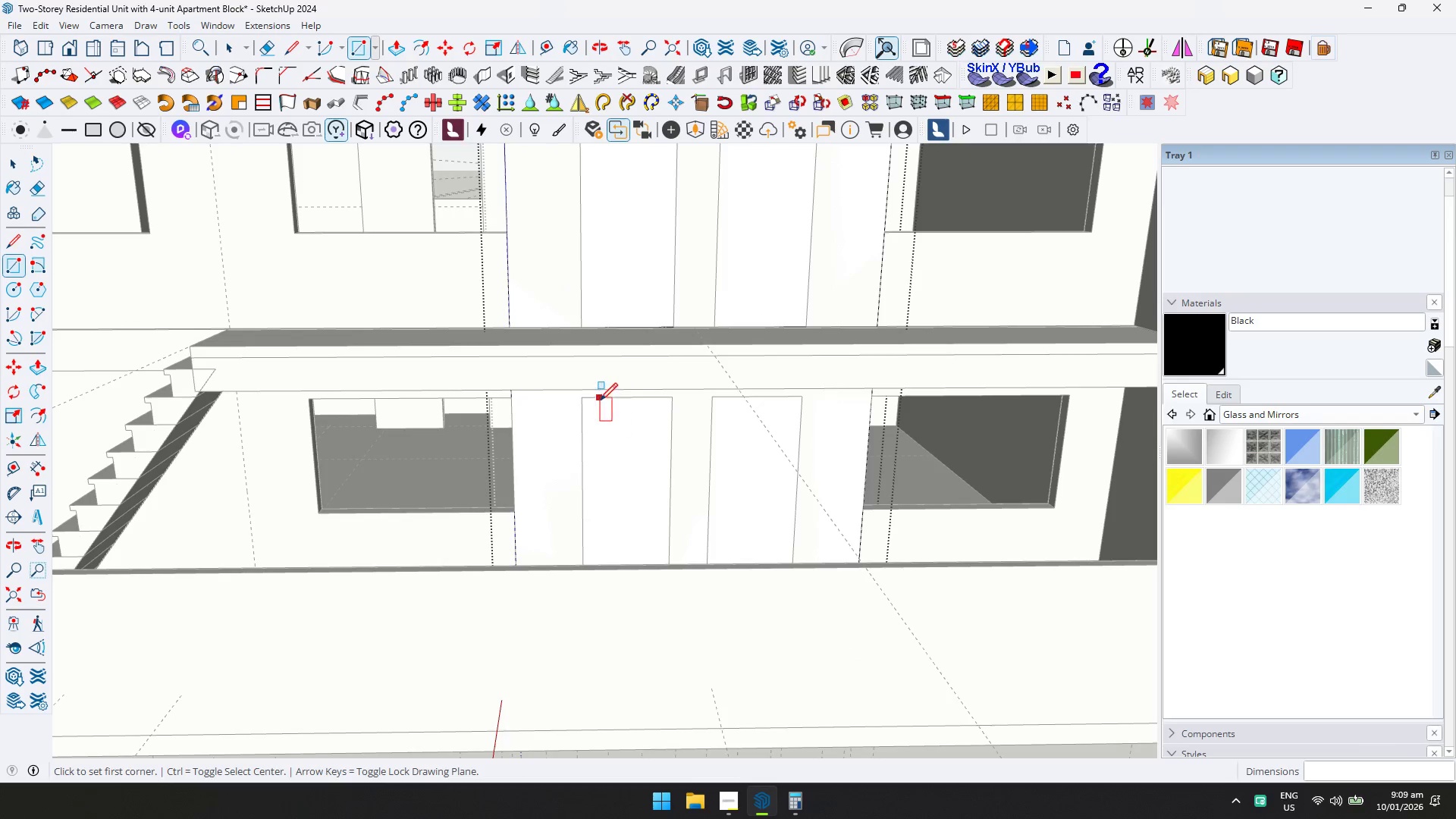 
left_click([583, 400])
 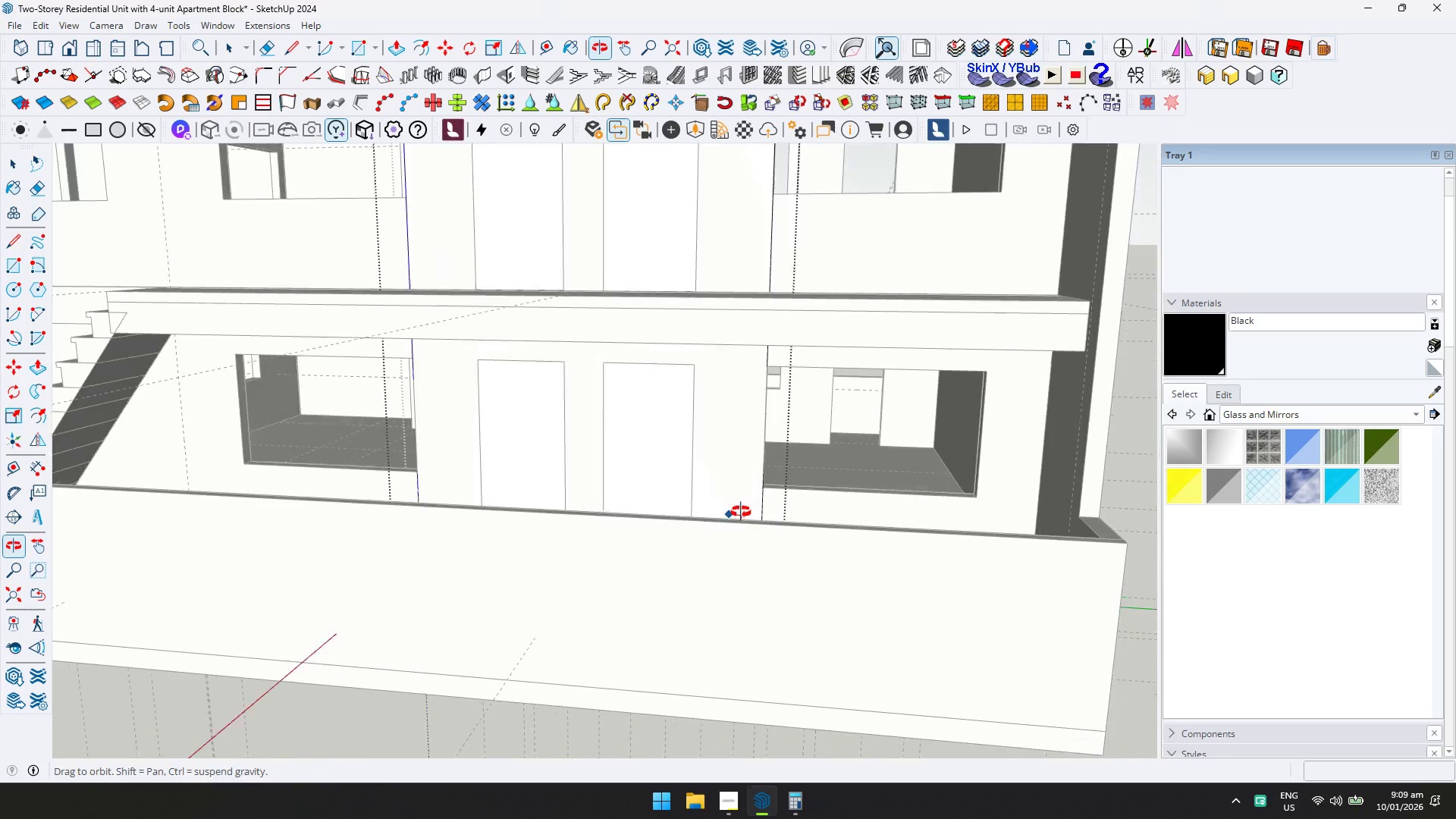 
left_click([587, 345])
 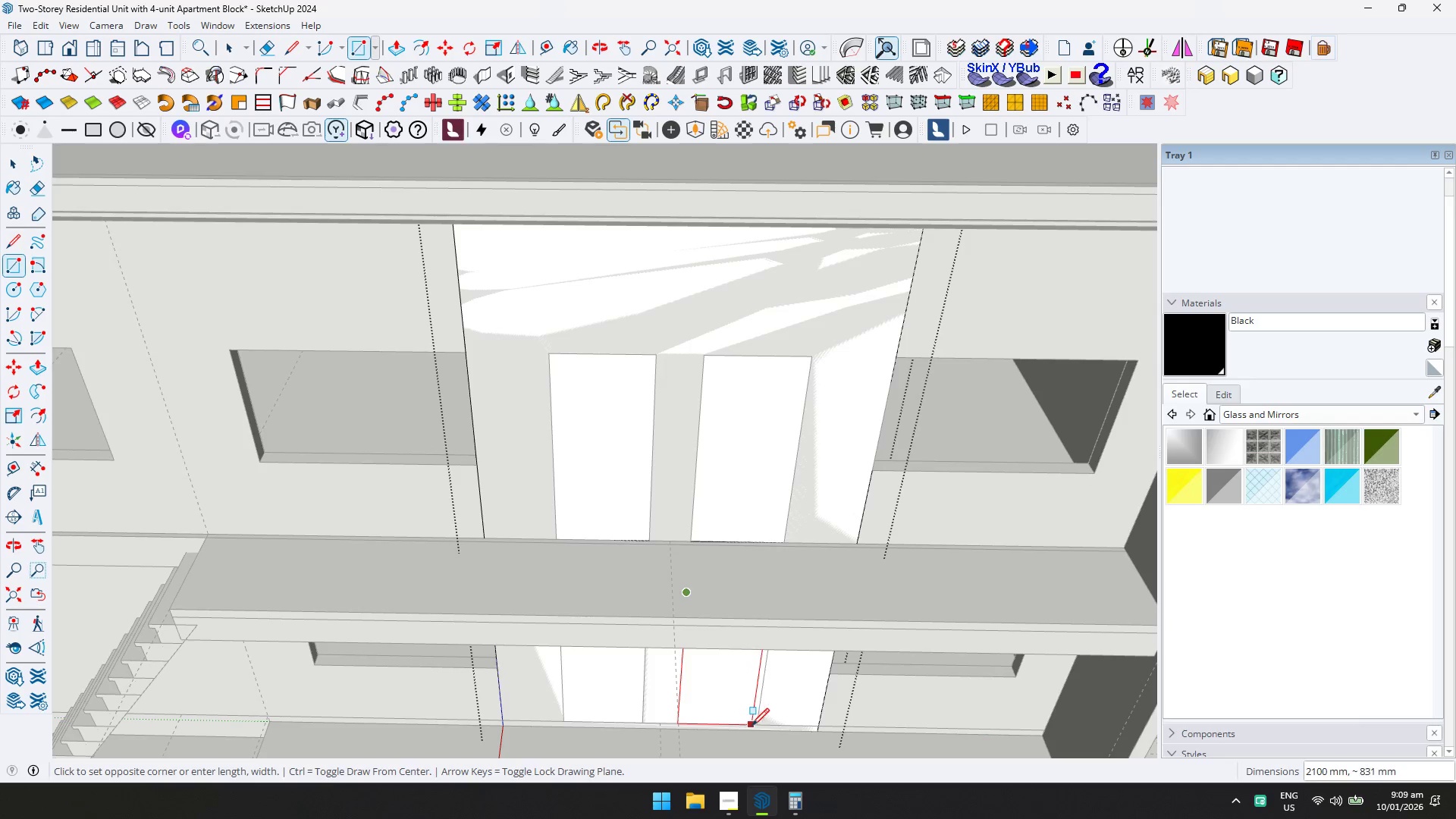 
key(Space)
 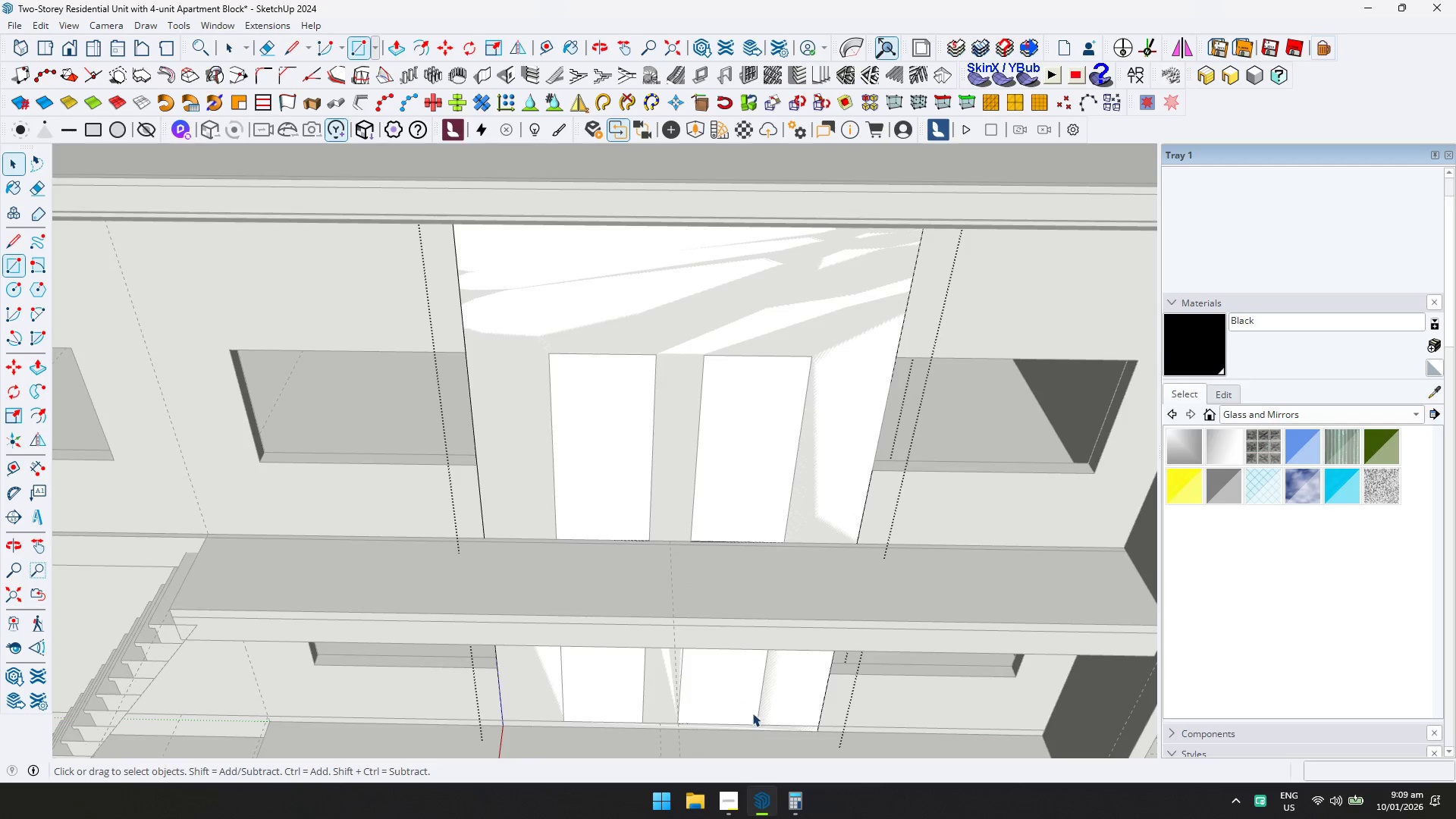 
key(D)
 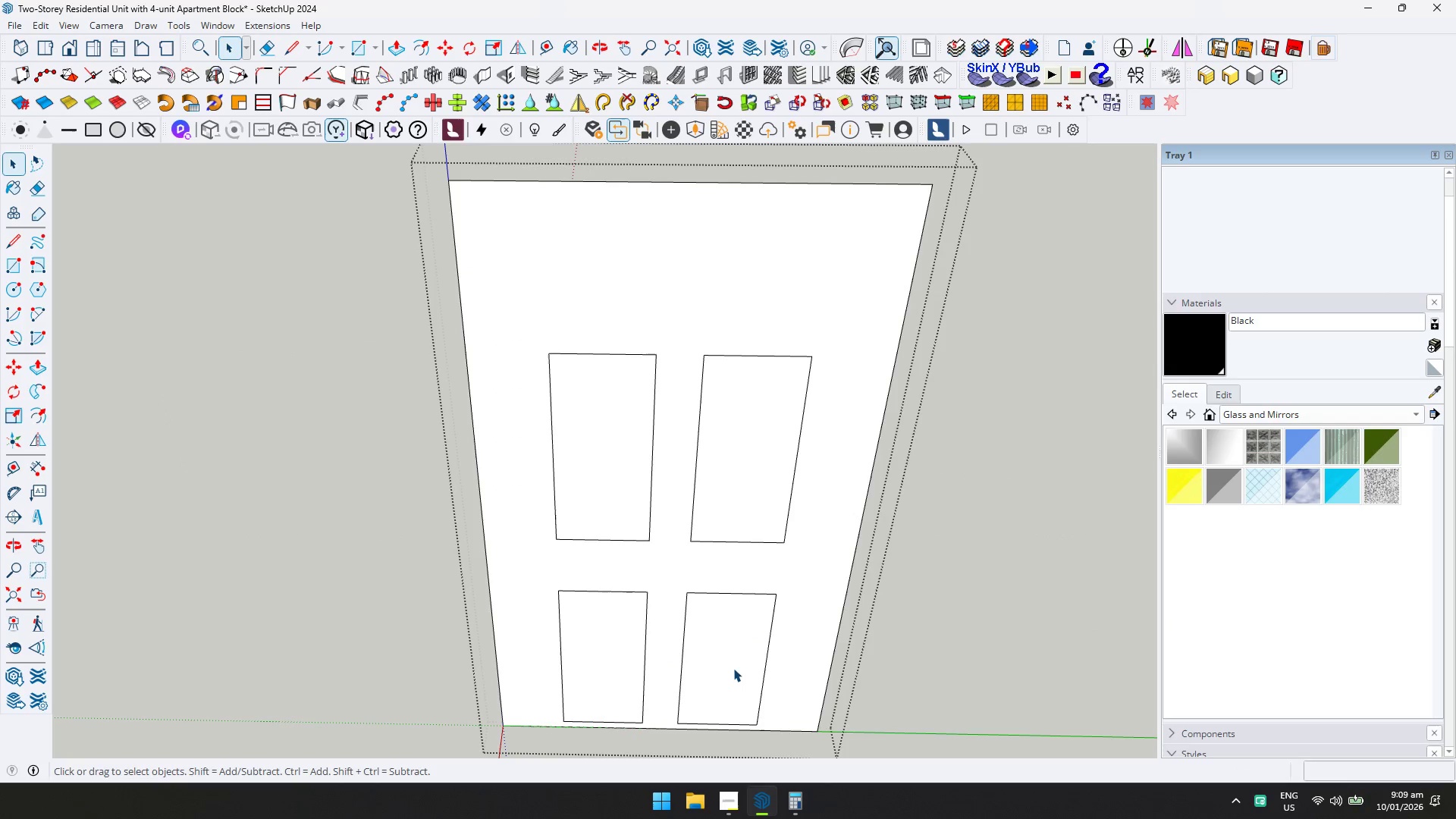 
left_click([729, 662])
 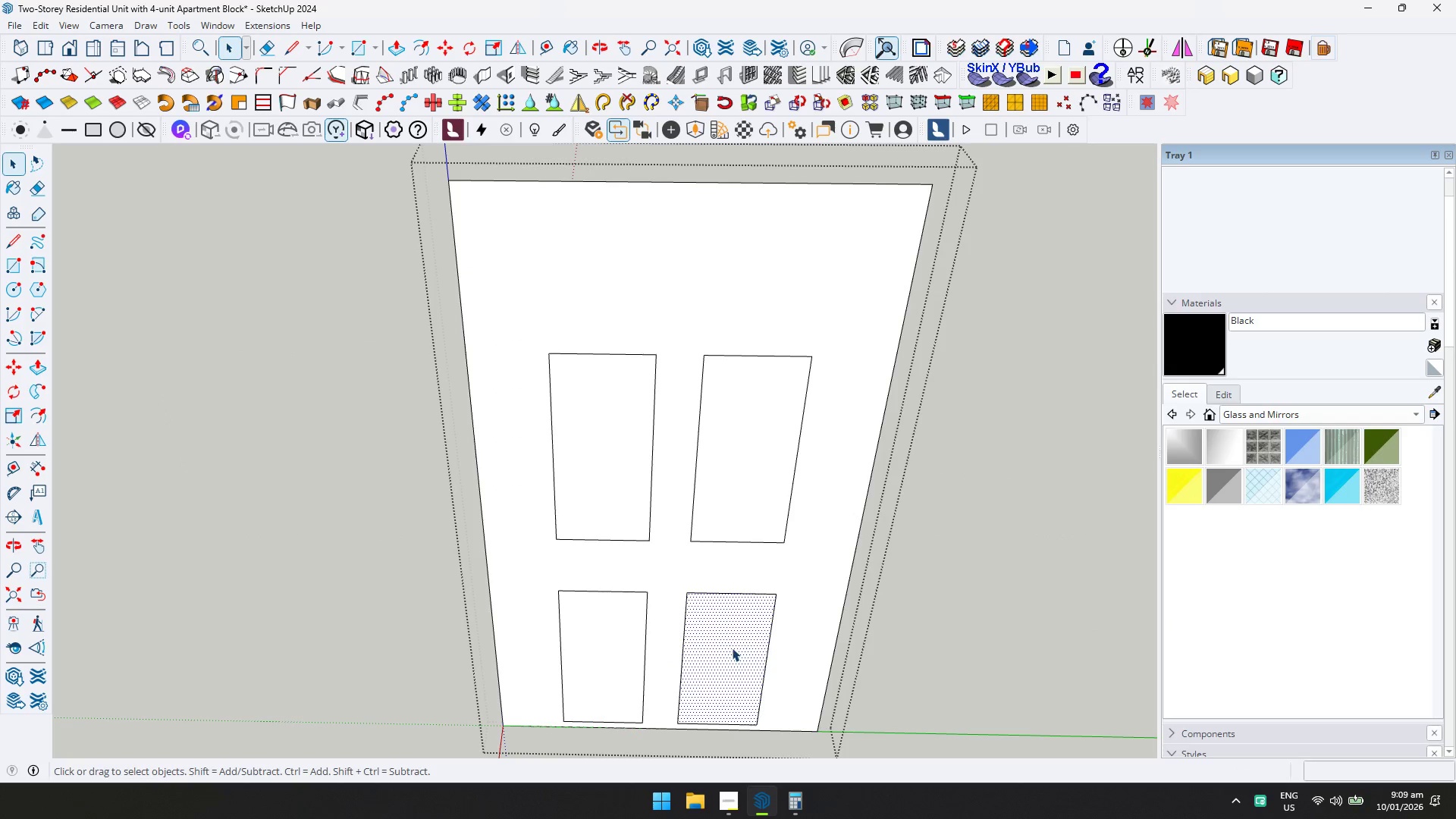 
key(Shift+ShiftRight)
 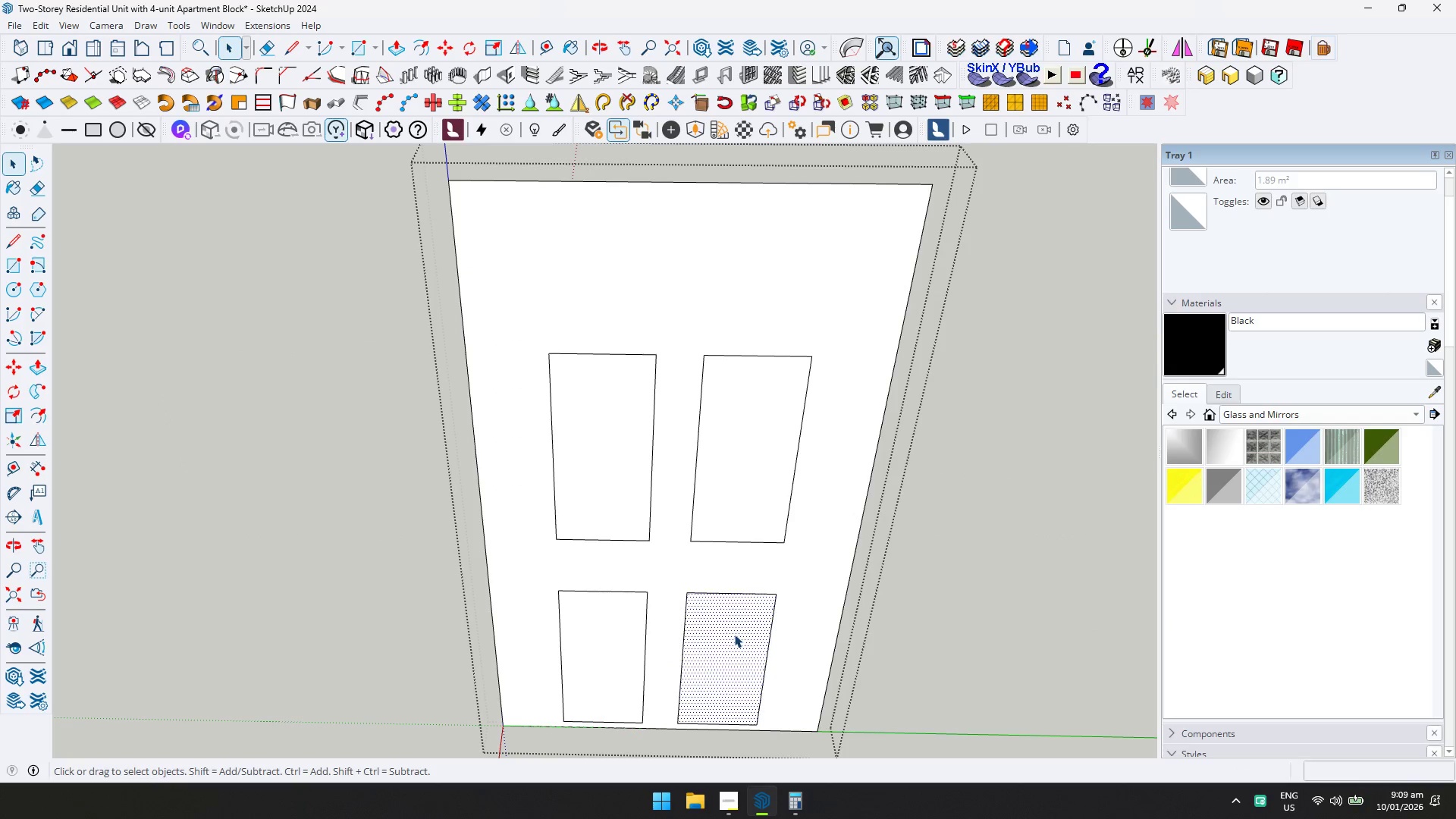 
key(Delete)
 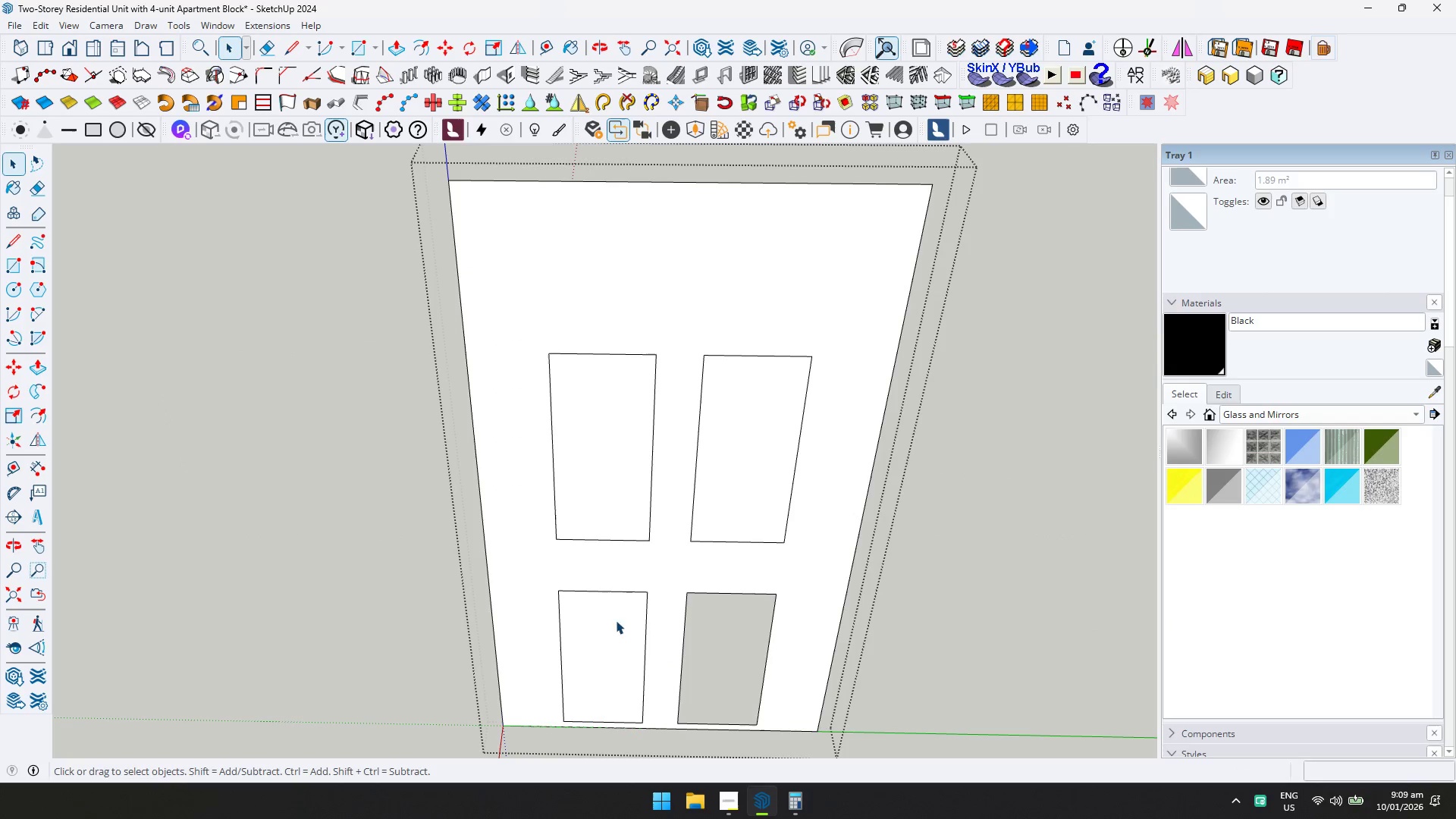 
left_click([603, 633])
 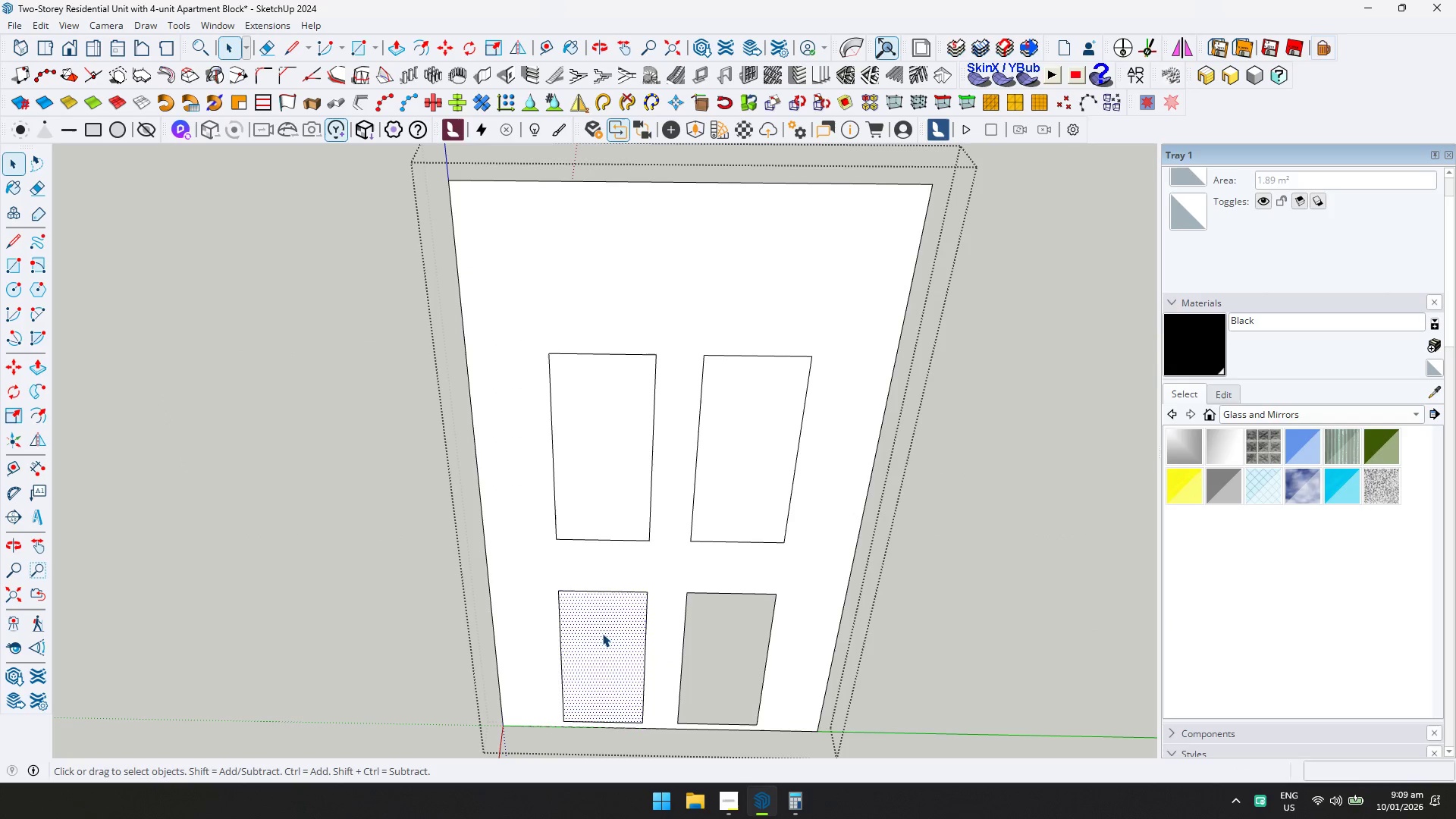 
key(Delete)
 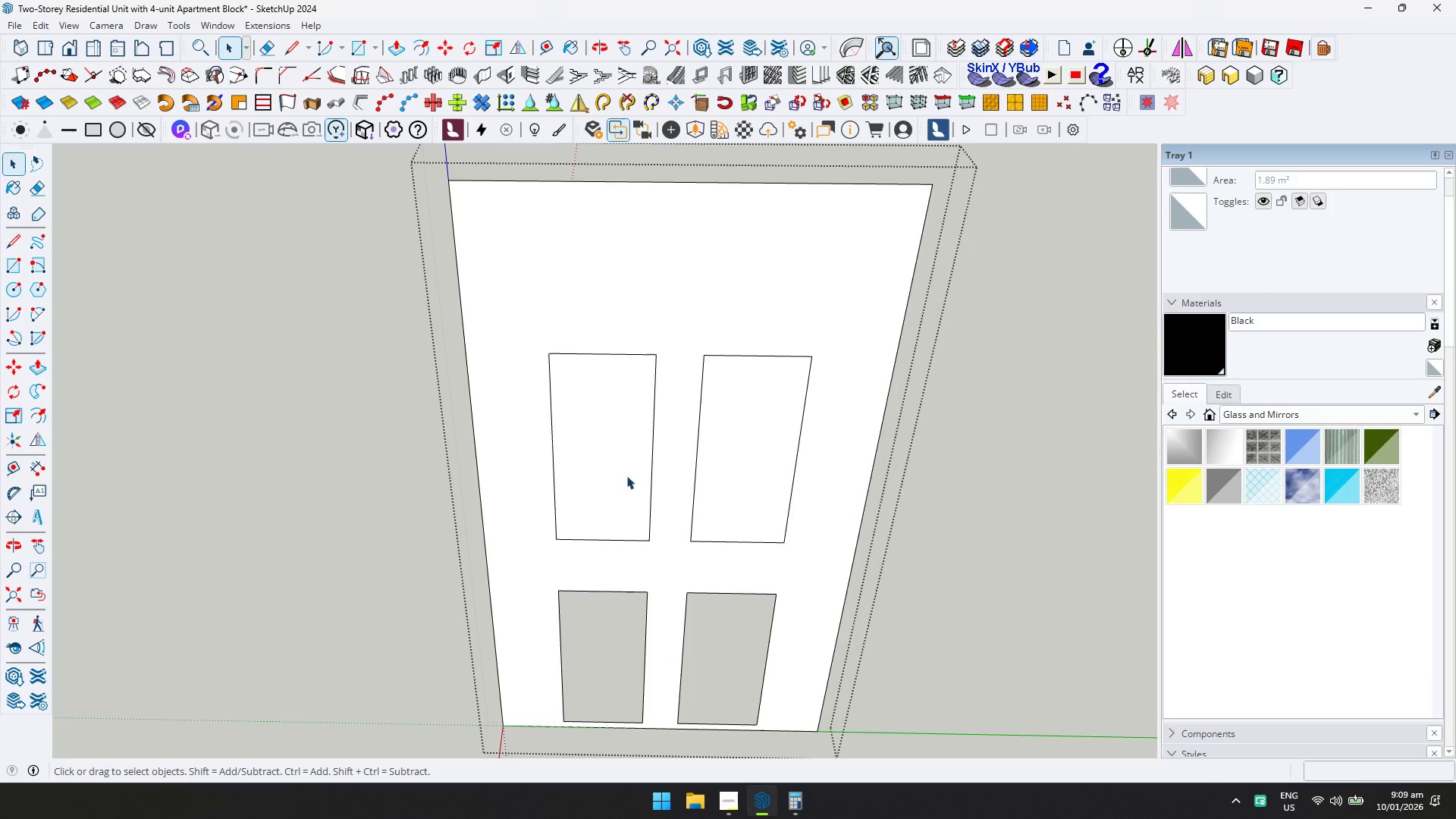 
double_click([625, 460])
 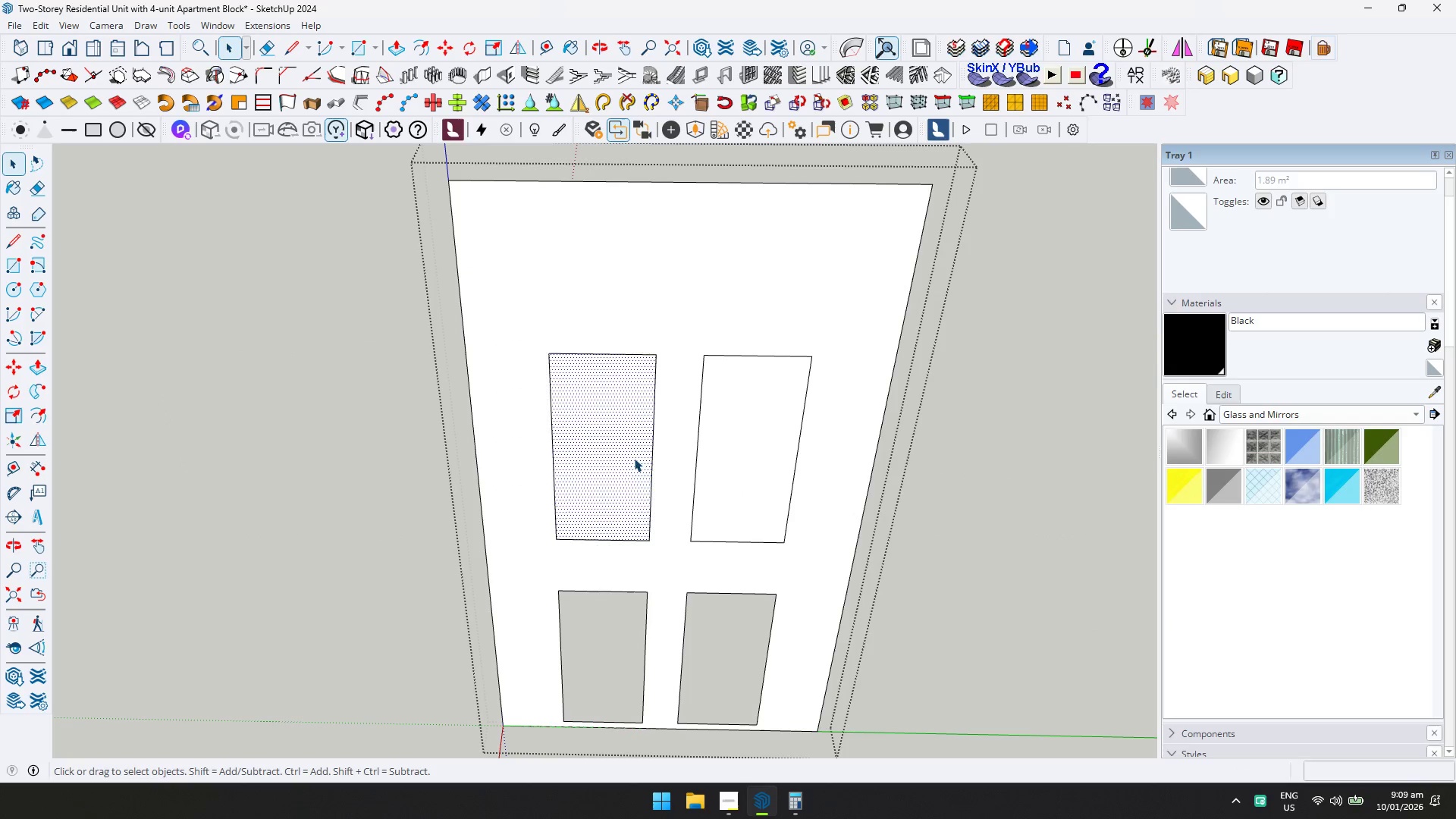 
key(Delete)
 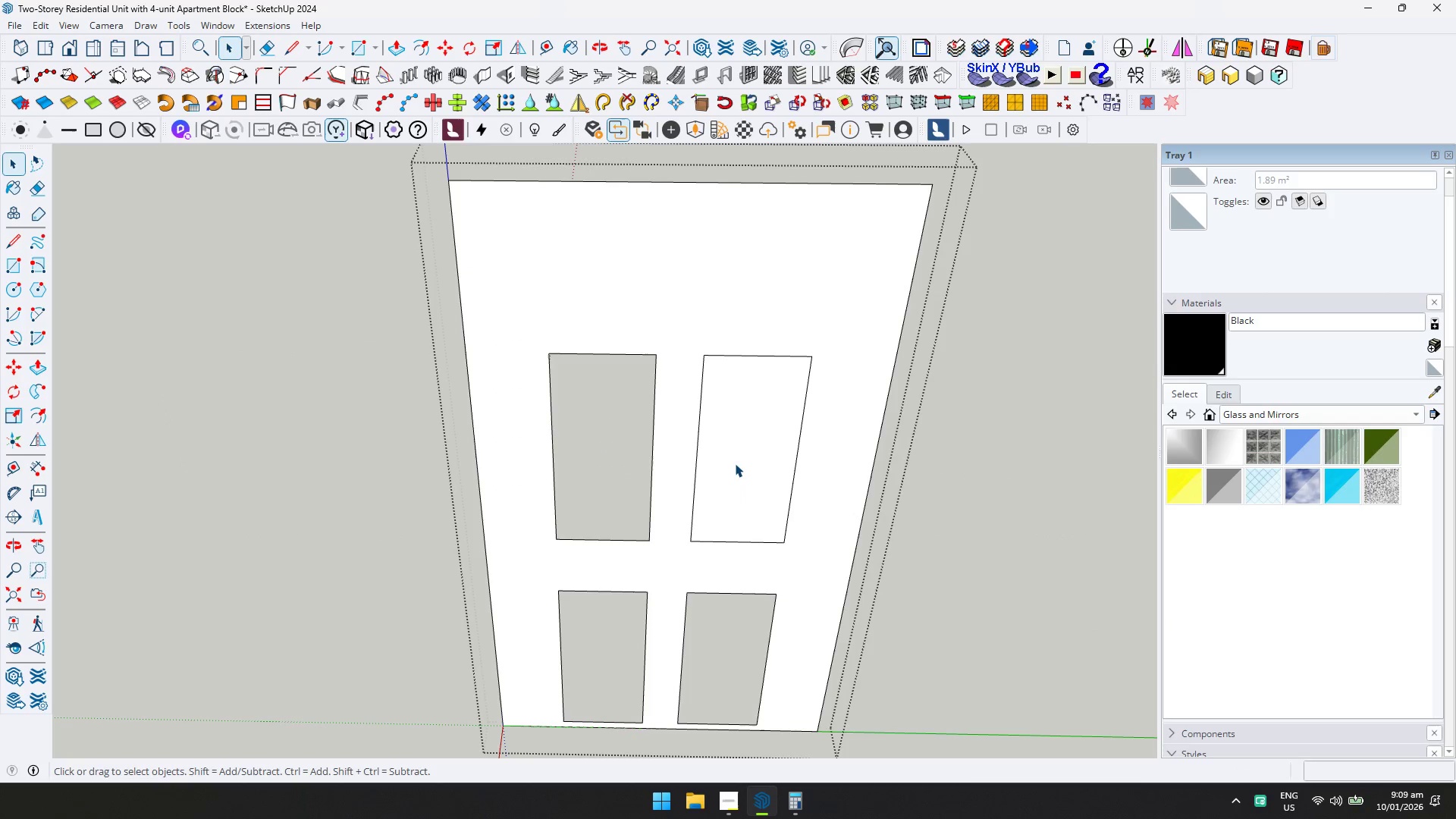 
triple_click([735, 463])
 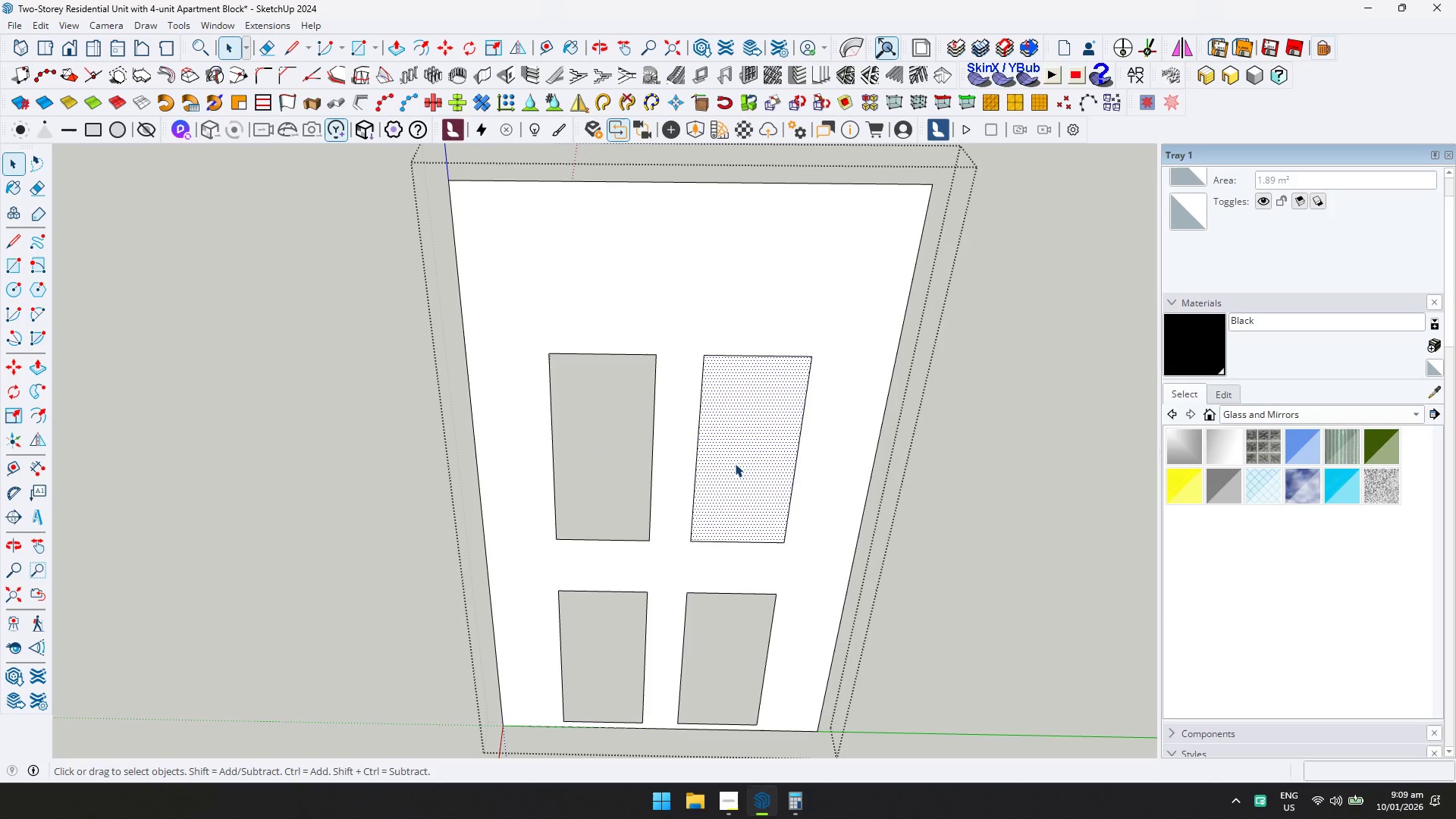 
key(Delete)
 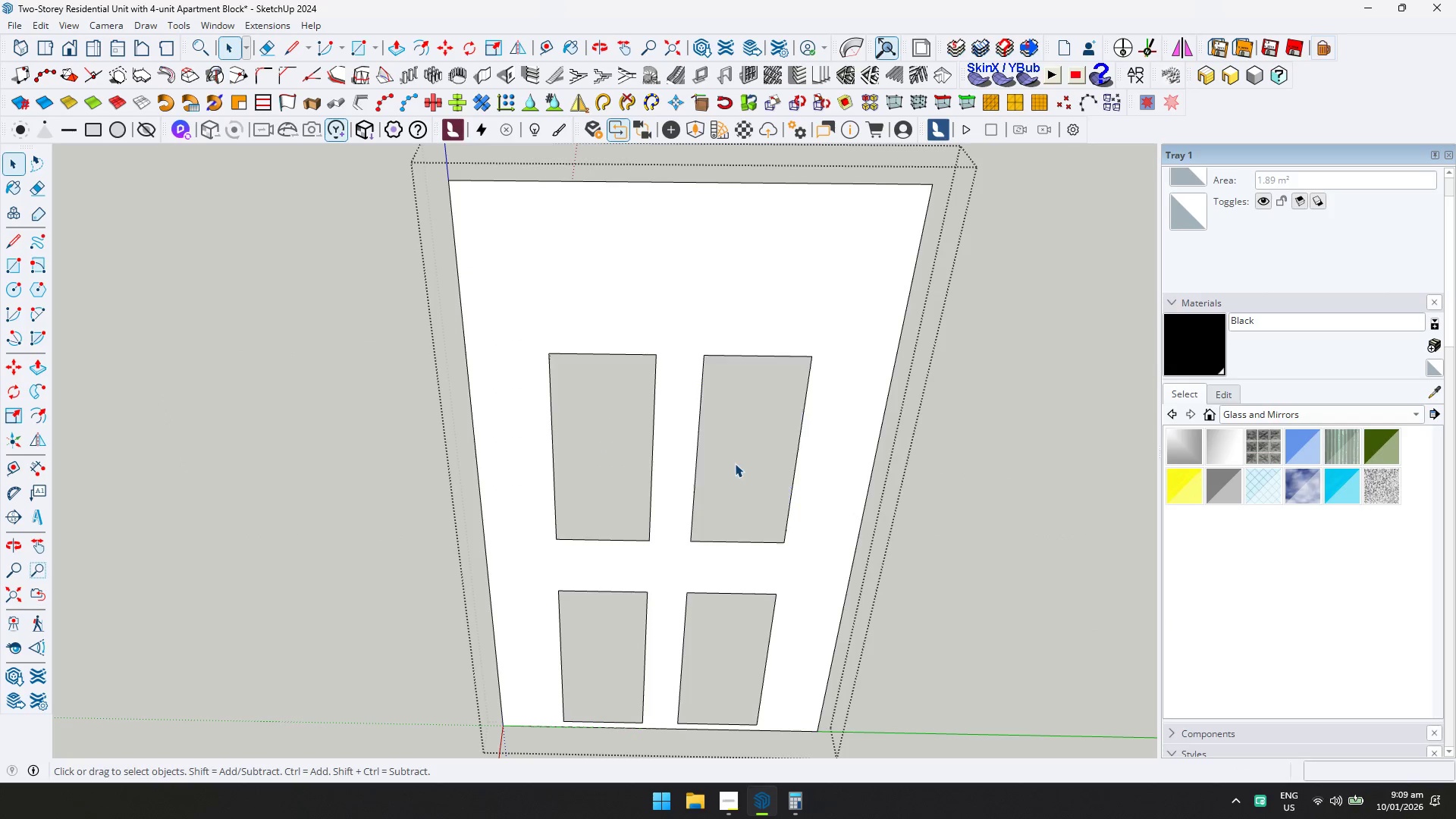 
key(P)
 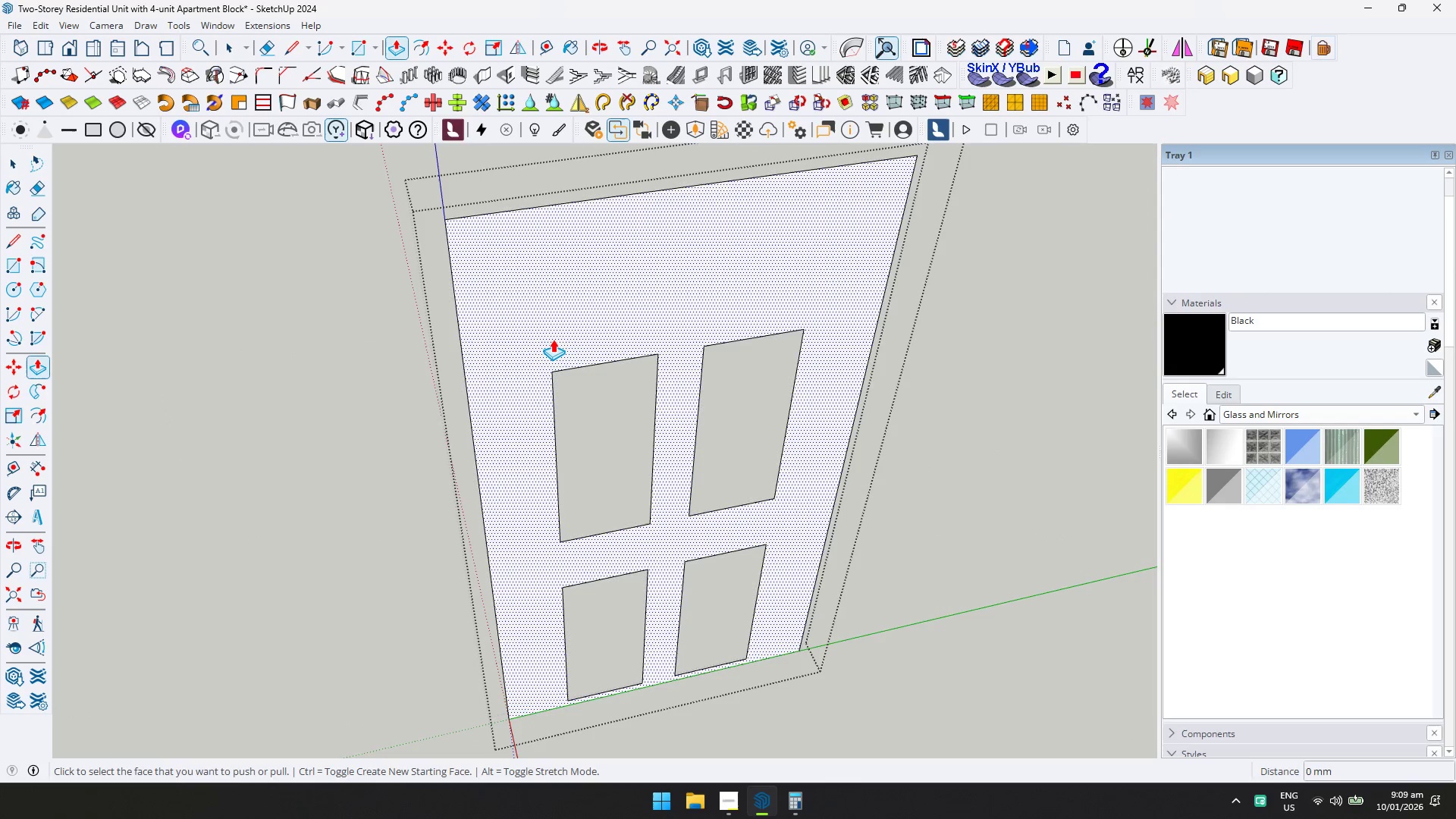 
left_click([552, 338])
 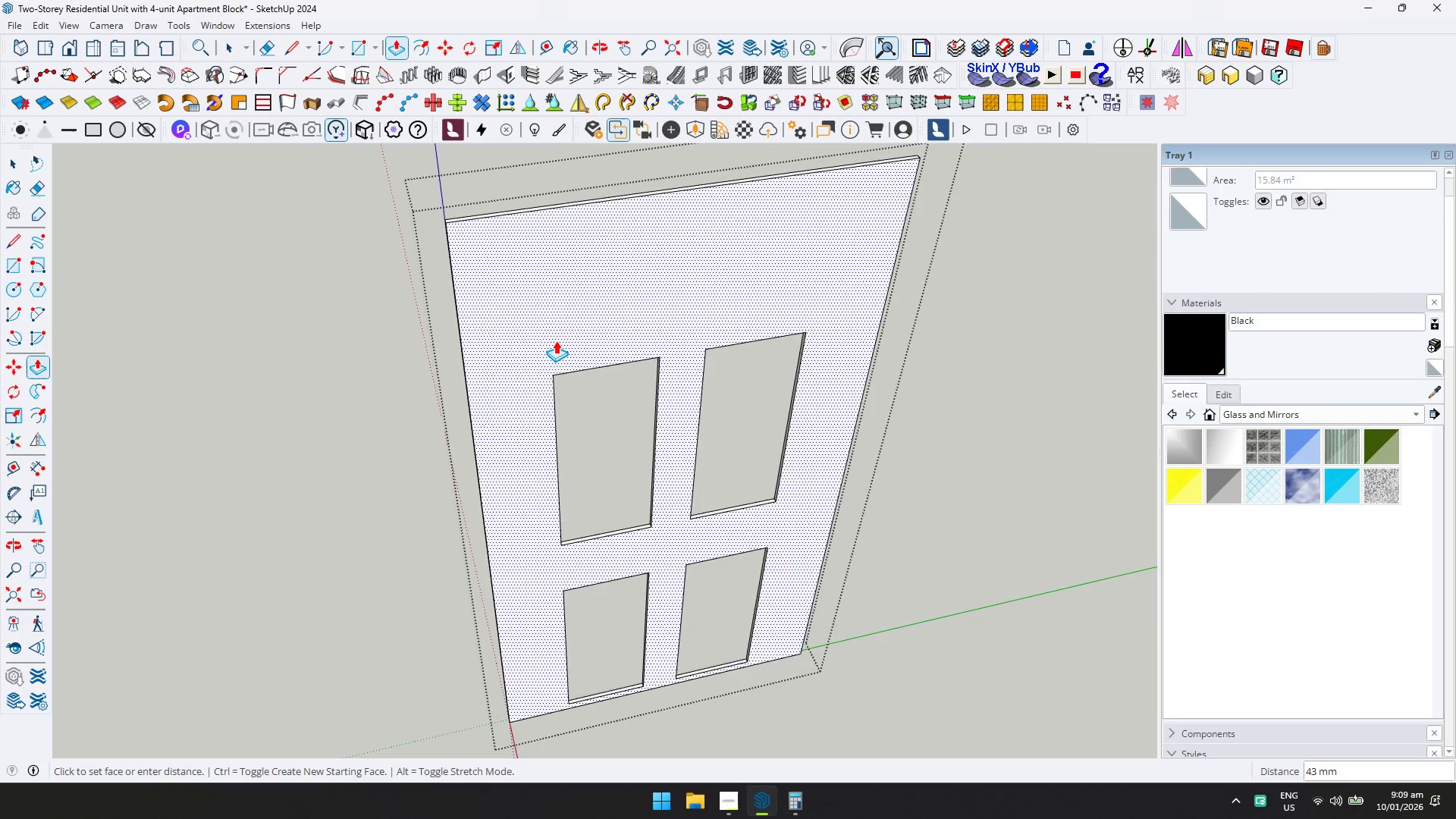 
type(50)
 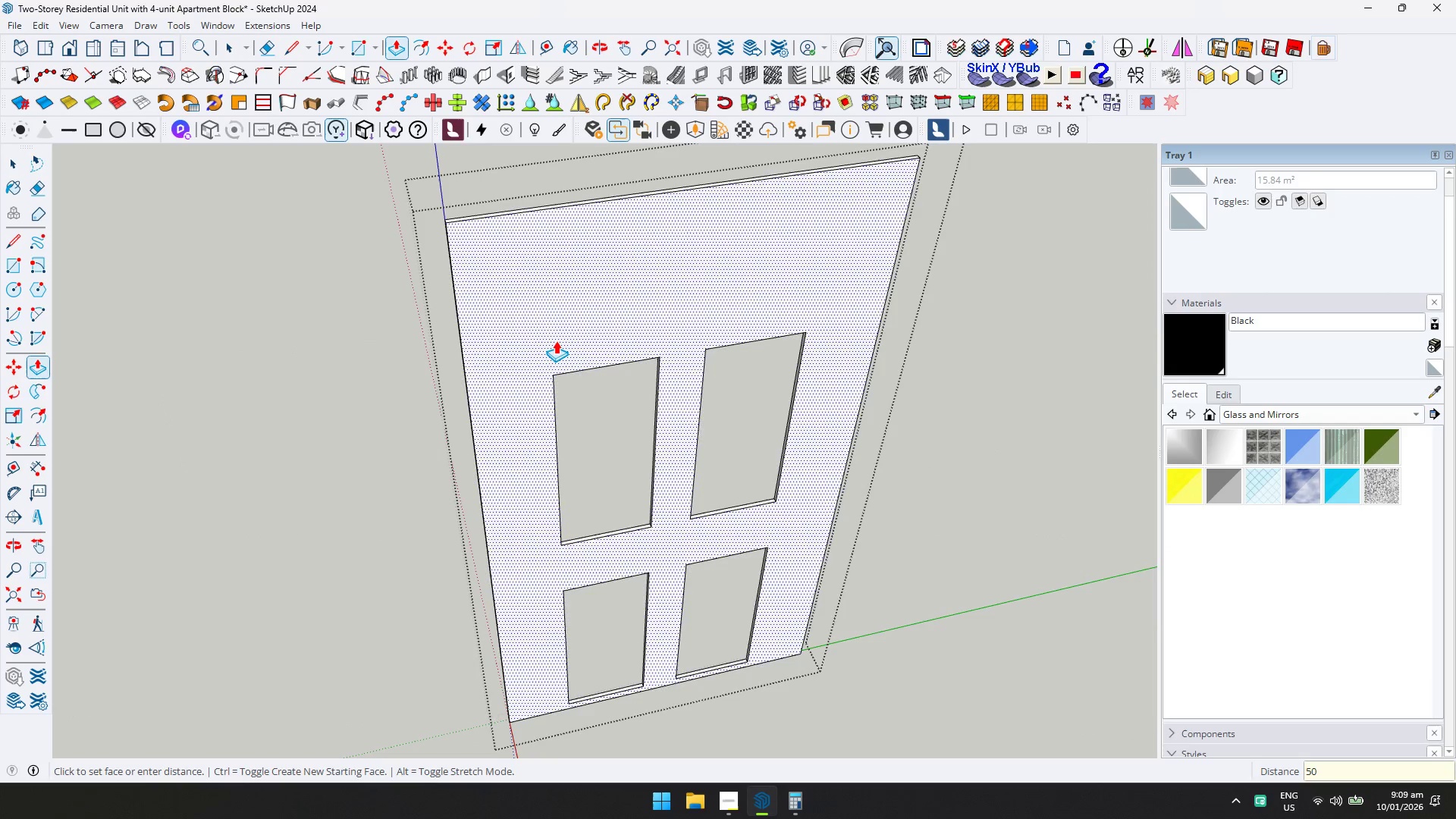 
key(Enter)
 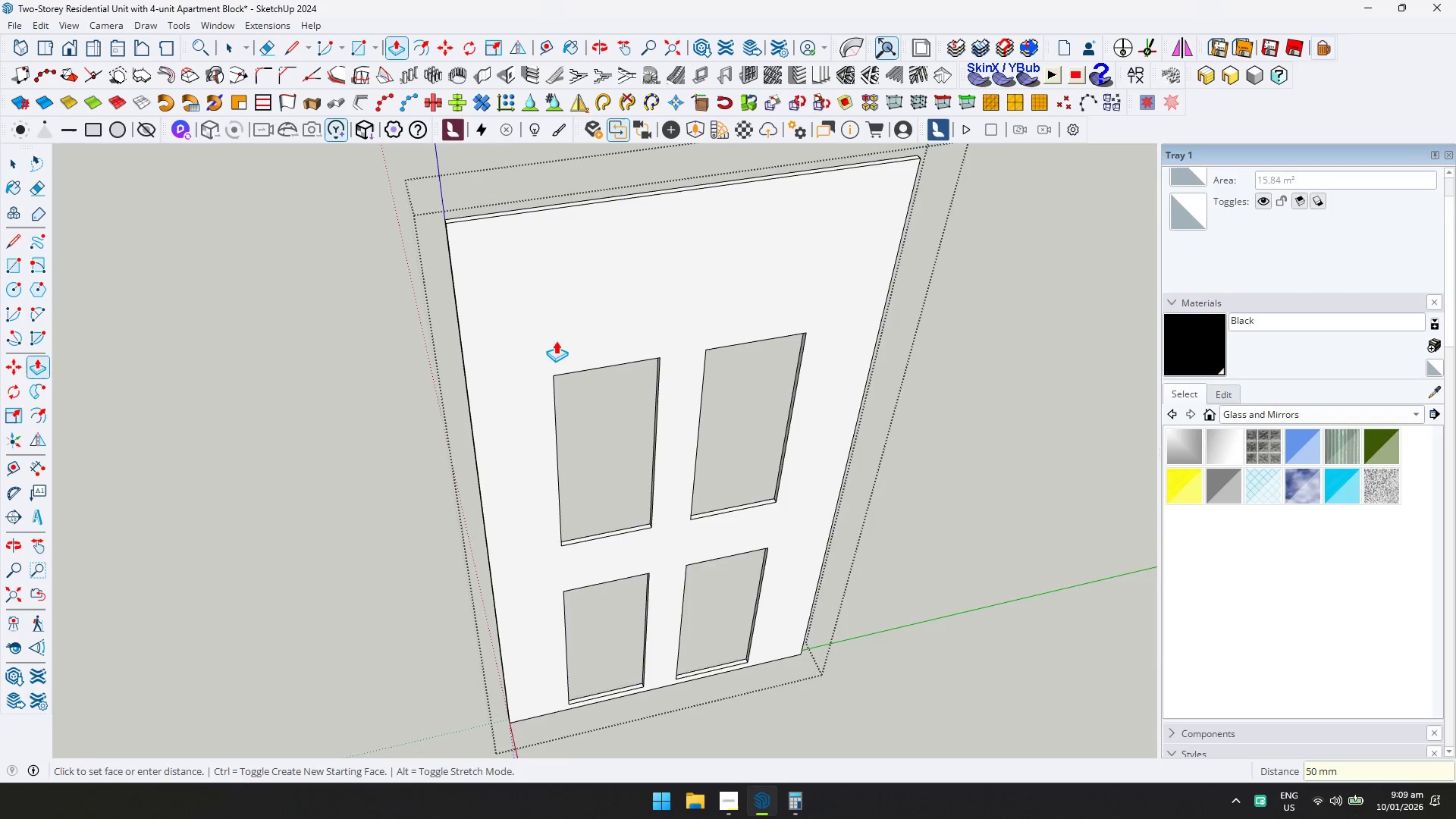 
key(D)
 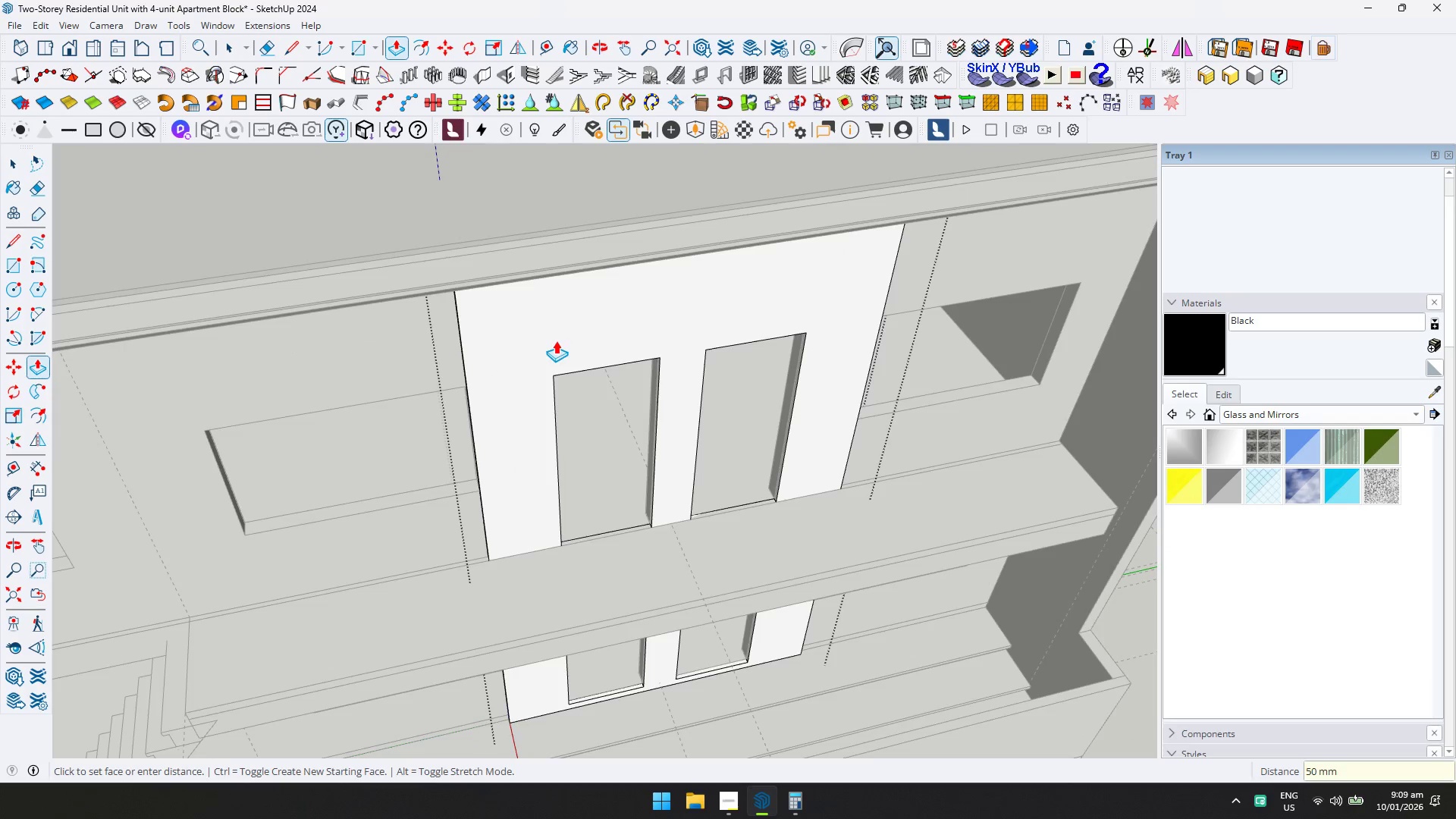 
scroll: coordinate [658, 401], scroll_direction: down, amount: 4.0
 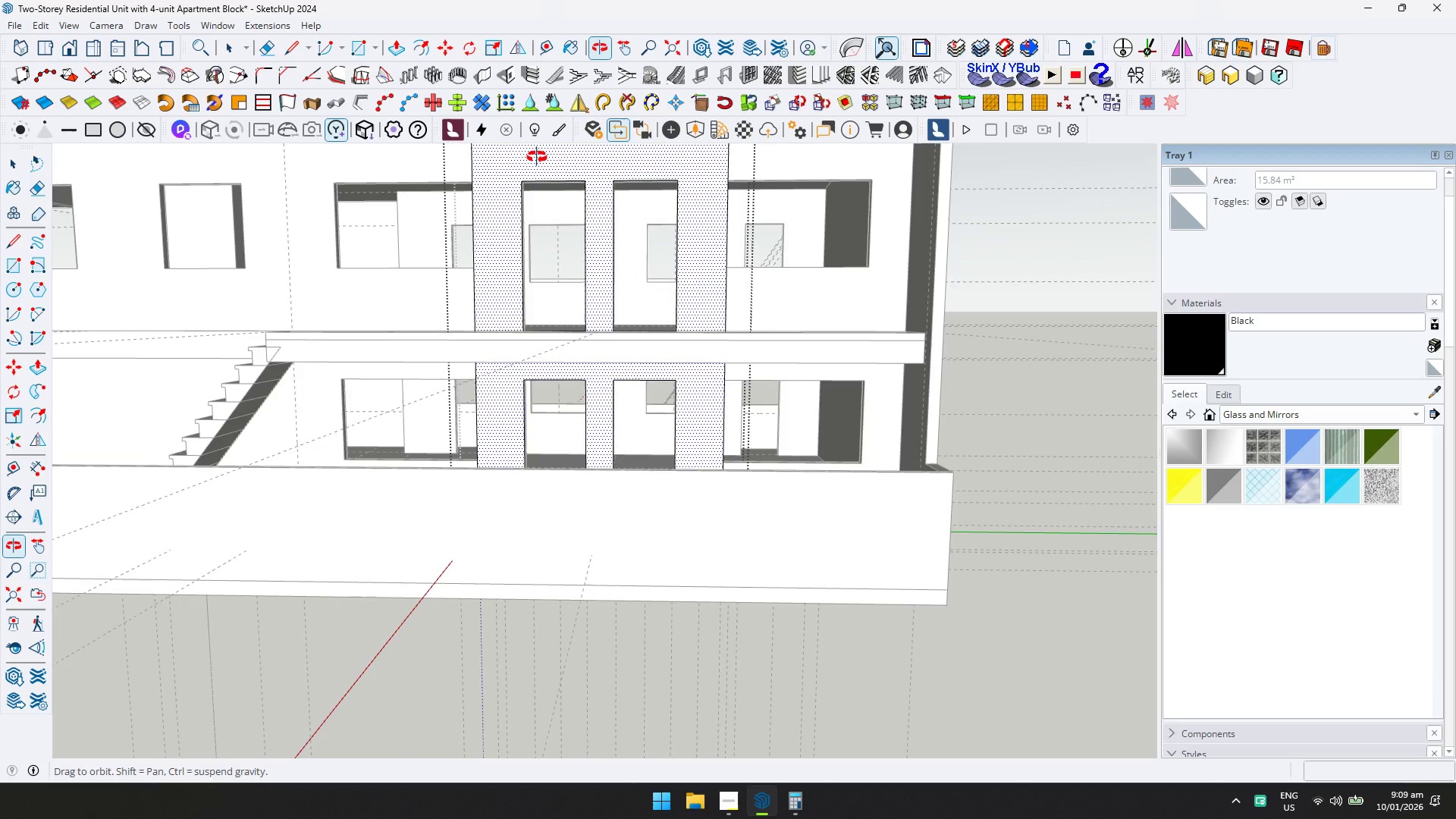 
key(Shift+ShiftLeft)
 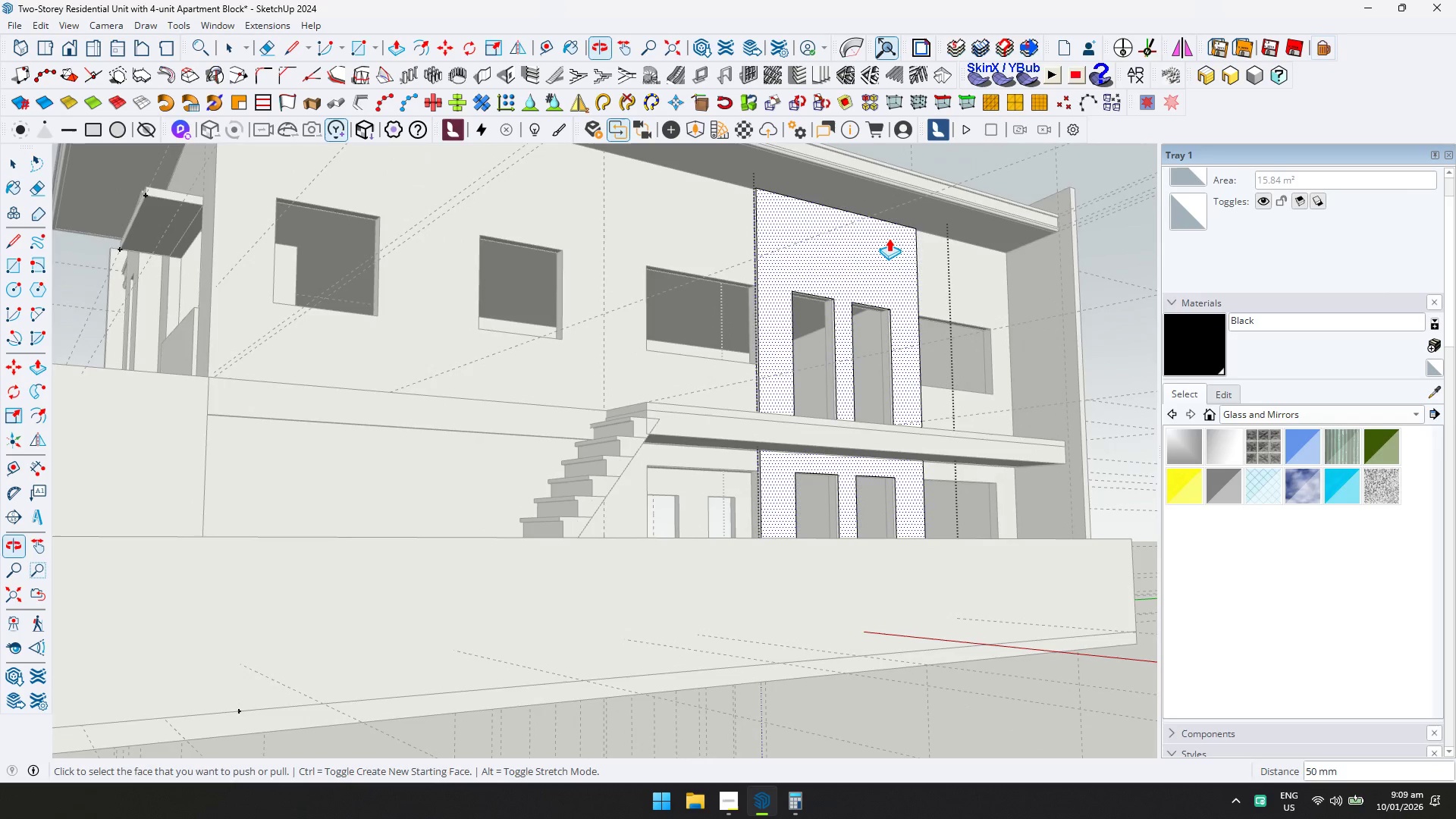 
scroll: coordinate [914, 360], scroll_direction: down, amount: 4.0
 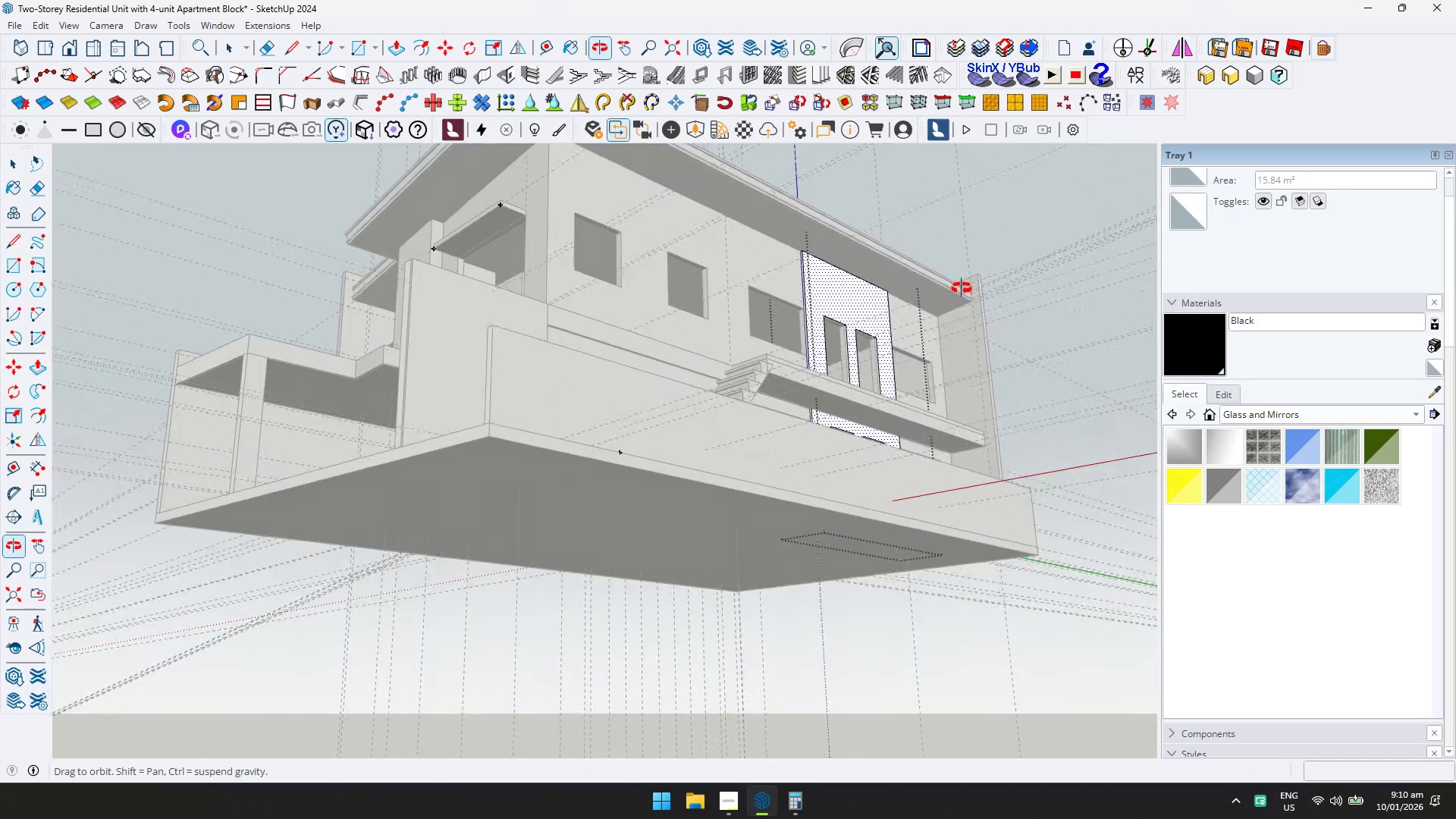 
key(Space)
 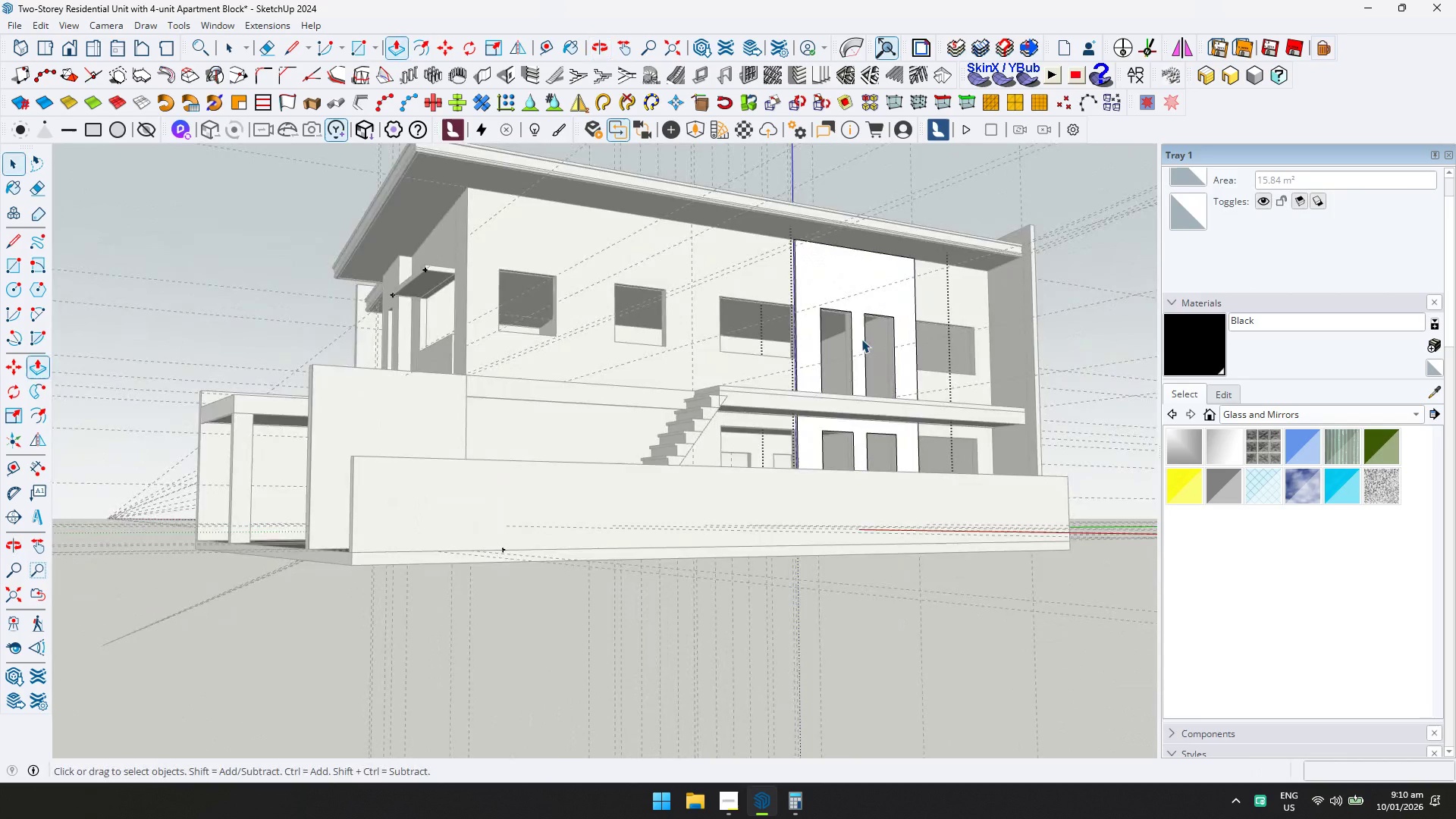 
key(Escape)
 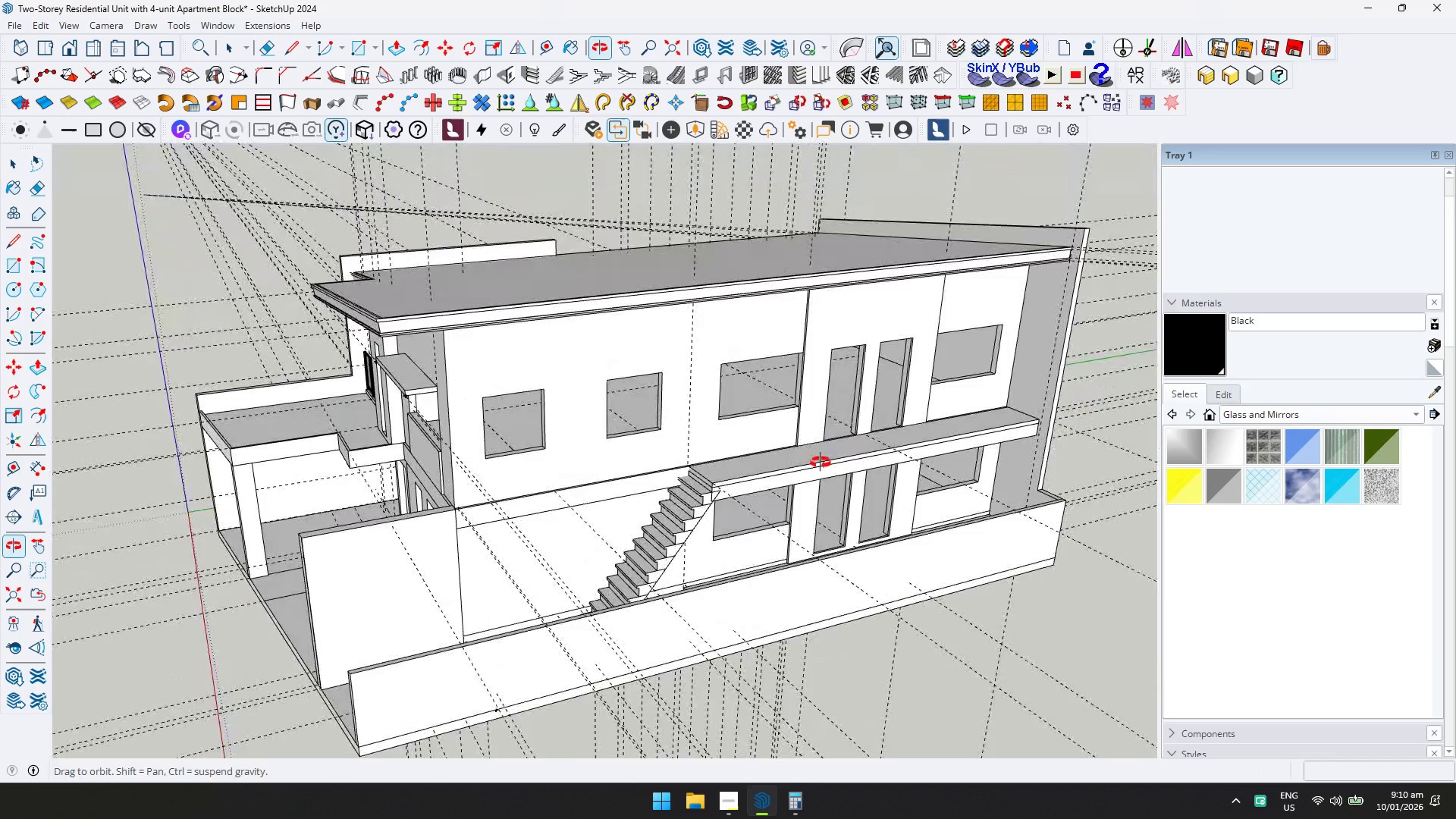 
key(Shift+ShiftLeft)
 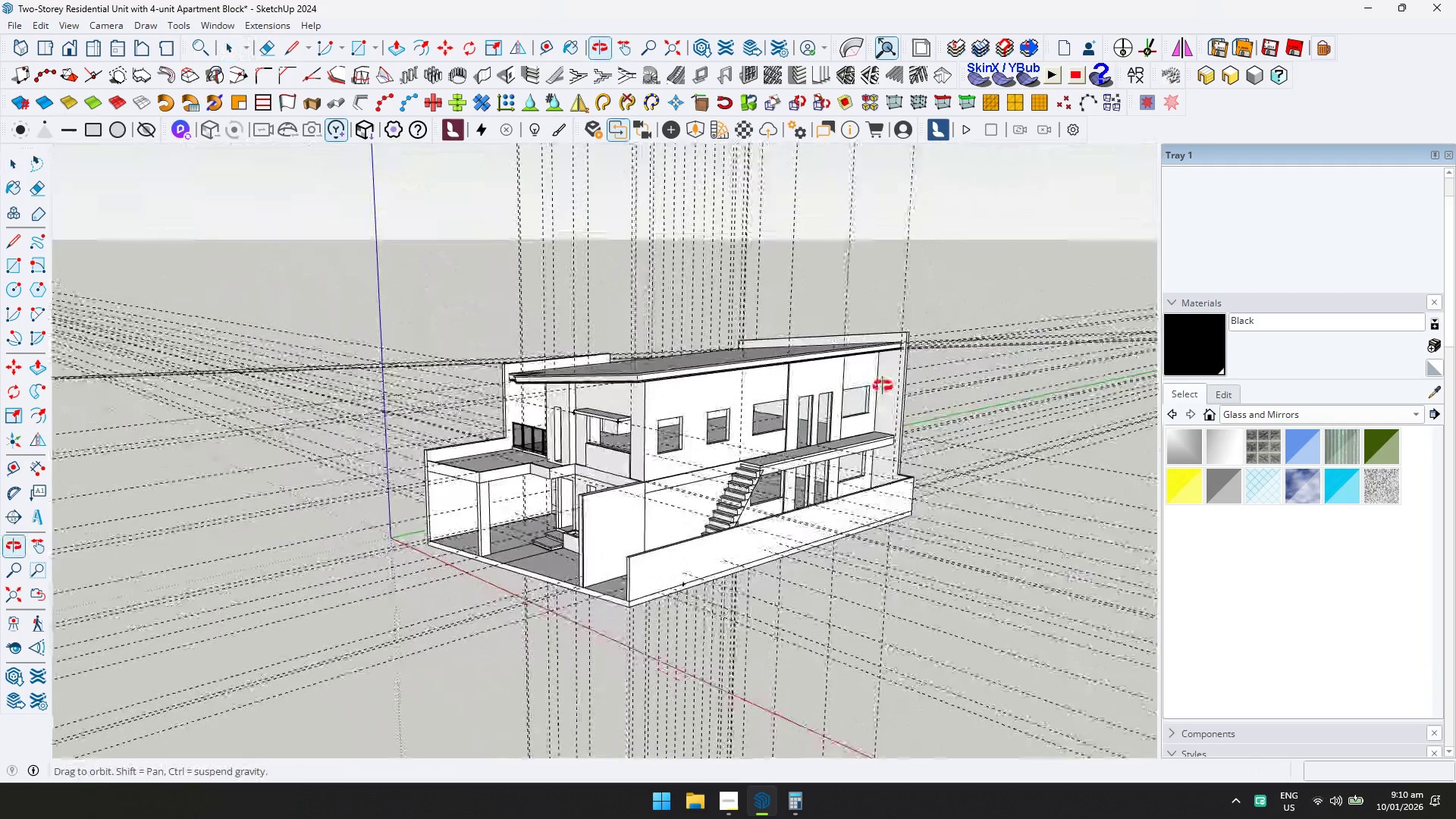 
scroll: coordinate [776, 419], scroll_direction: down, amount: 6.0
 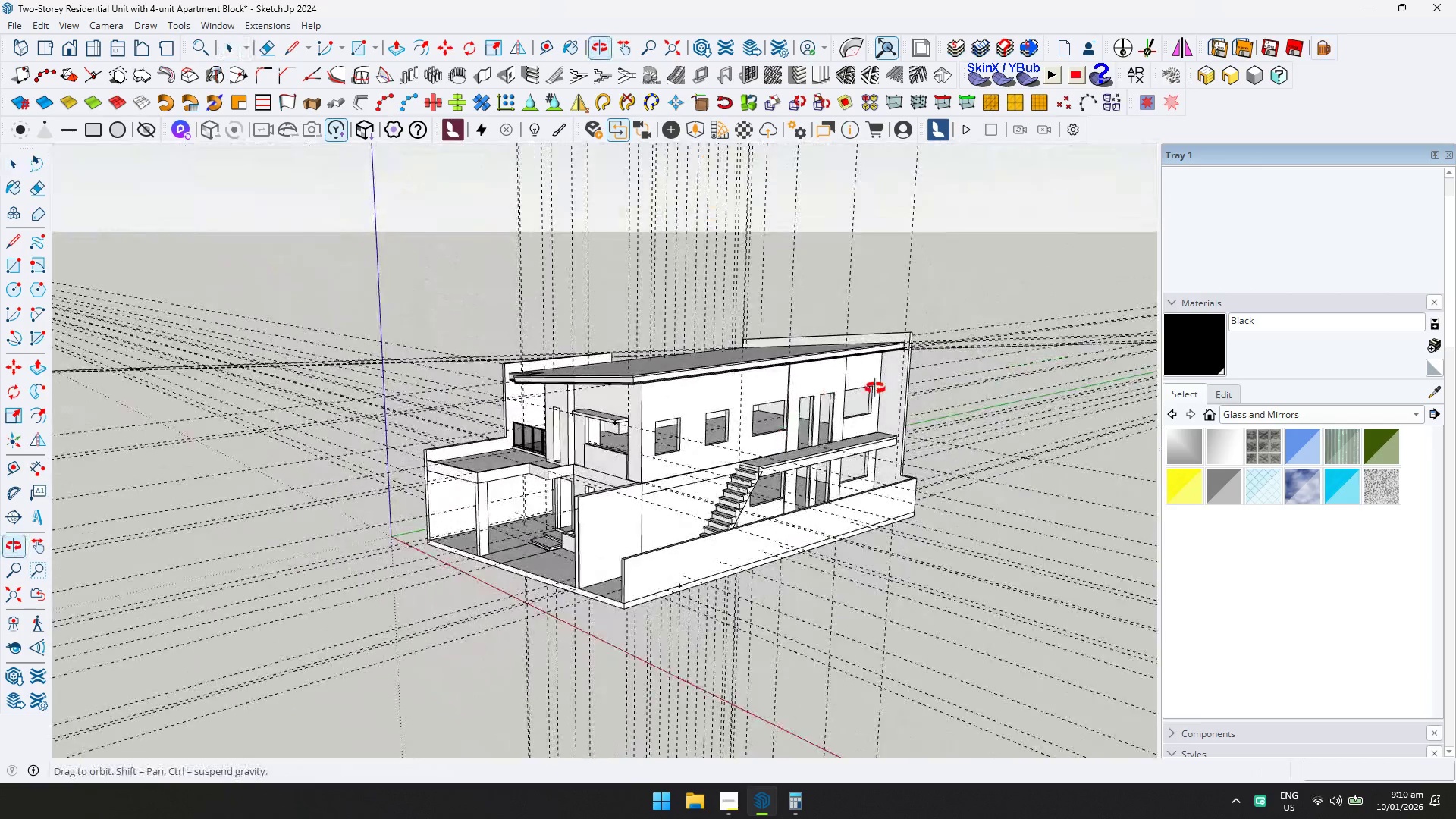 
key(Shift+1)
 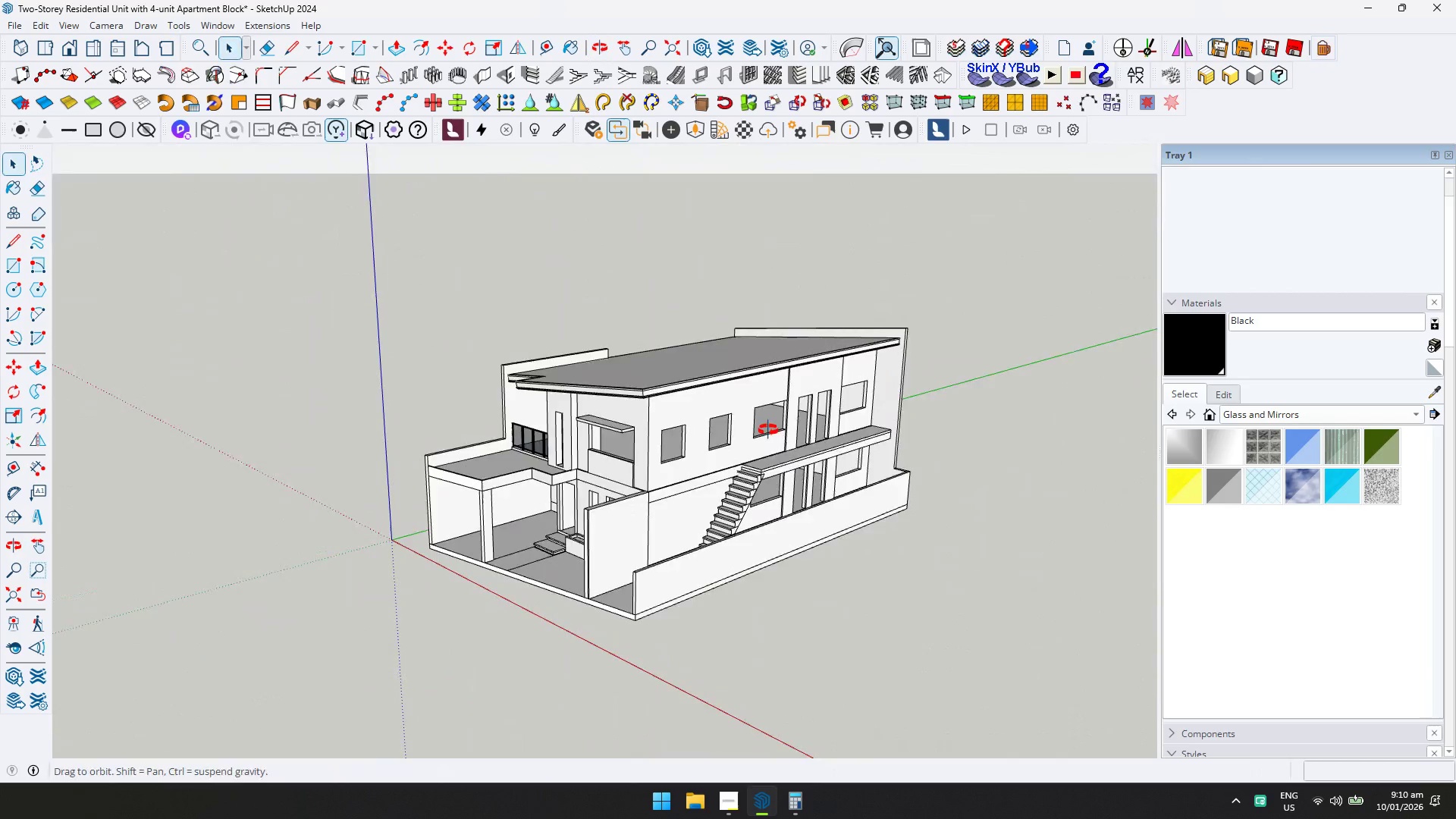 
key(Control+ControlLeft)
 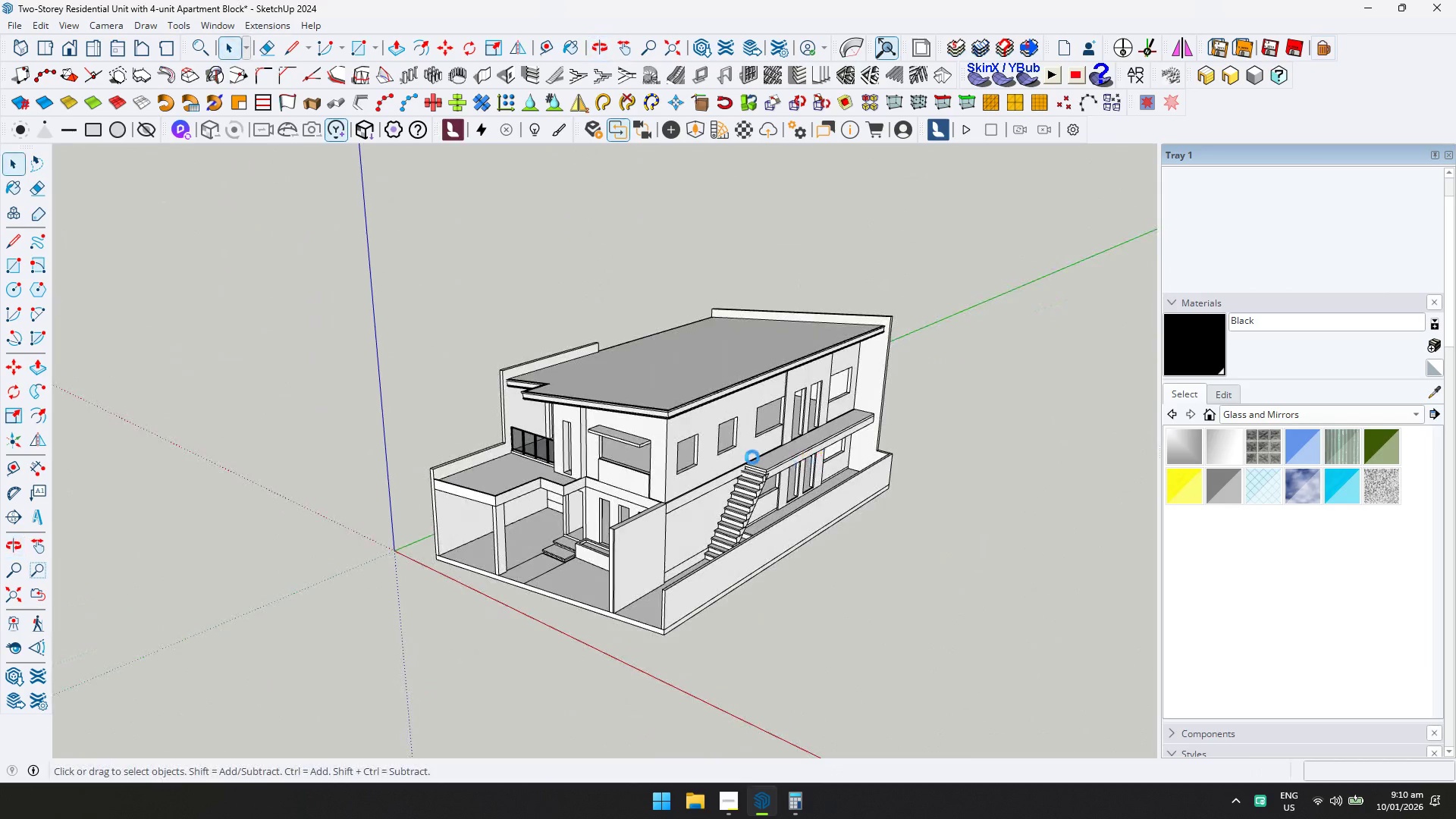 
scroll: coordinate [741, 475], scroll_direction: up, amount: 16.0
 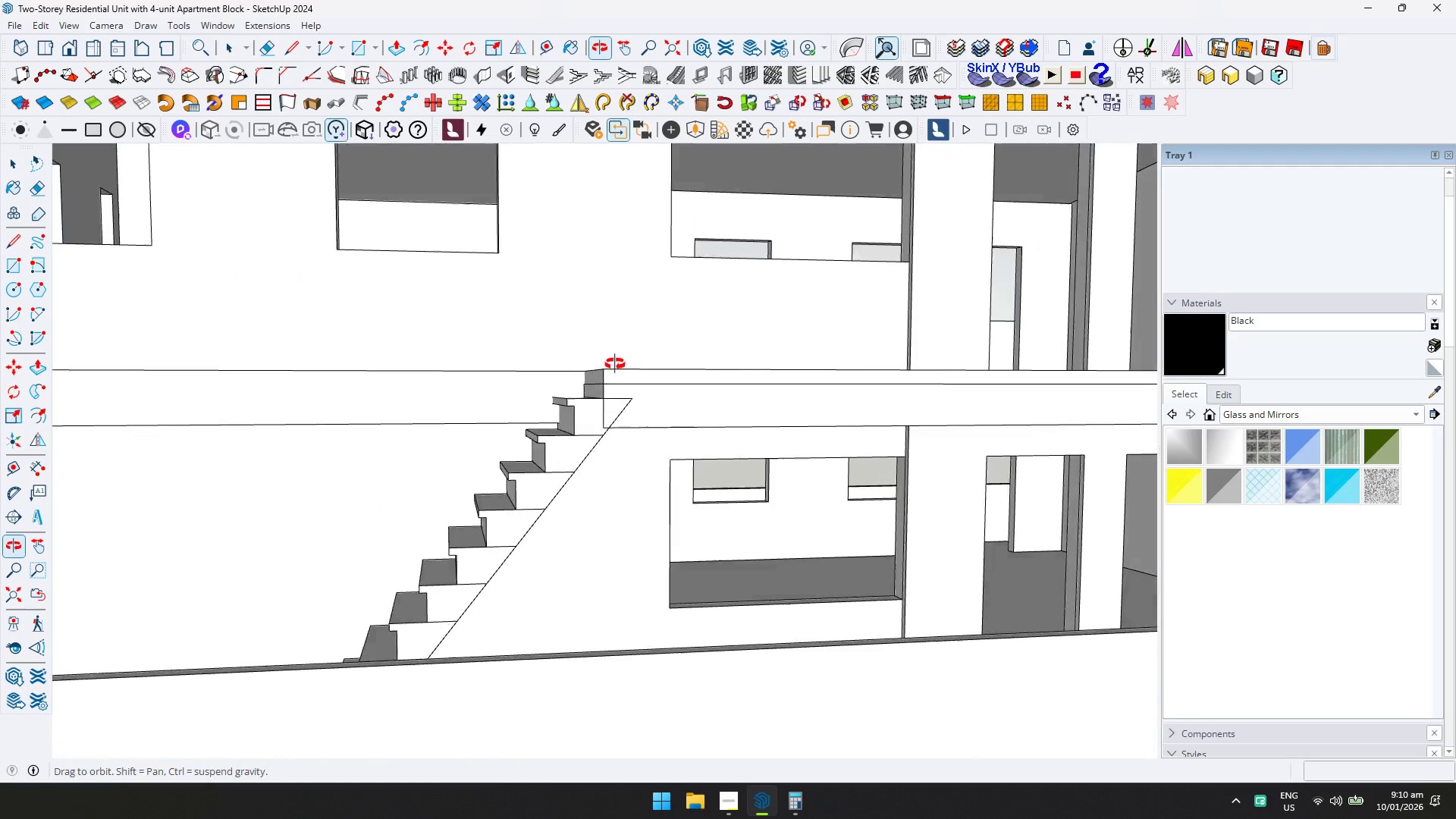 
scroll: coordinate [633, 375], scroll_direction: down, amount: 23.0
 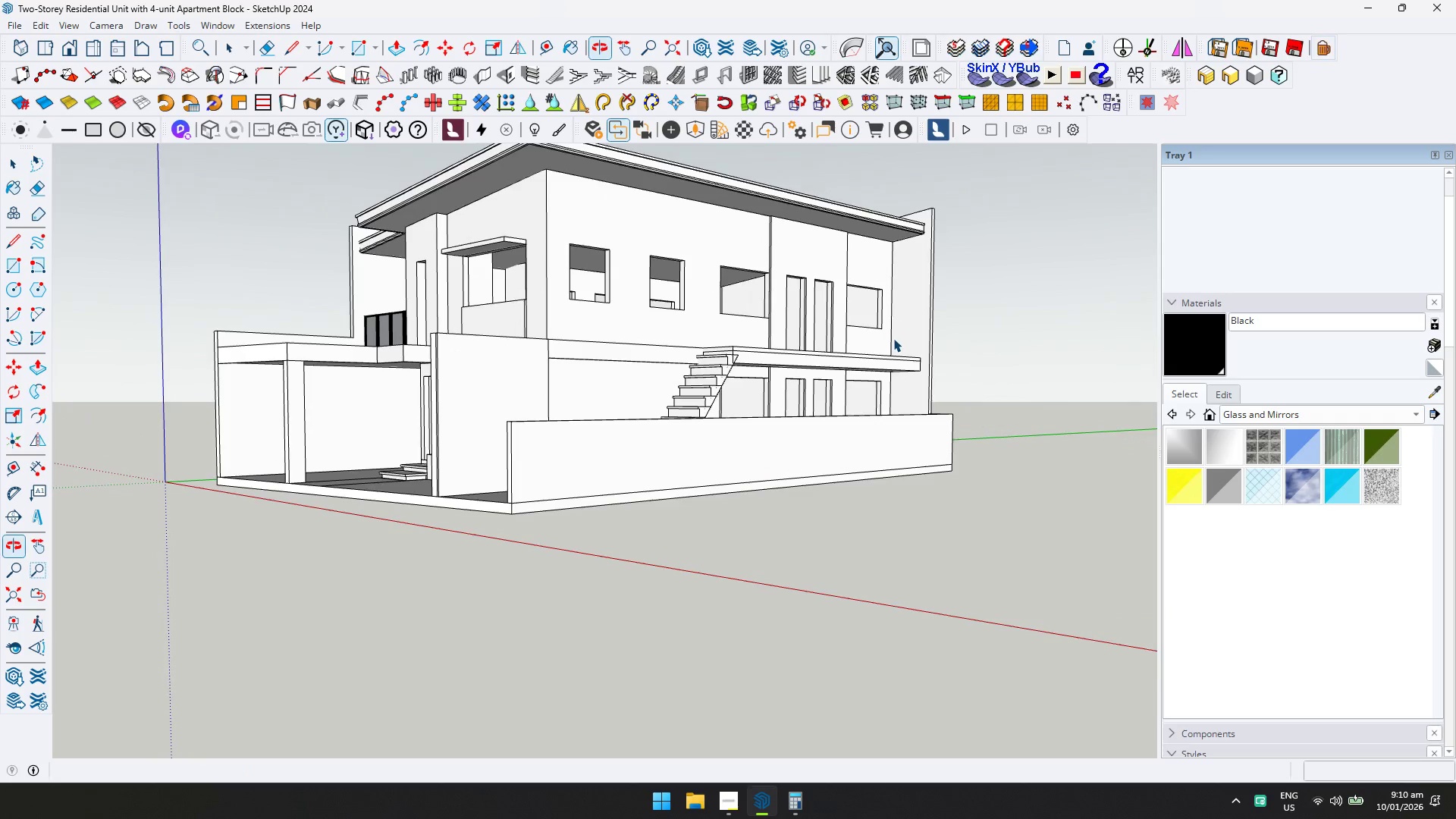 
left_click([738, 799])